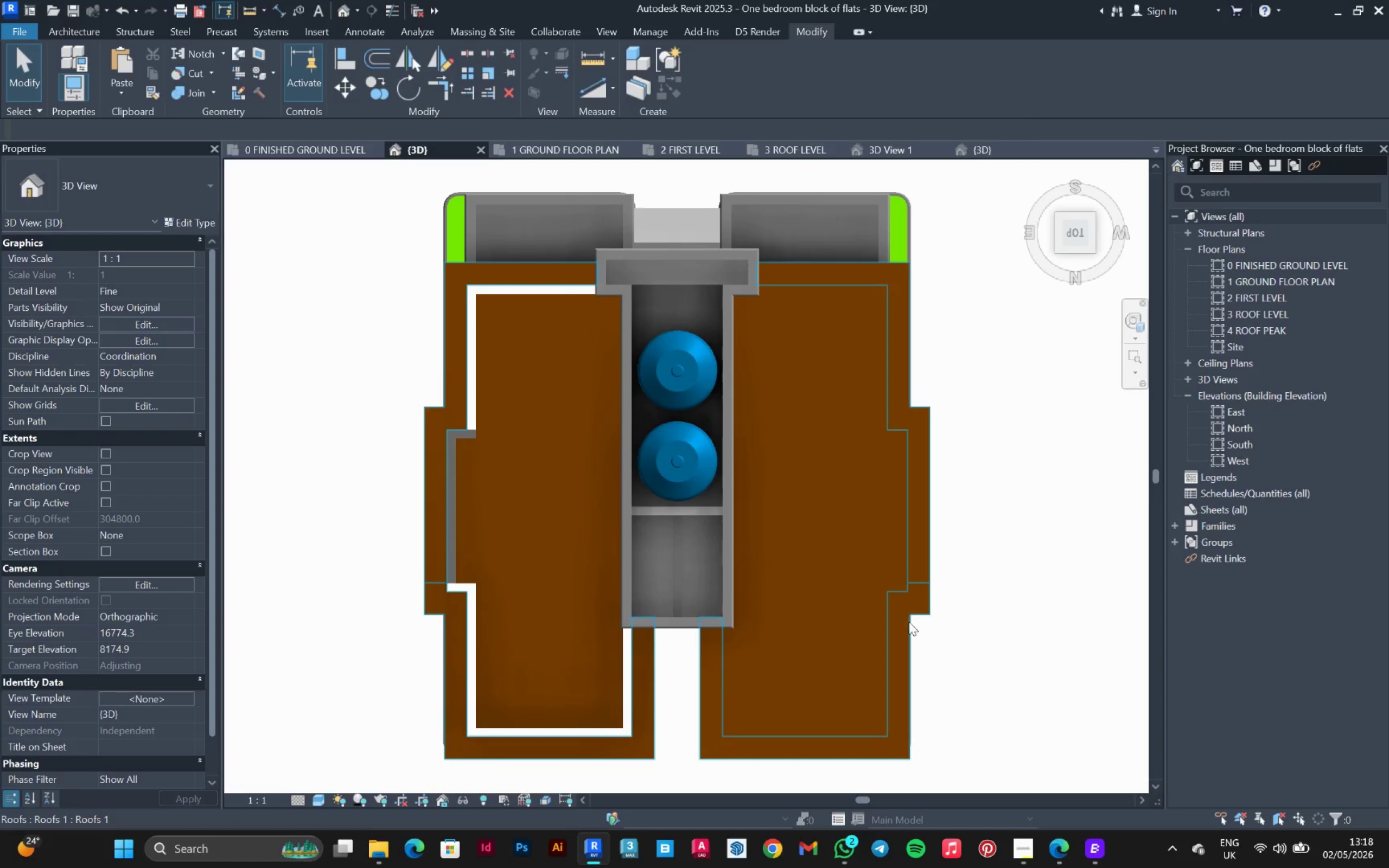 
scroll: coordinate [676, 491], scroll_direction: up, amount: 5.0
 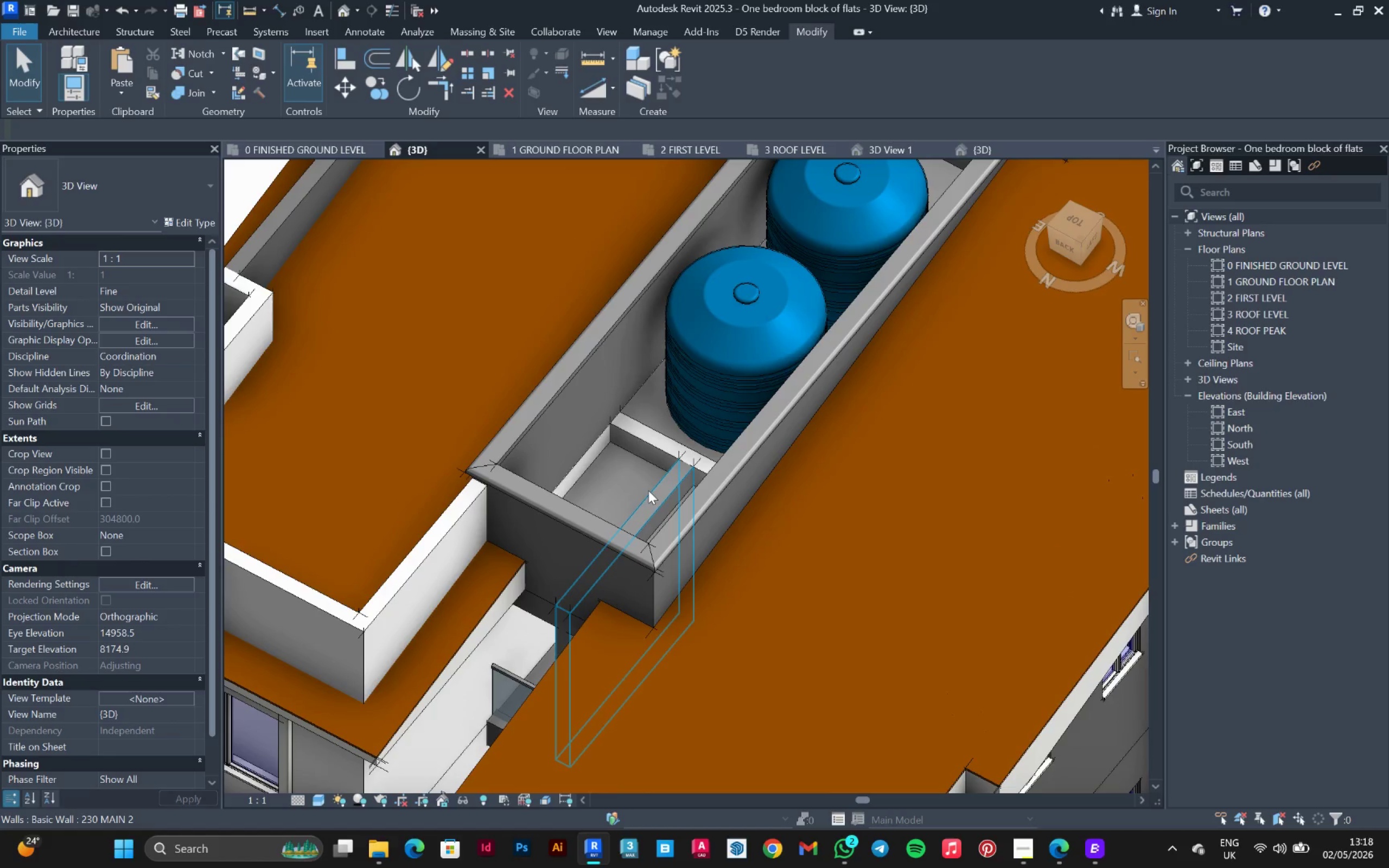 
left_click([650, 492])
 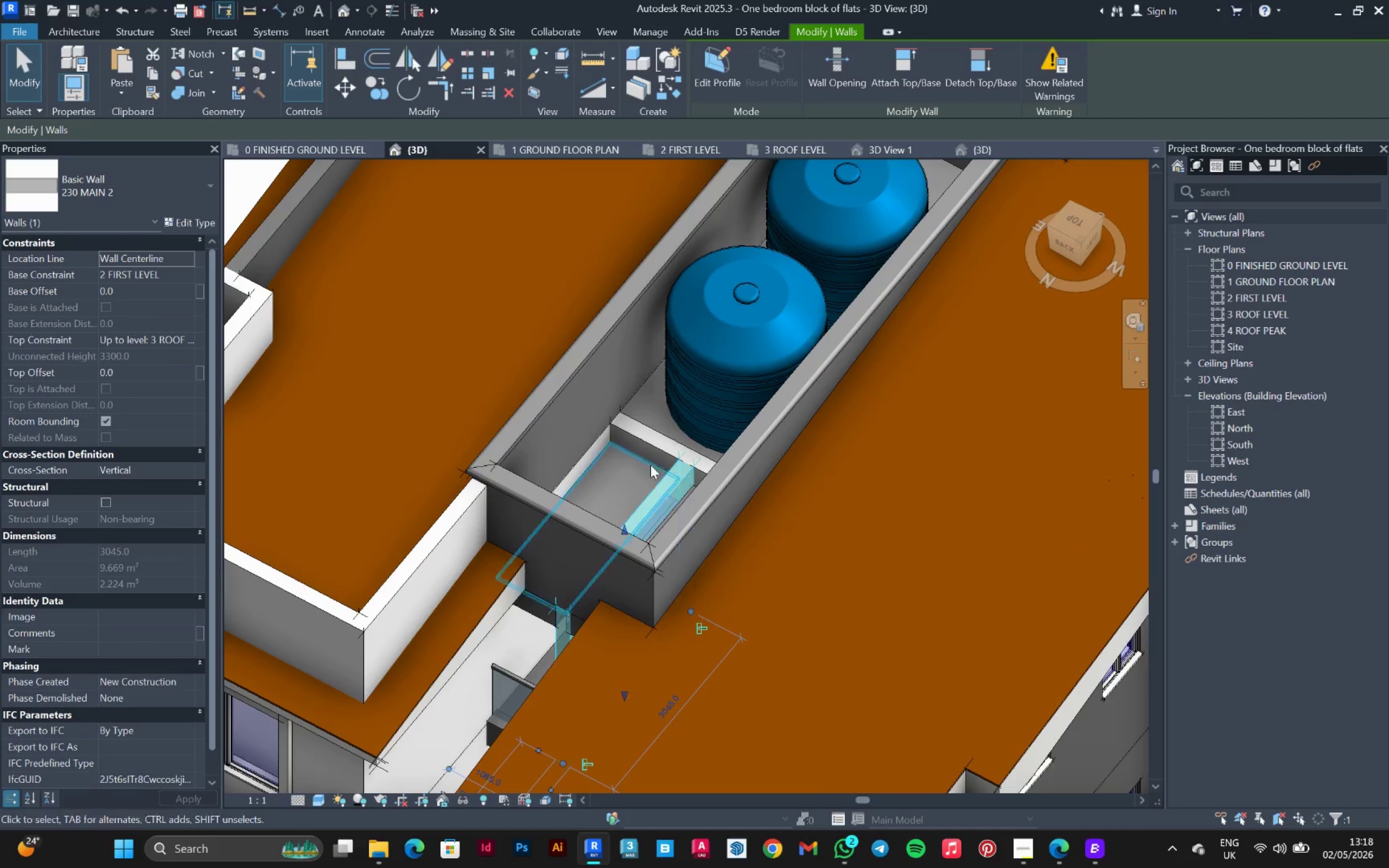 
hold_key(key=ControlLeft, duration=0.61)
left_click([651, 434])
 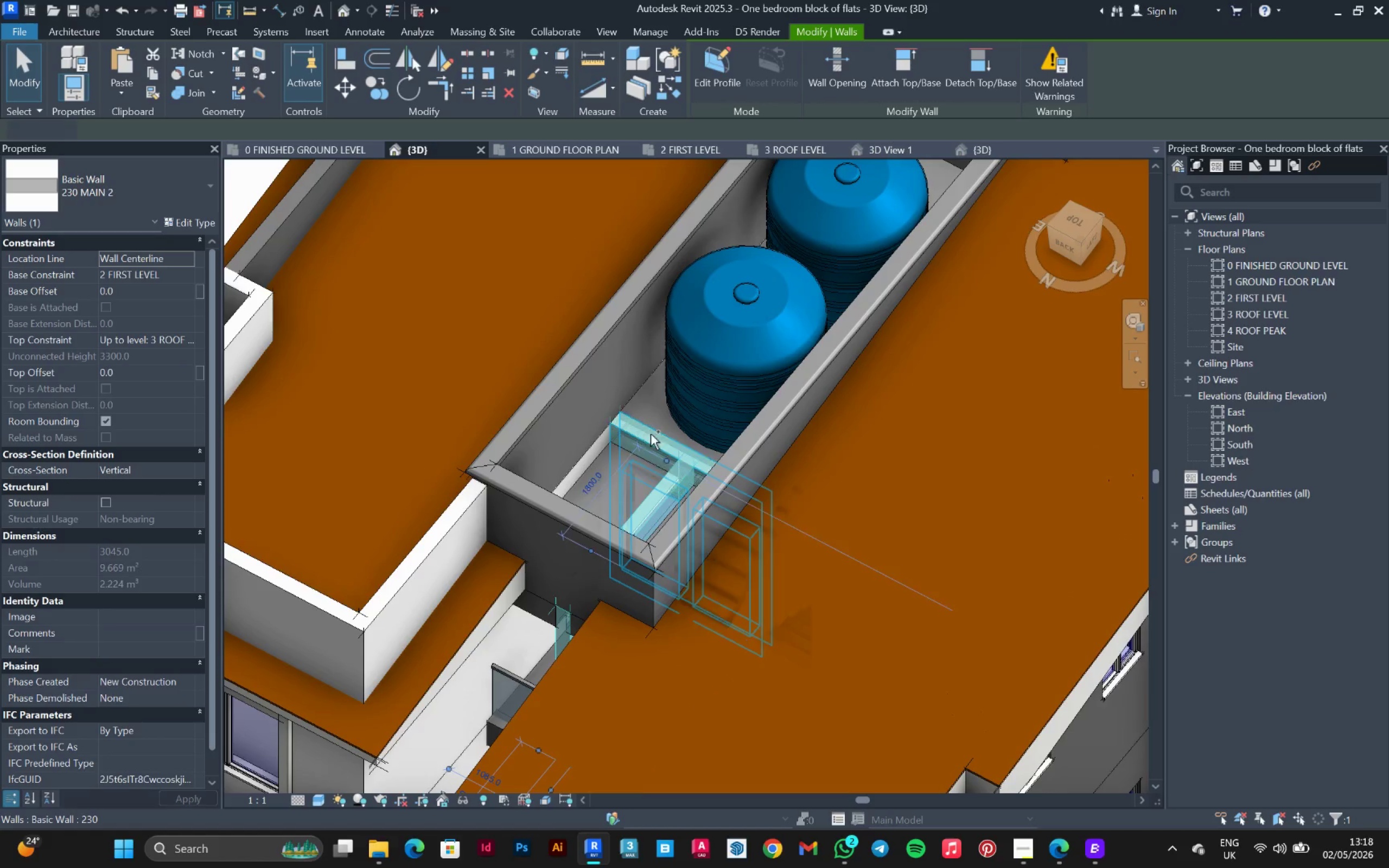 
hold_key(key=ControlLeft, duration=23.41)
 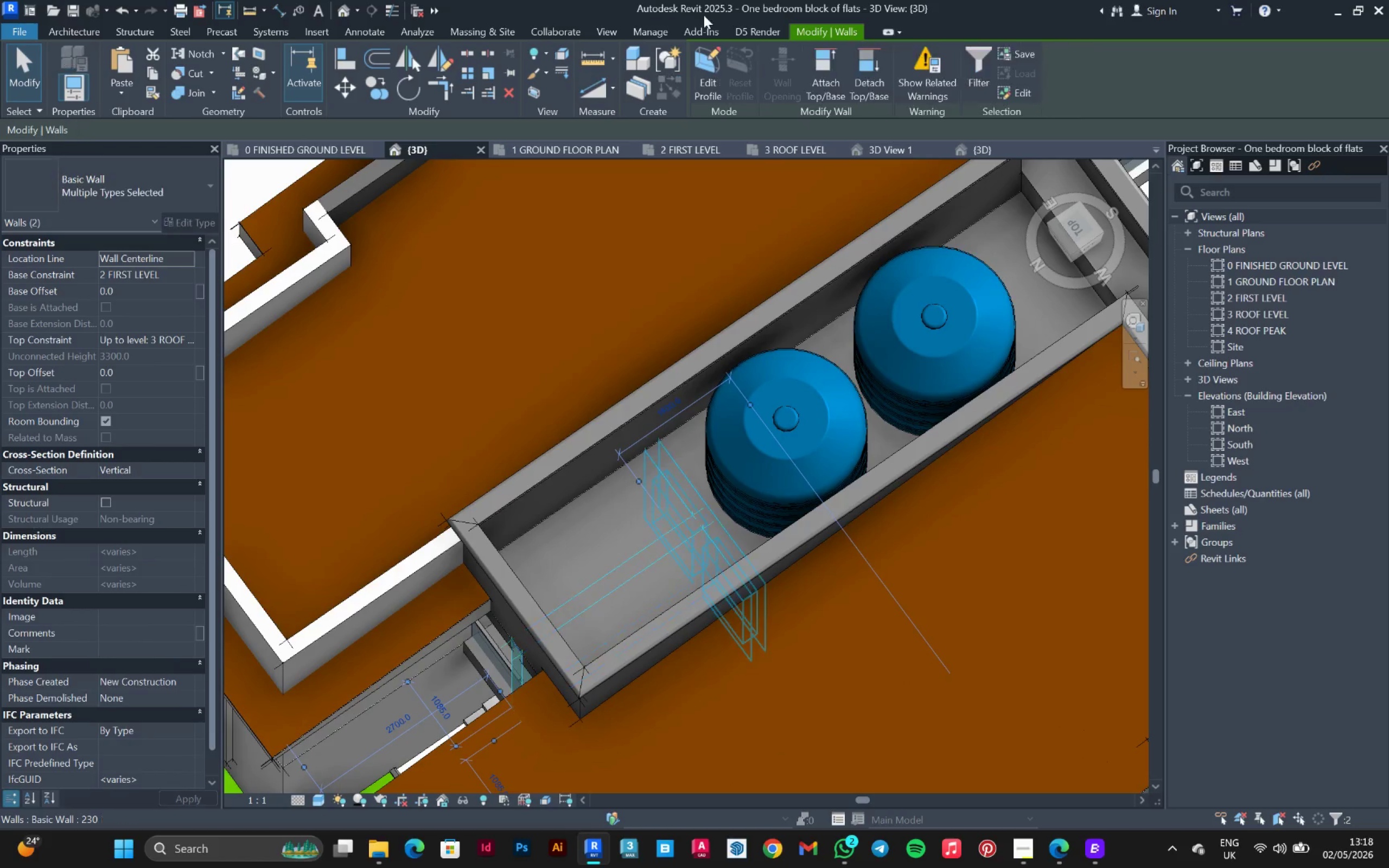 
hold_key(key=ShiftLeft, duration=1.5)
 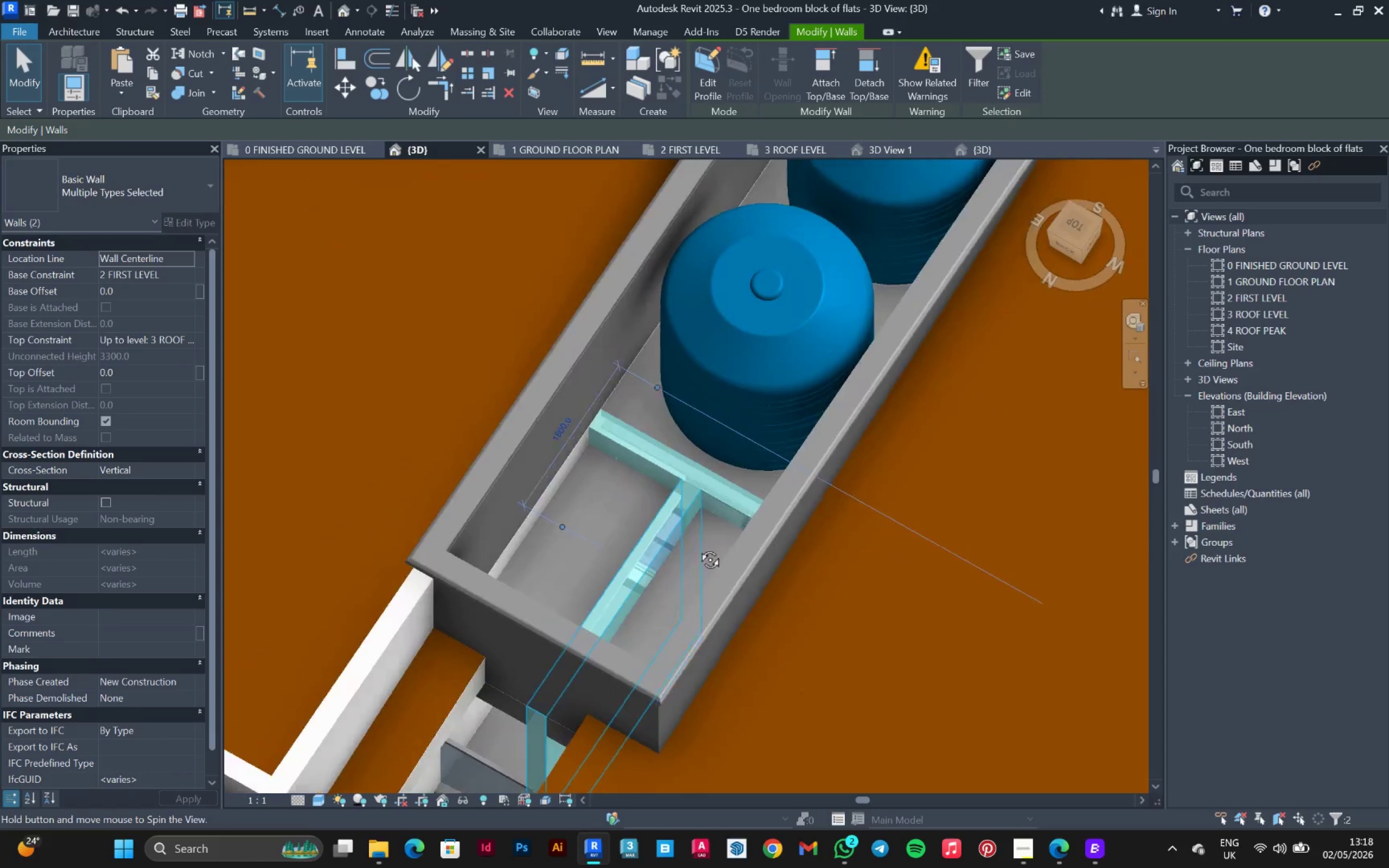 
scroll: coordinate [659, 448], scroll_direction: up, amount: 2.0
 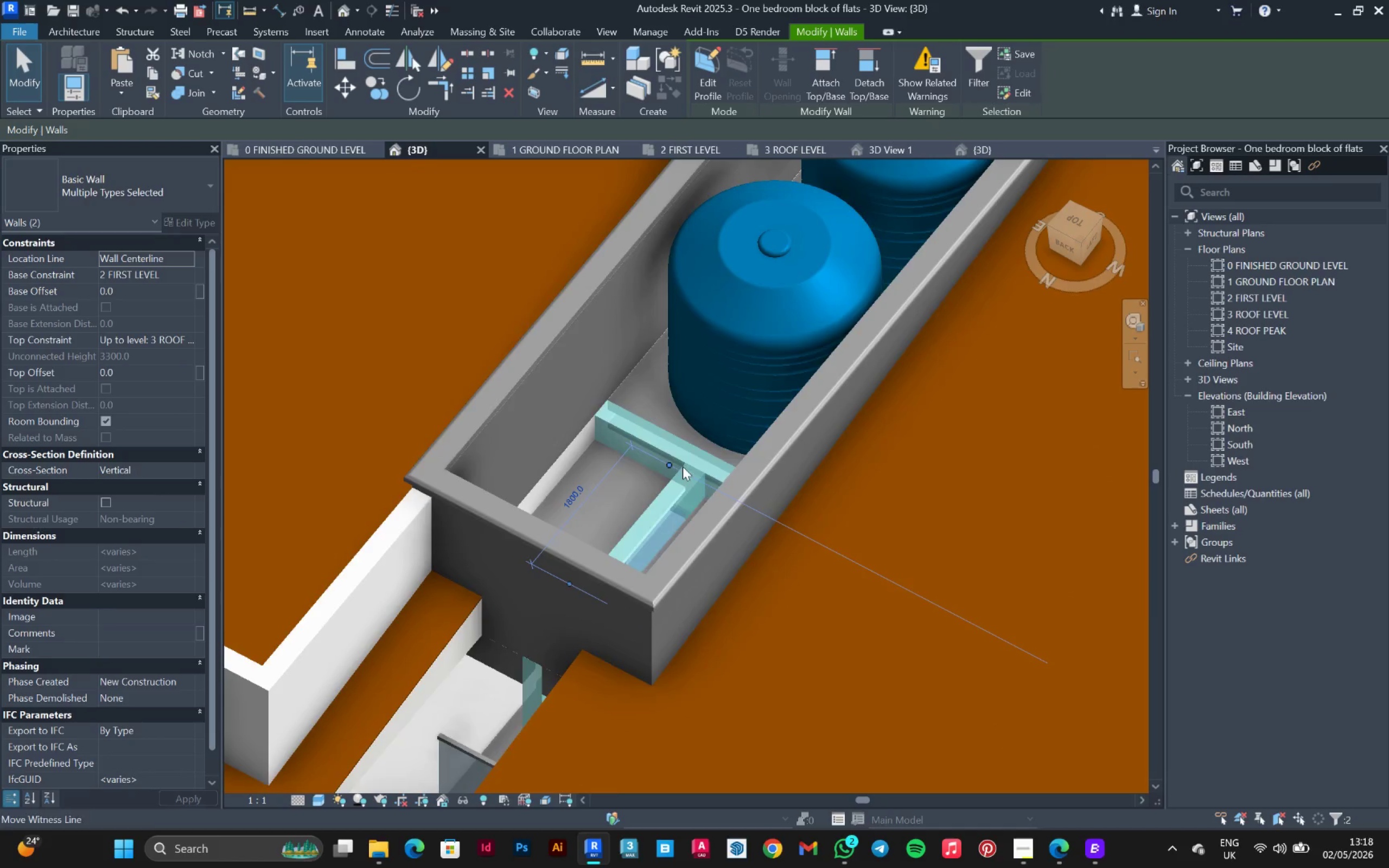 
hold_key(key=ShiftLeft, duration=1.5)
 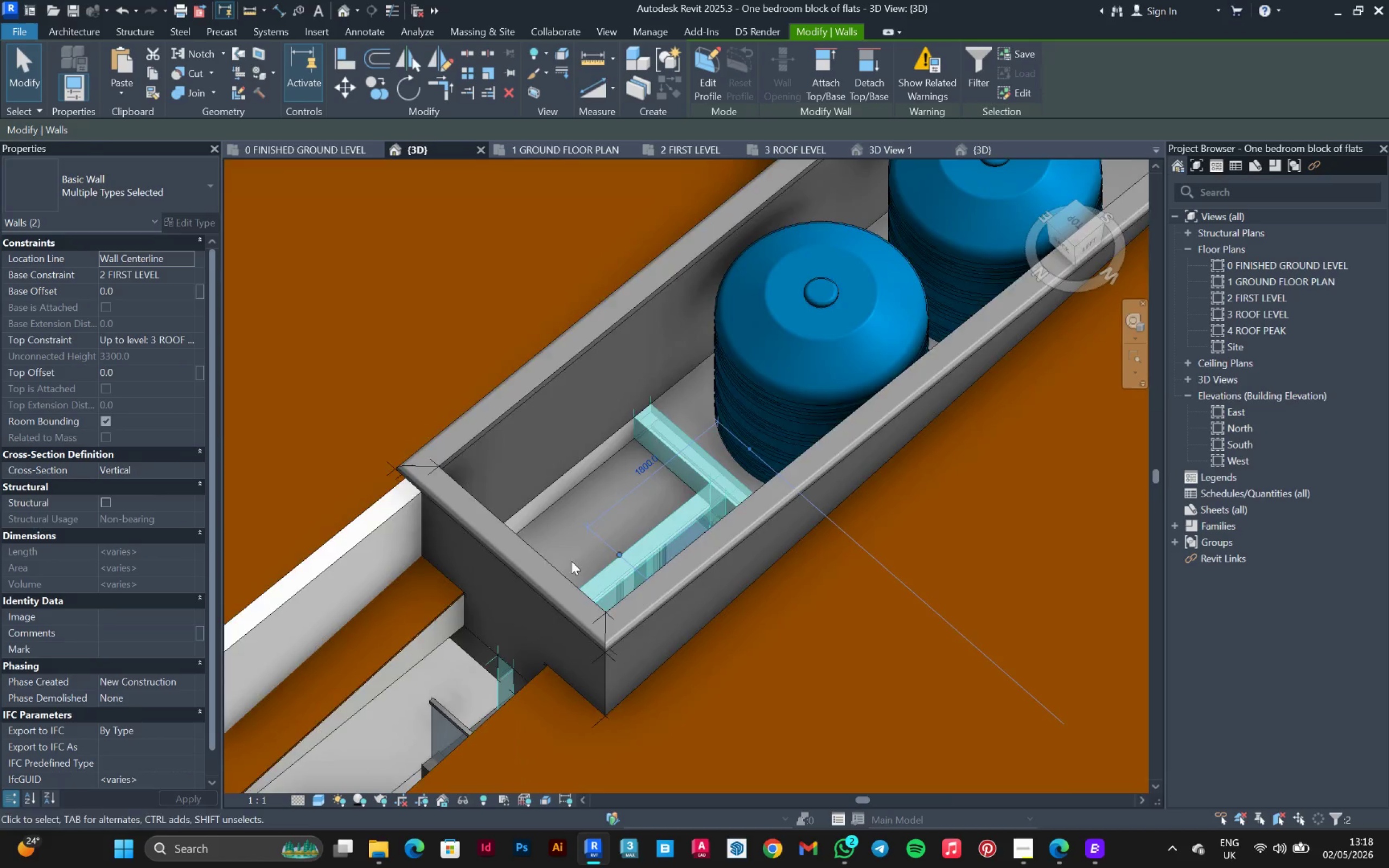 
hold_key(key=ShiftLeft, duration=1.5)
 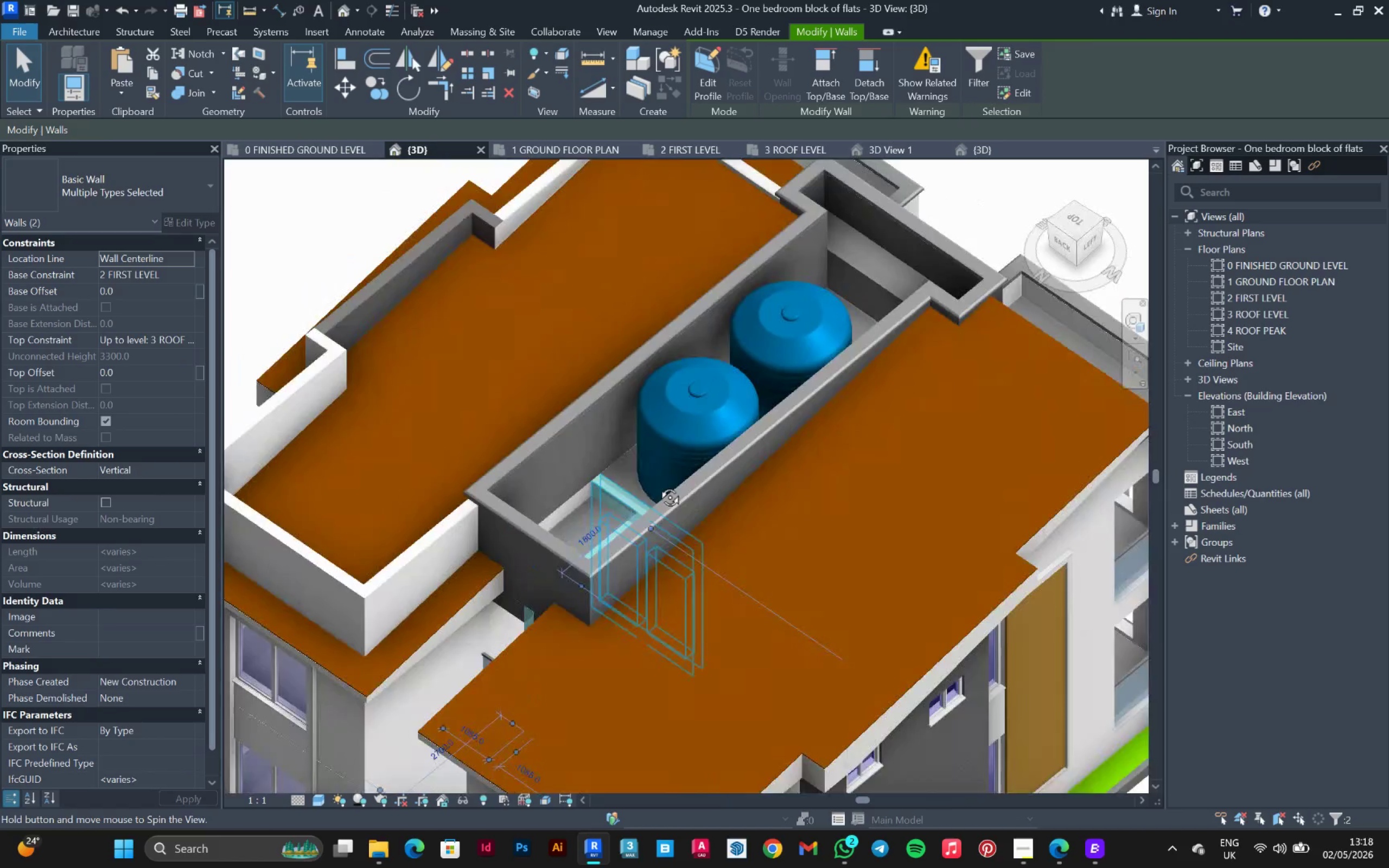 
scroll: coordinate [550, 571], scroll_direction: down, amount: 4.0
 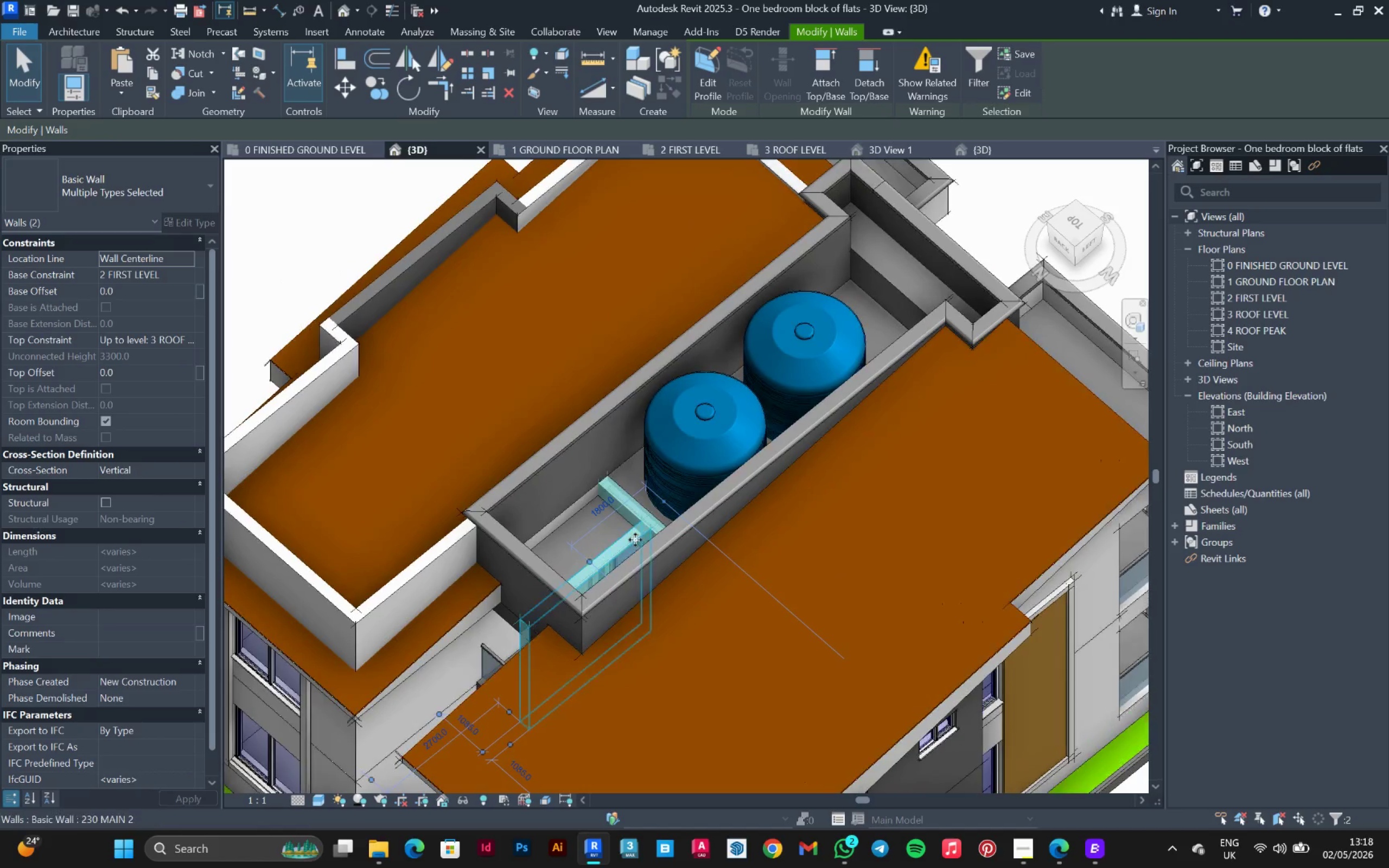 
hold_key(key=ShiftLeft, duration=1.51)
 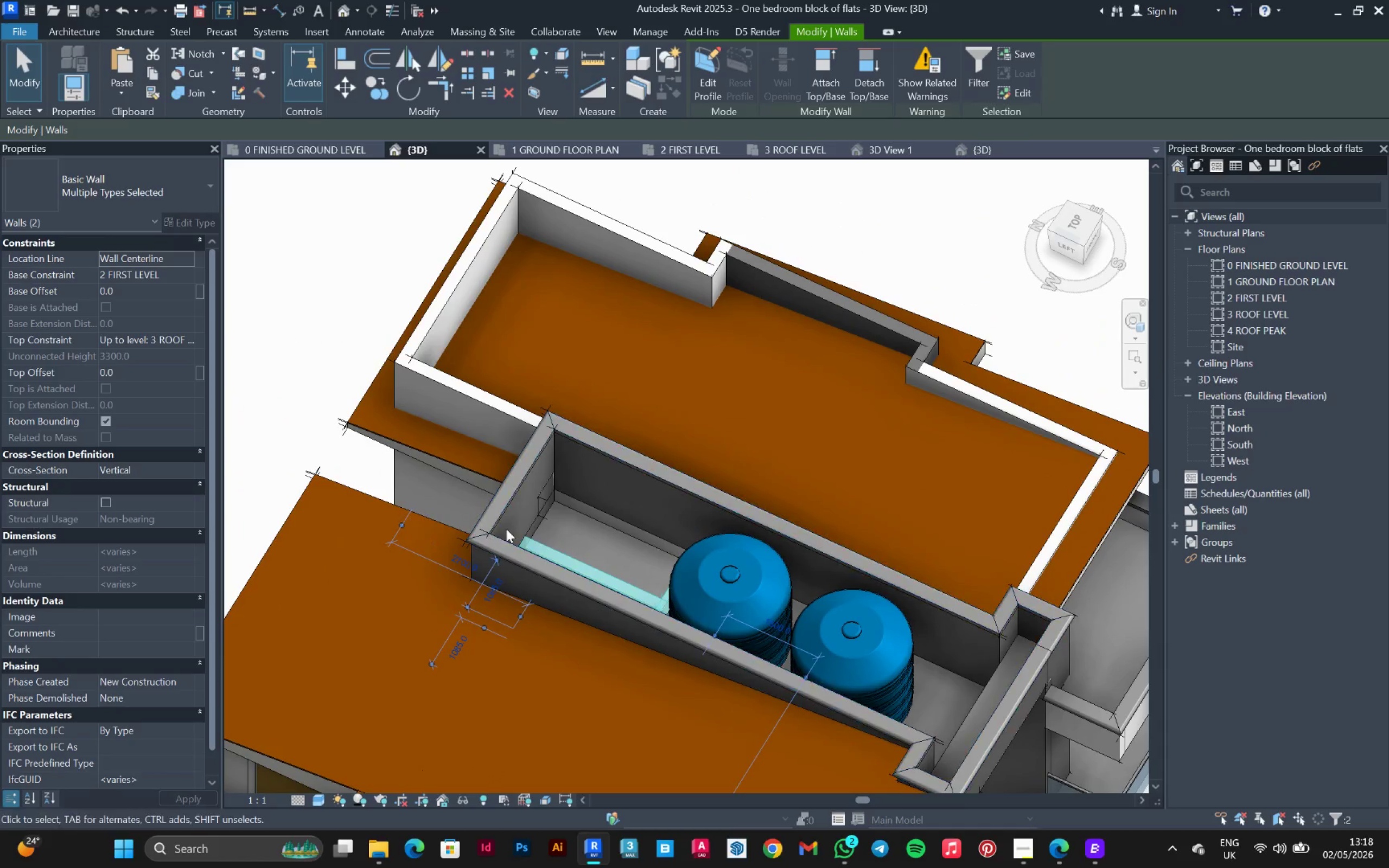 
hold_key(key=ShiftLeft, duration=0.31)
 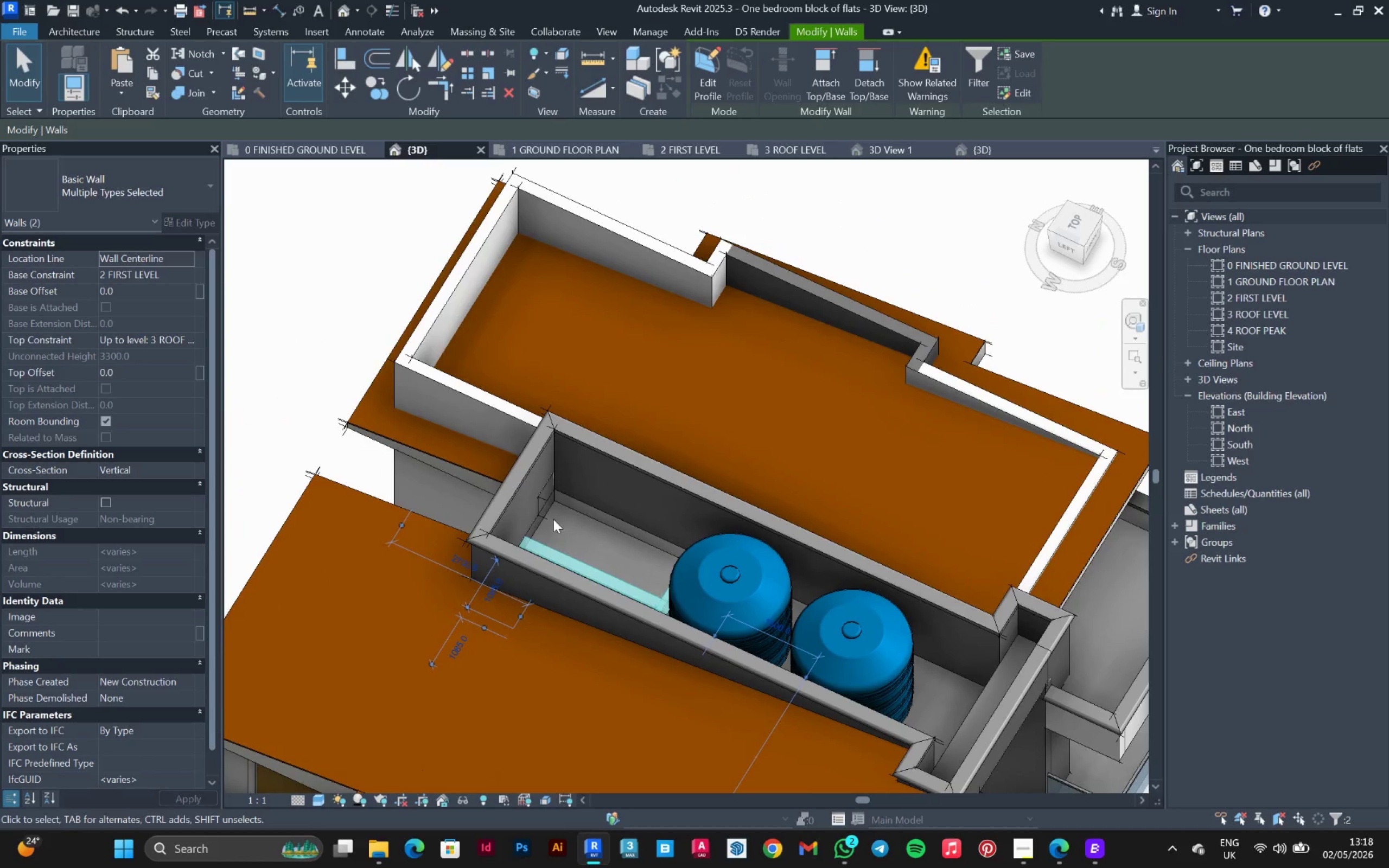 
left_click([550, 518])
 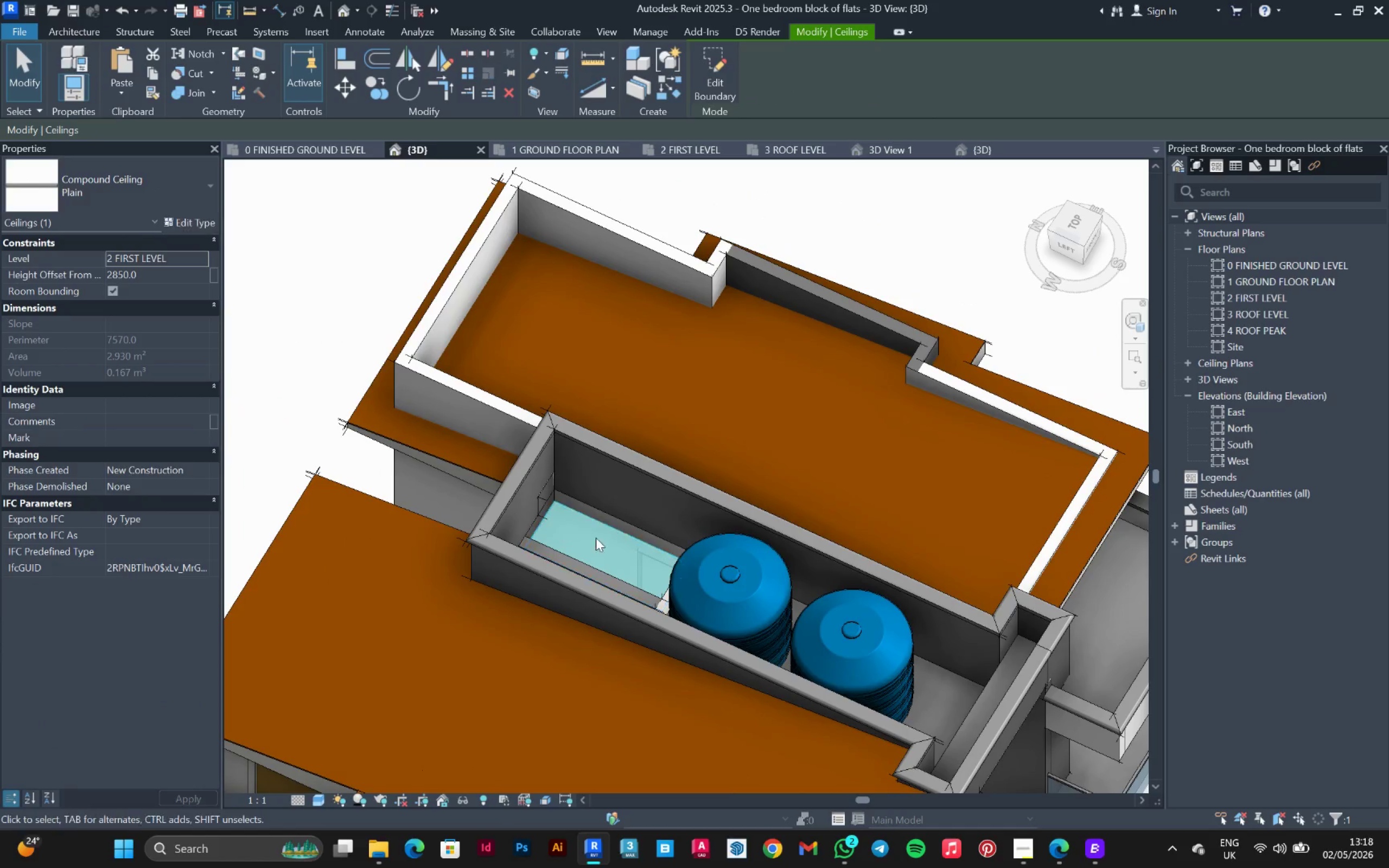 
hold_key(key=ShiftLeft, duration=0.56)
 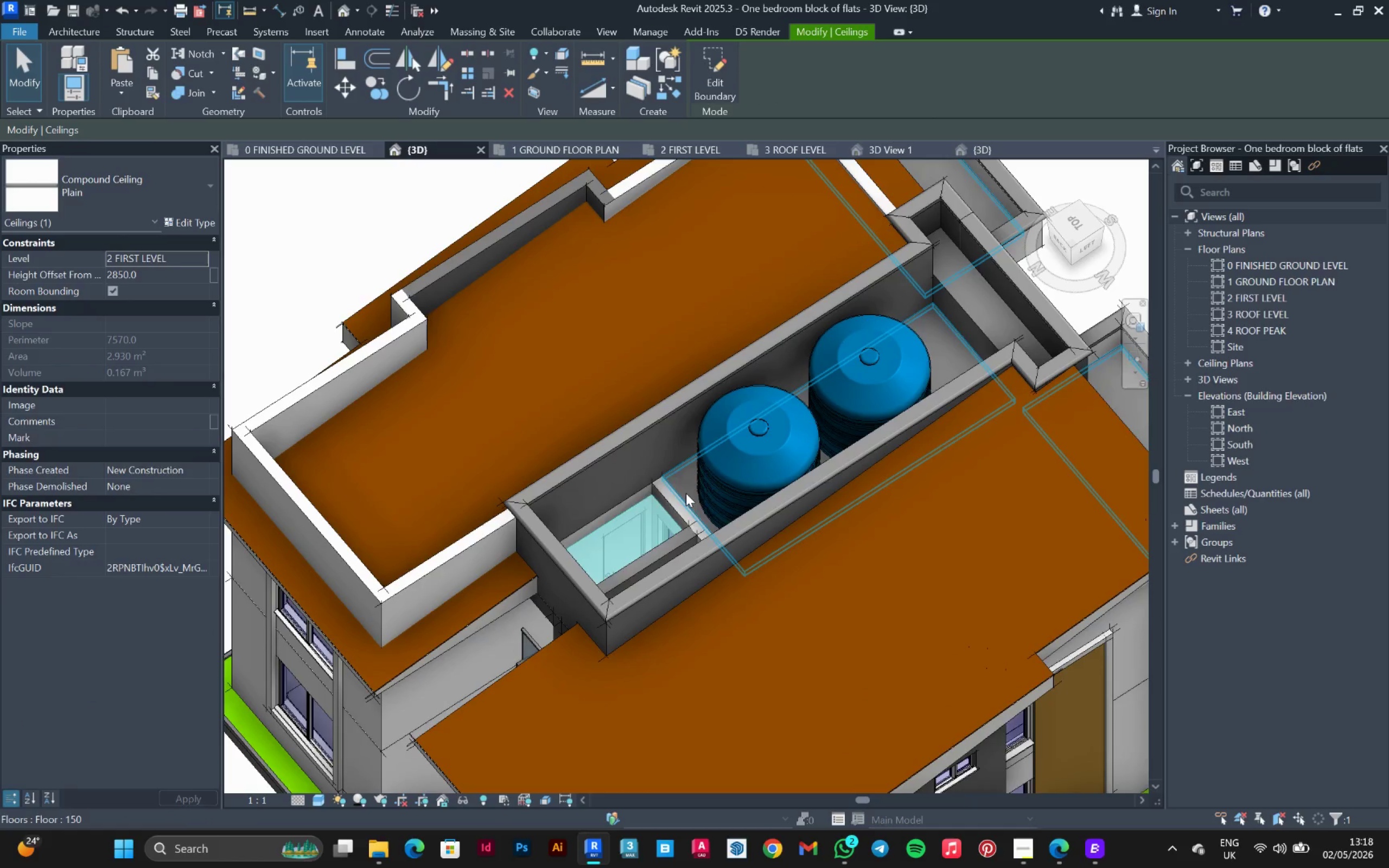 
left_click([686, 493])
 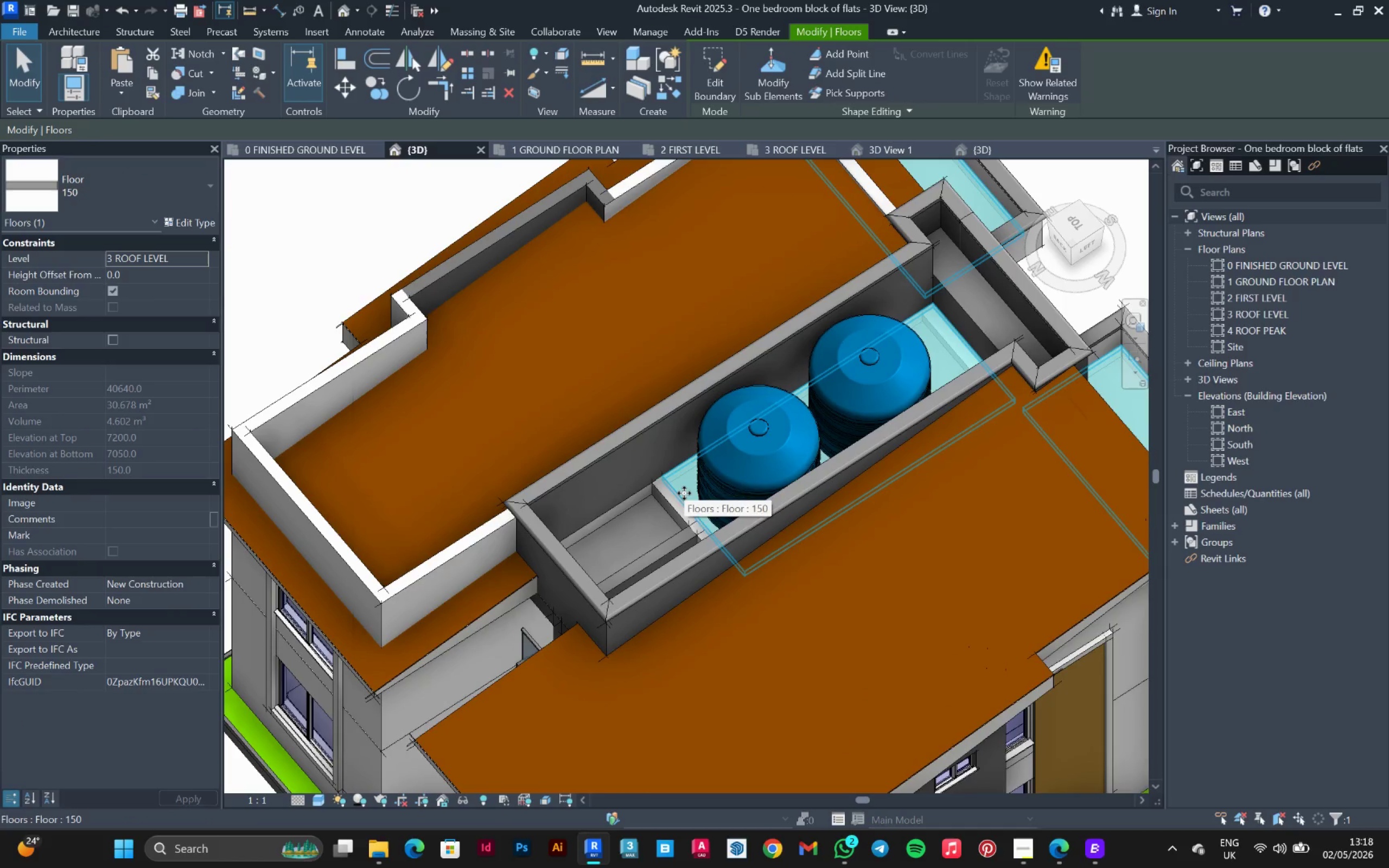 
double_click([684, 493])
 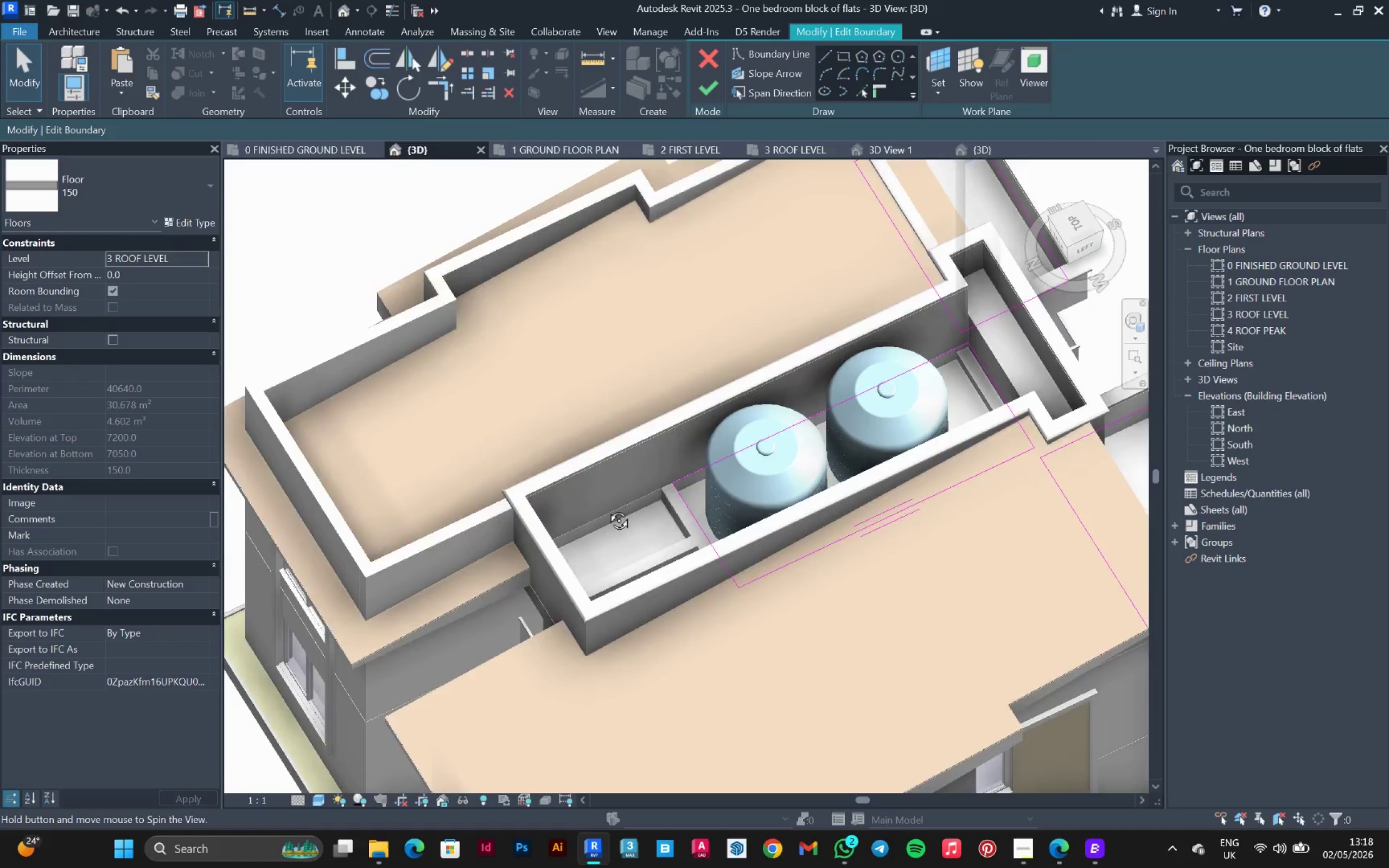 
key(Shift+ShiftLeft)
 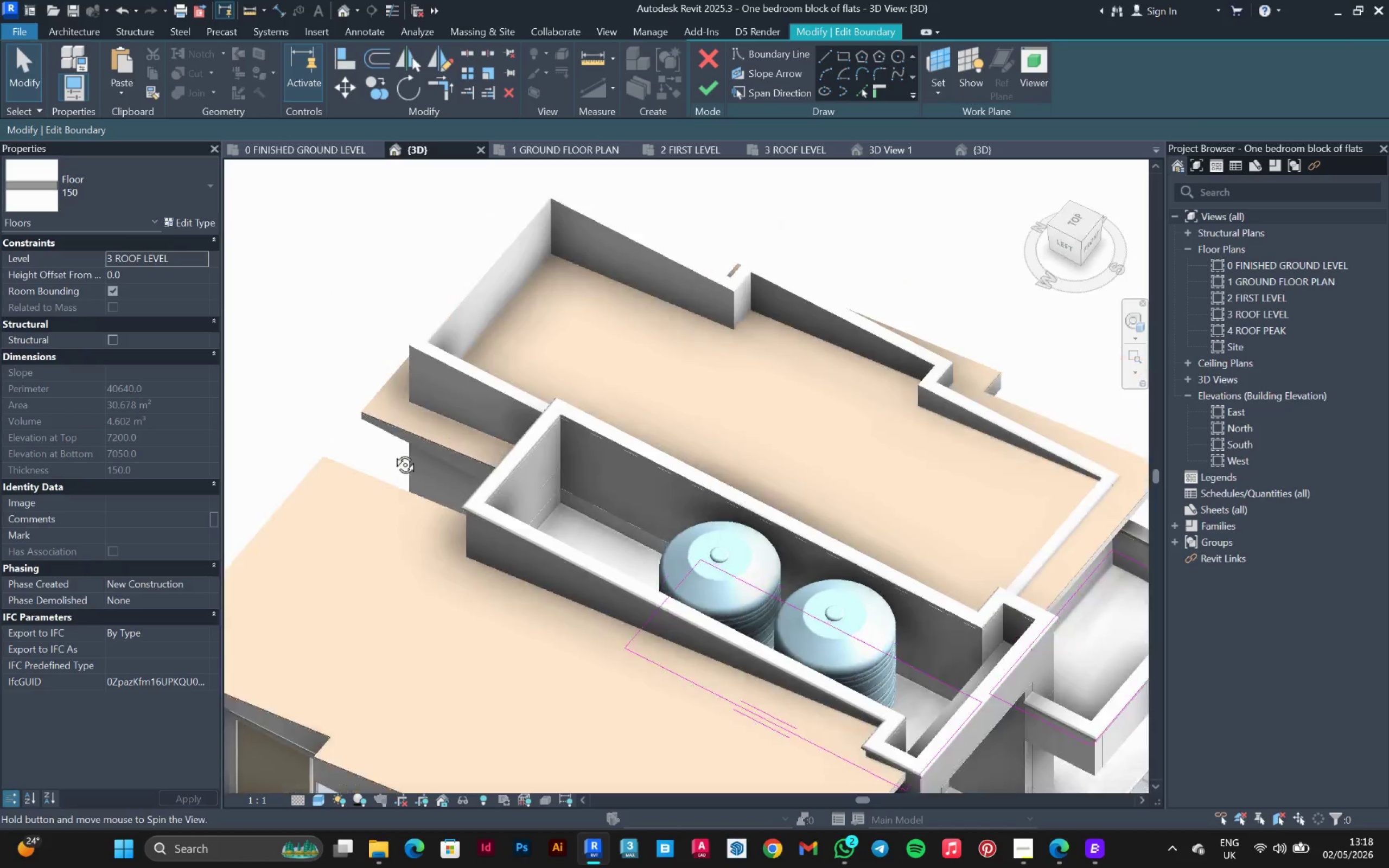 
key(Shift+ShiftLeft)
 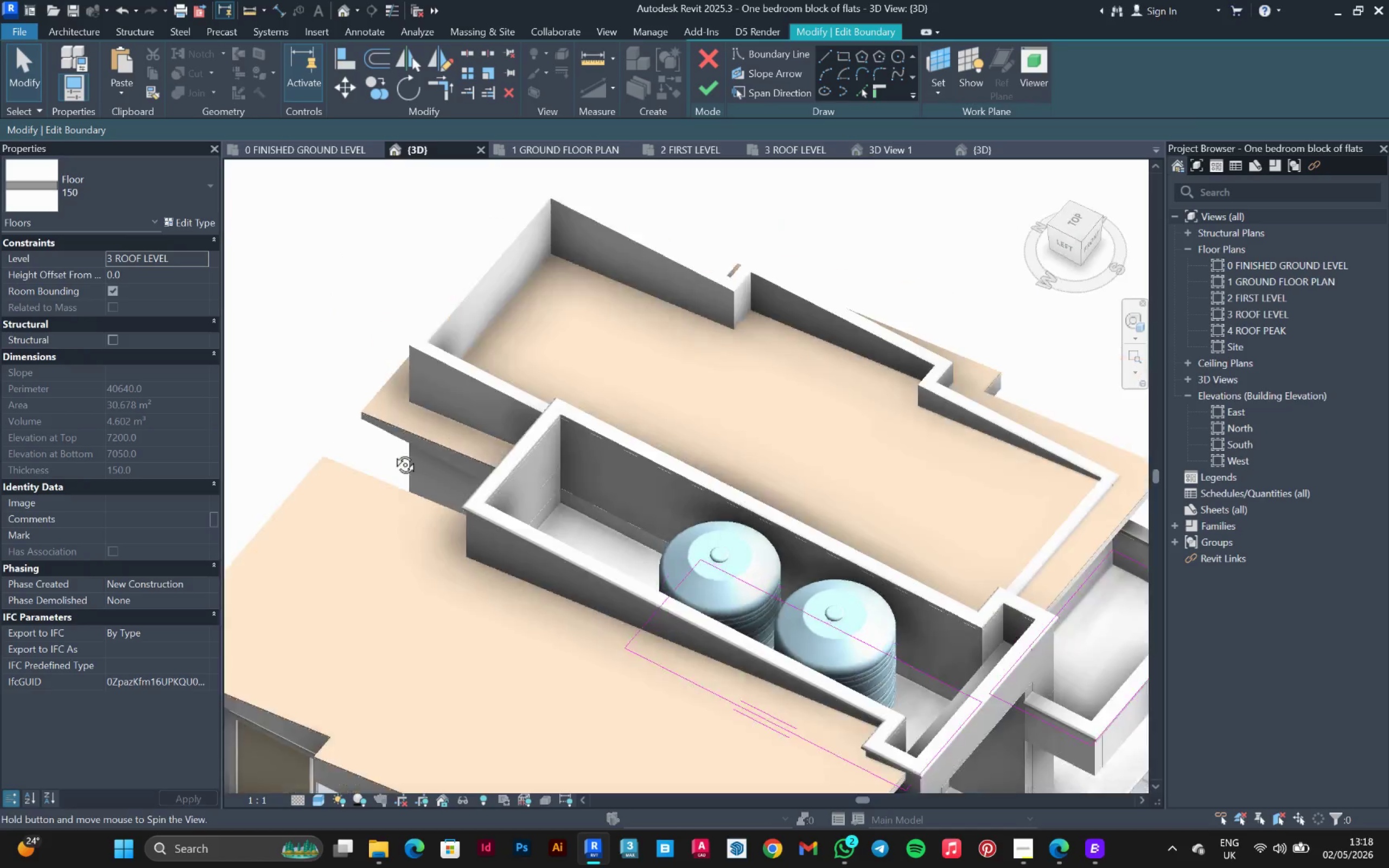 
key(Shift+ShiftLeft)
 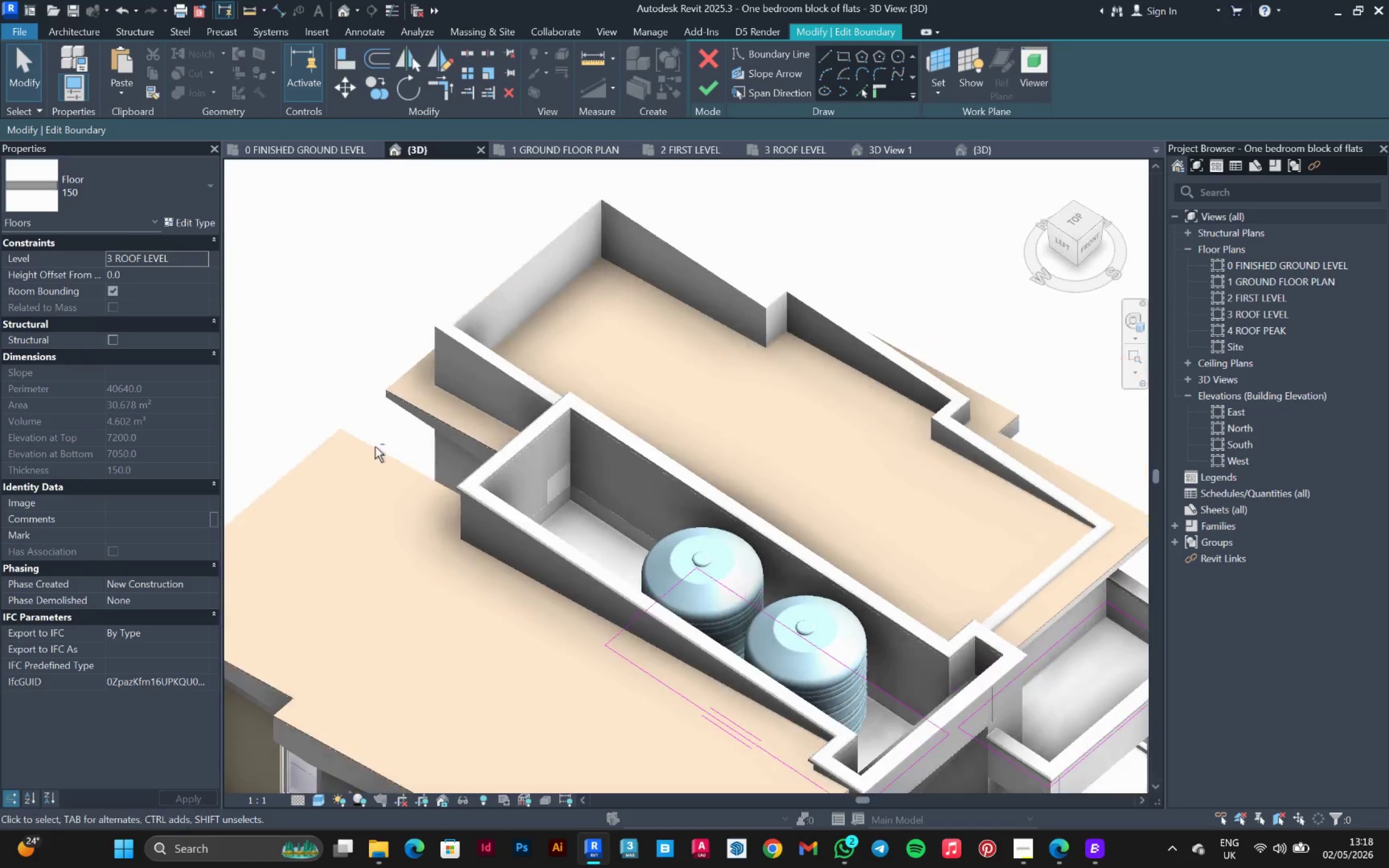 
key(Shift+ShiftLeft)
 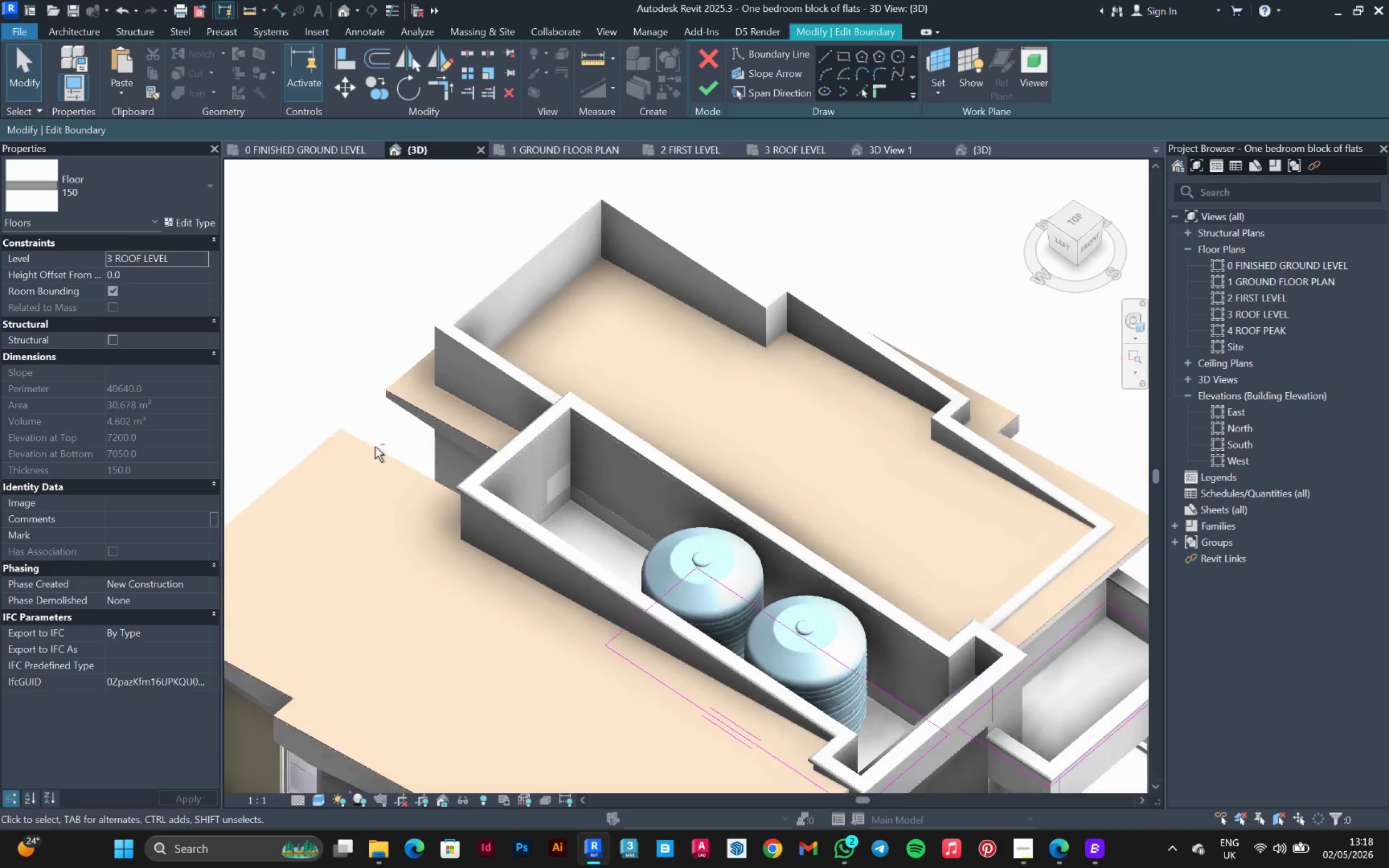 
key(Shift+ShiftLeft)
 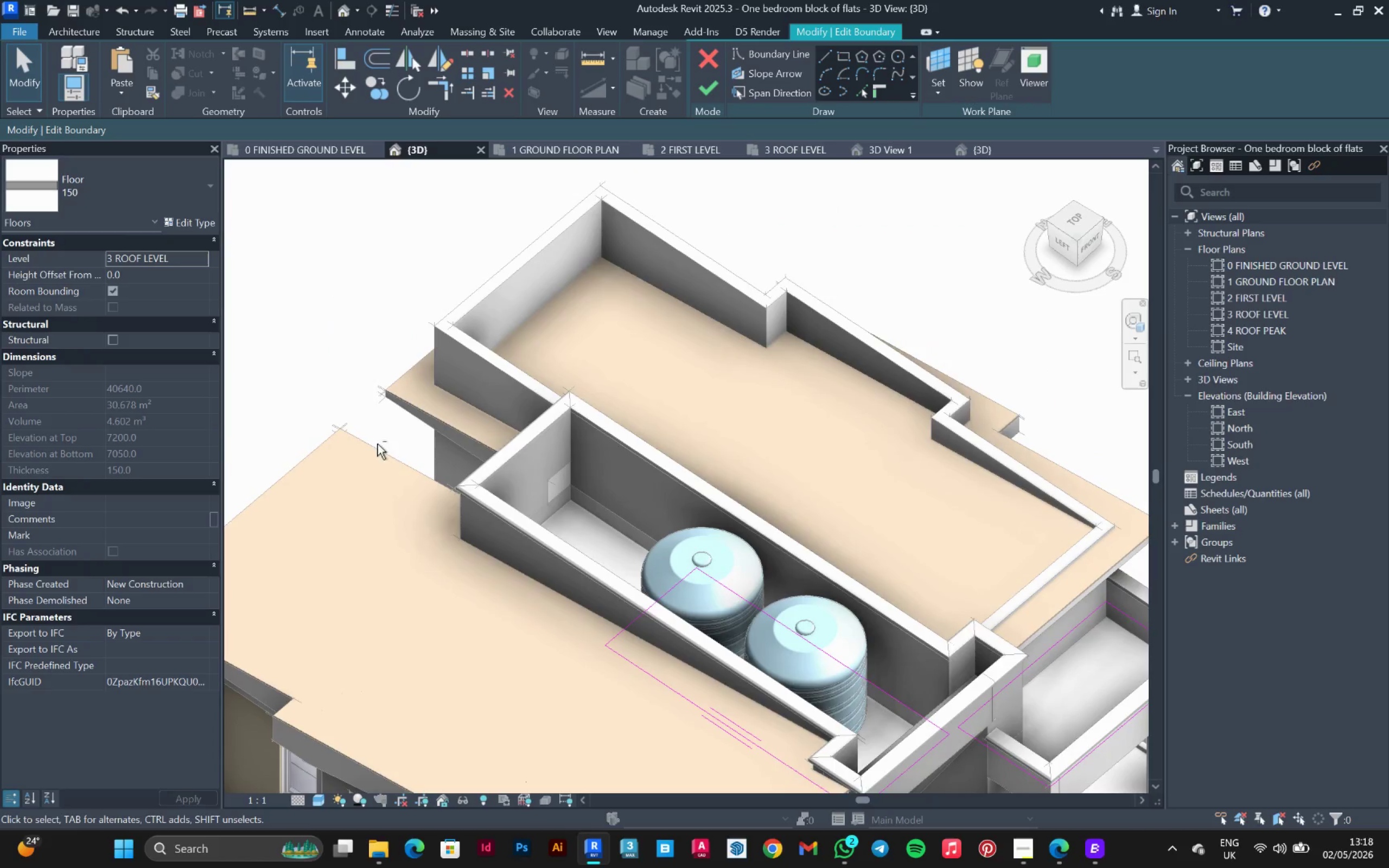 
key(Shift+ShiftLeft)
 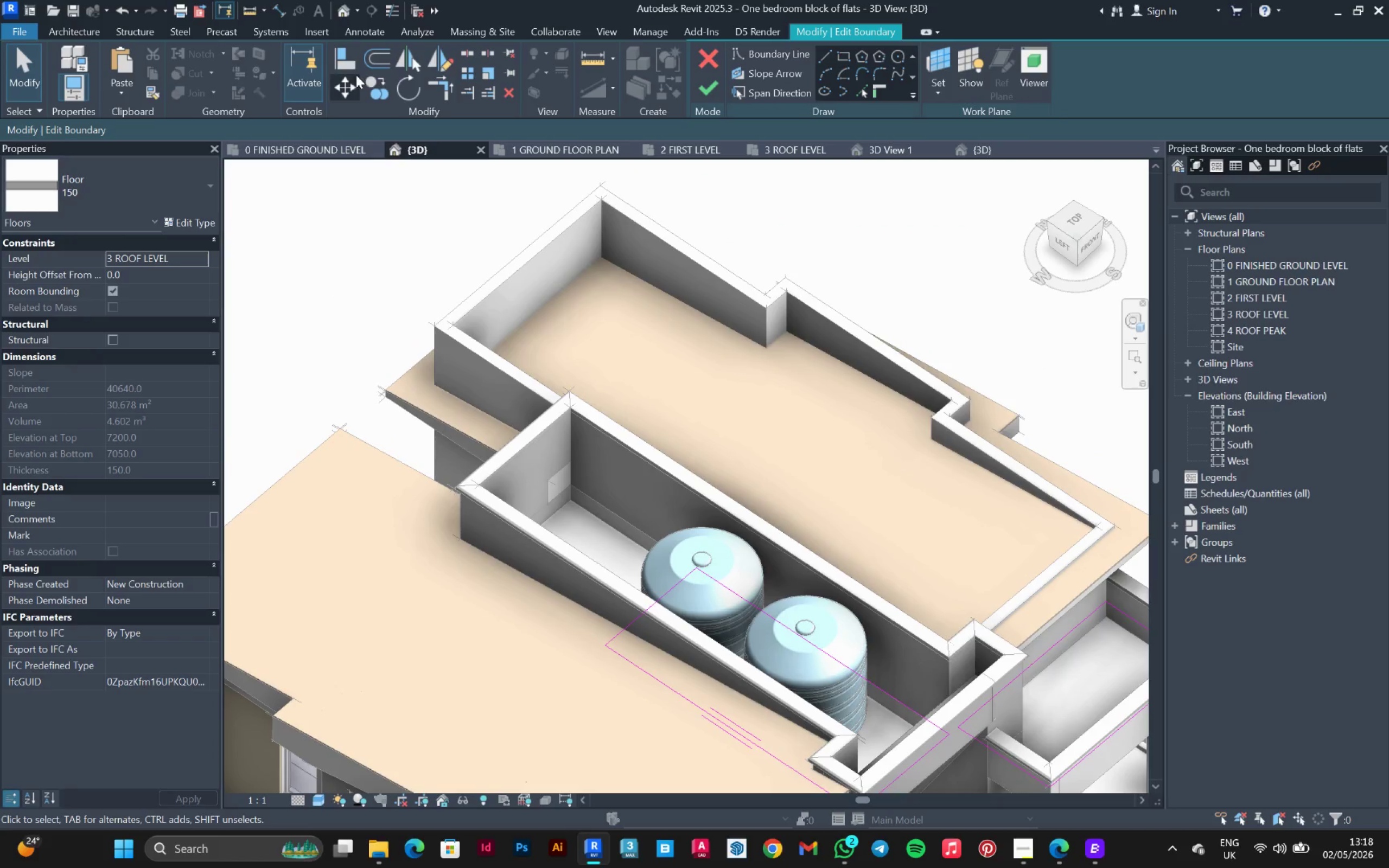 
left_click([342, 63])
 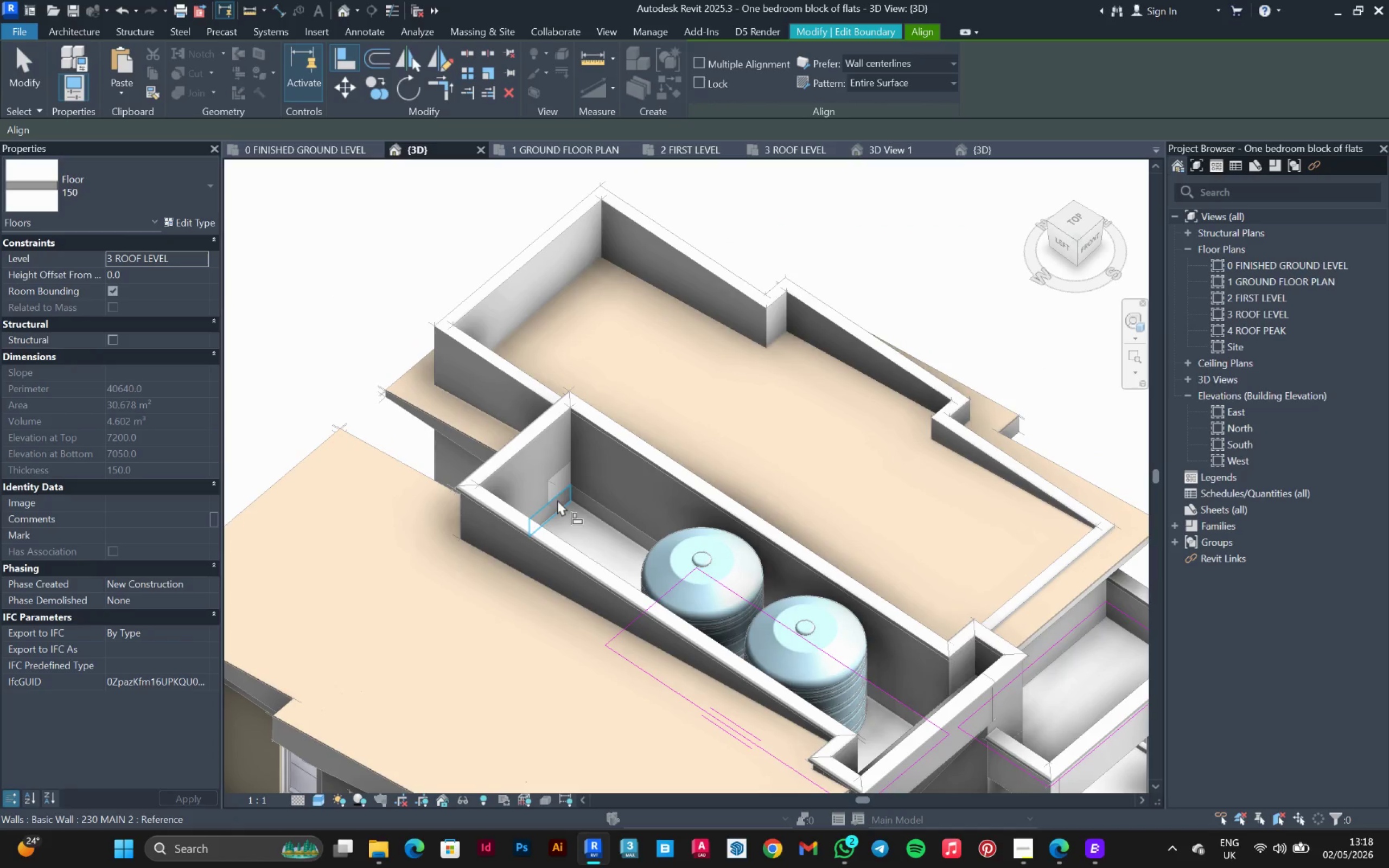 
left_click([557, 500])
 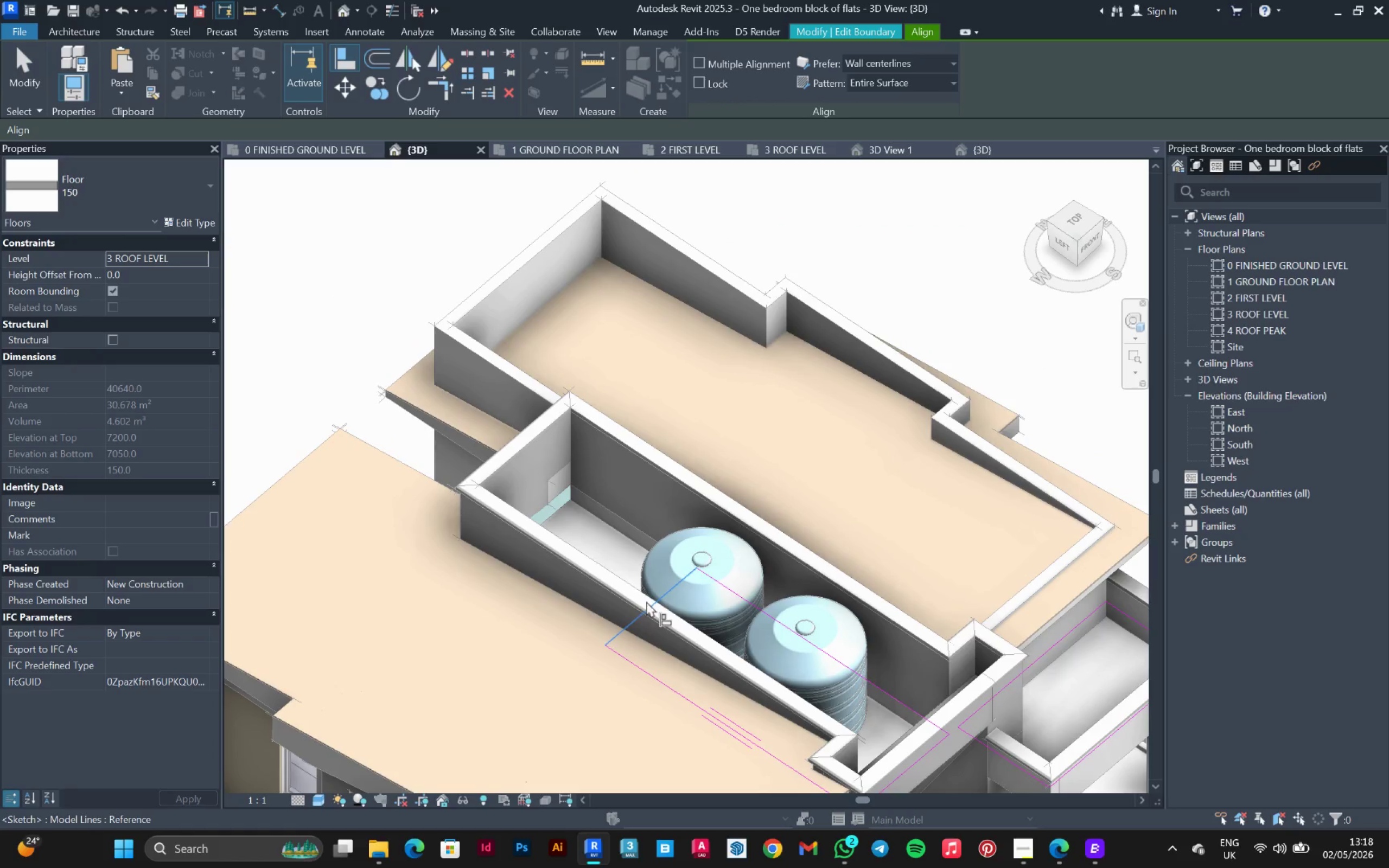 
left_click([649, 603])
 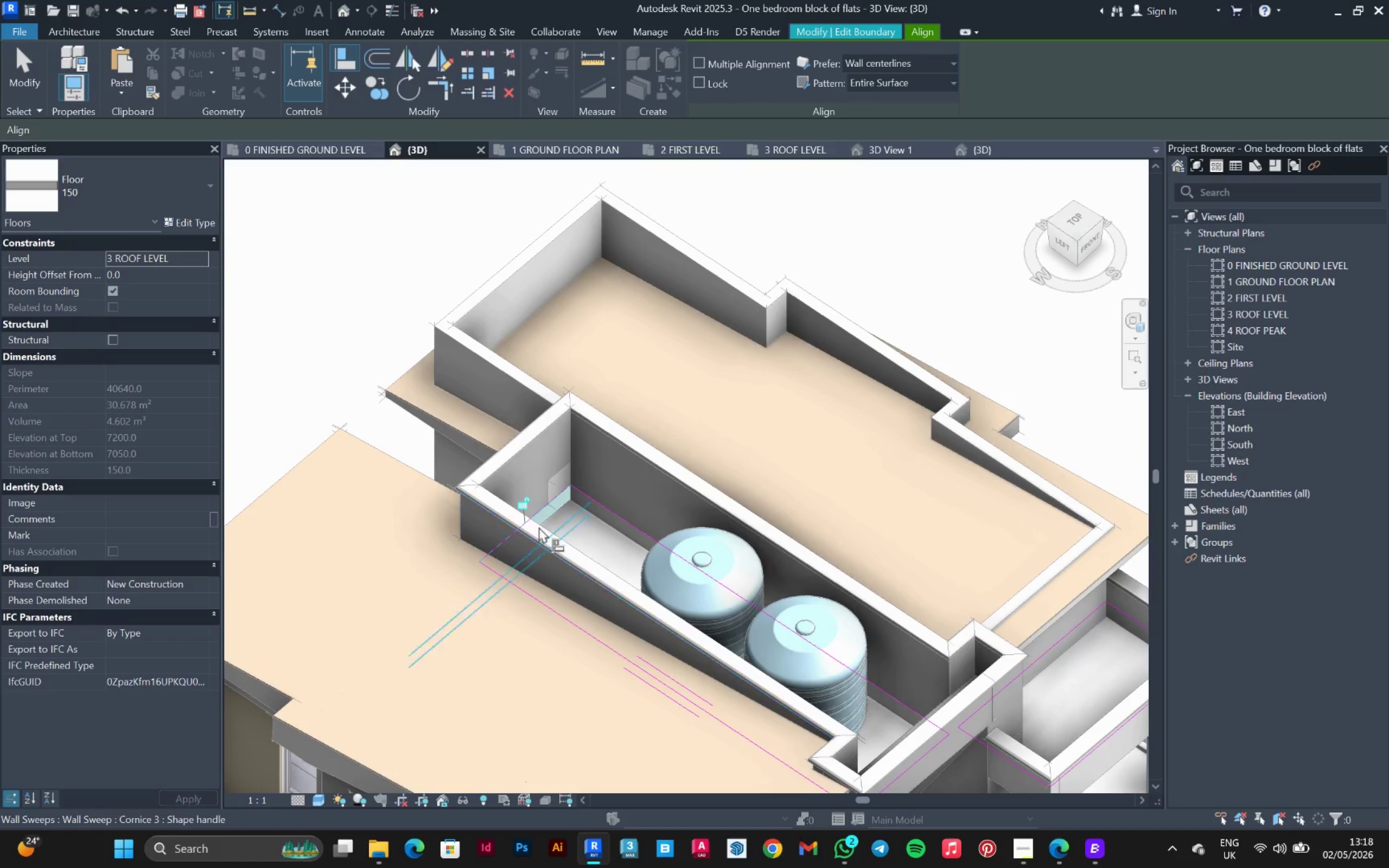 
key(Escape)
 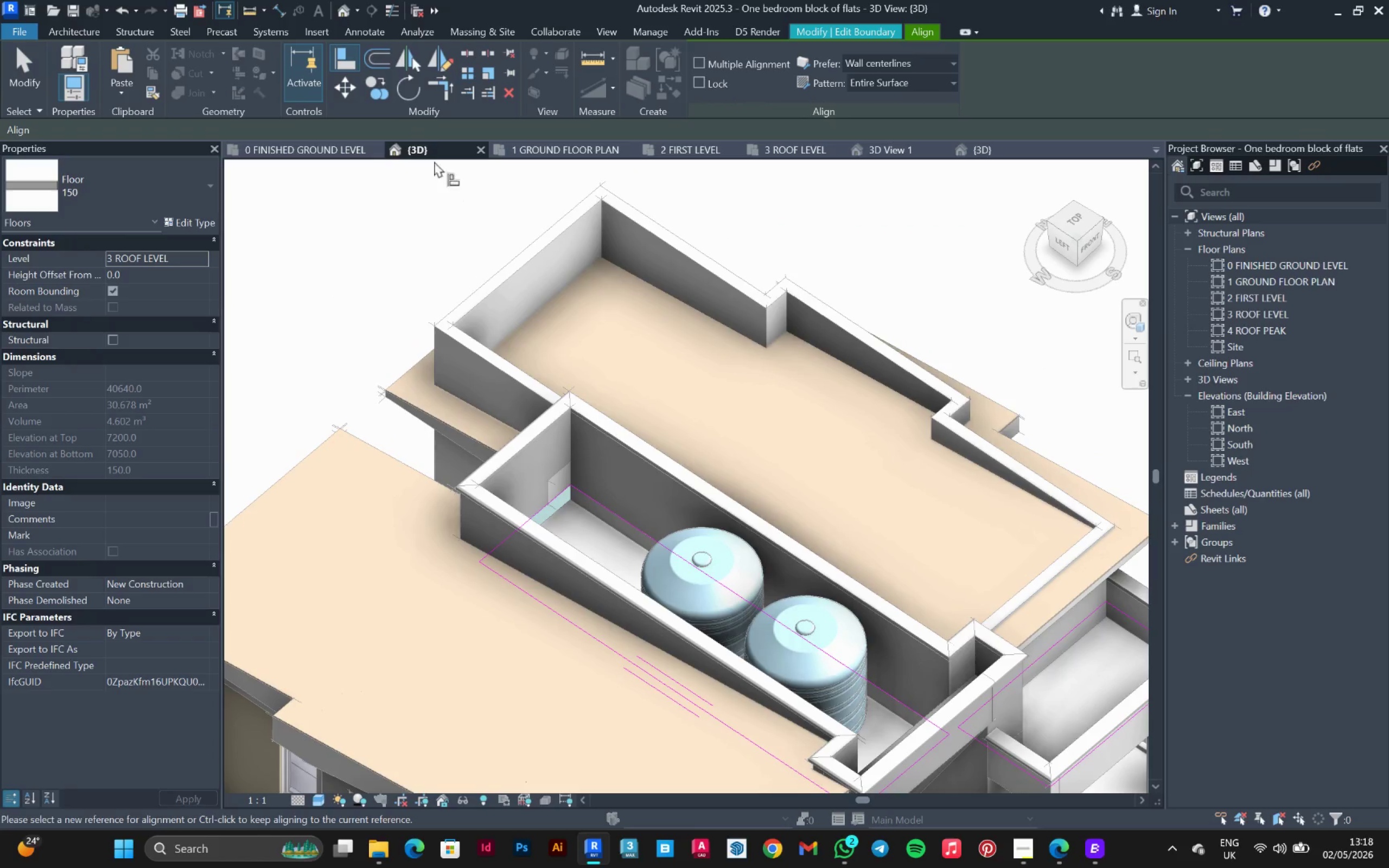 
key(Escape)
 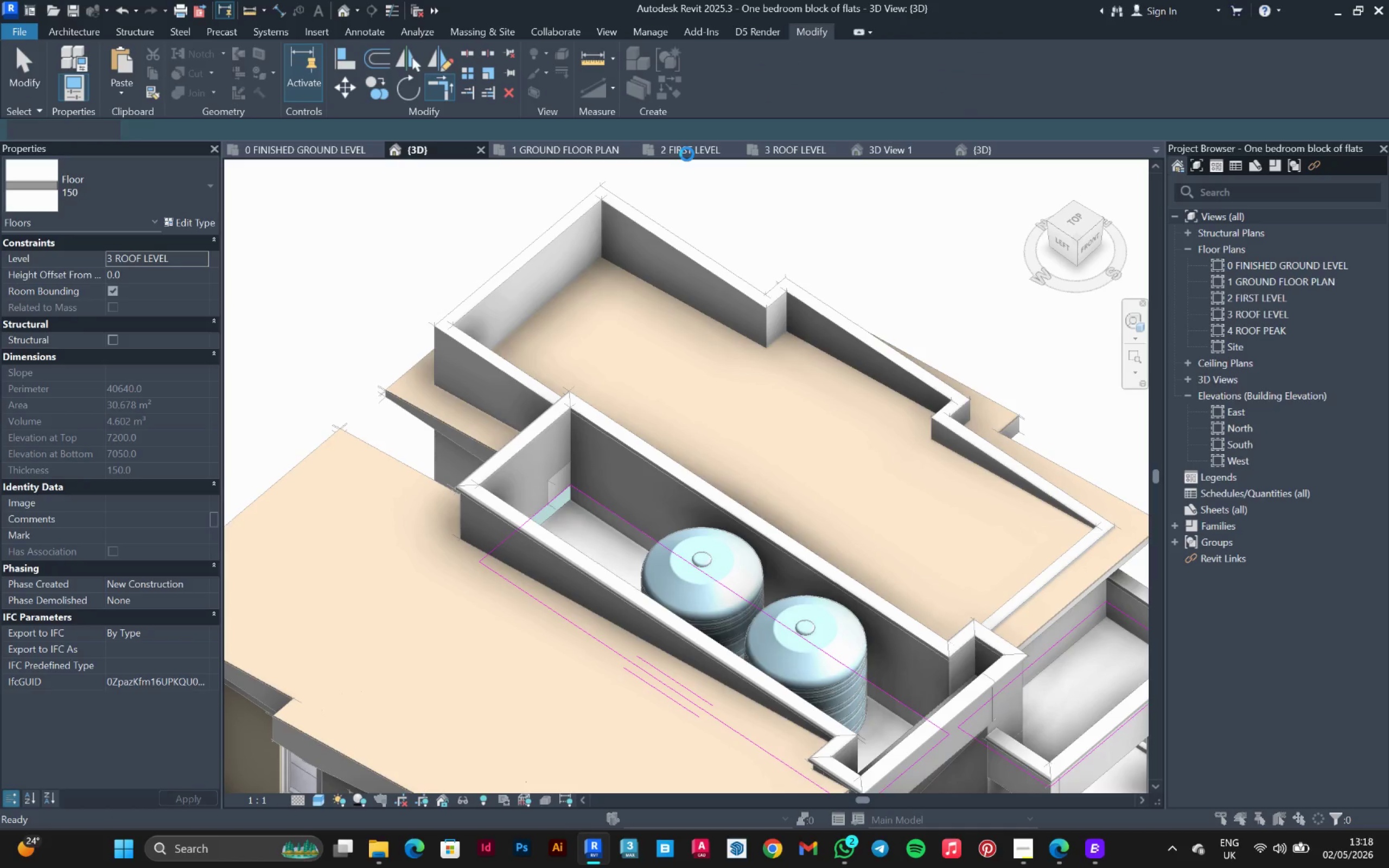 
left_click([820, 430])
 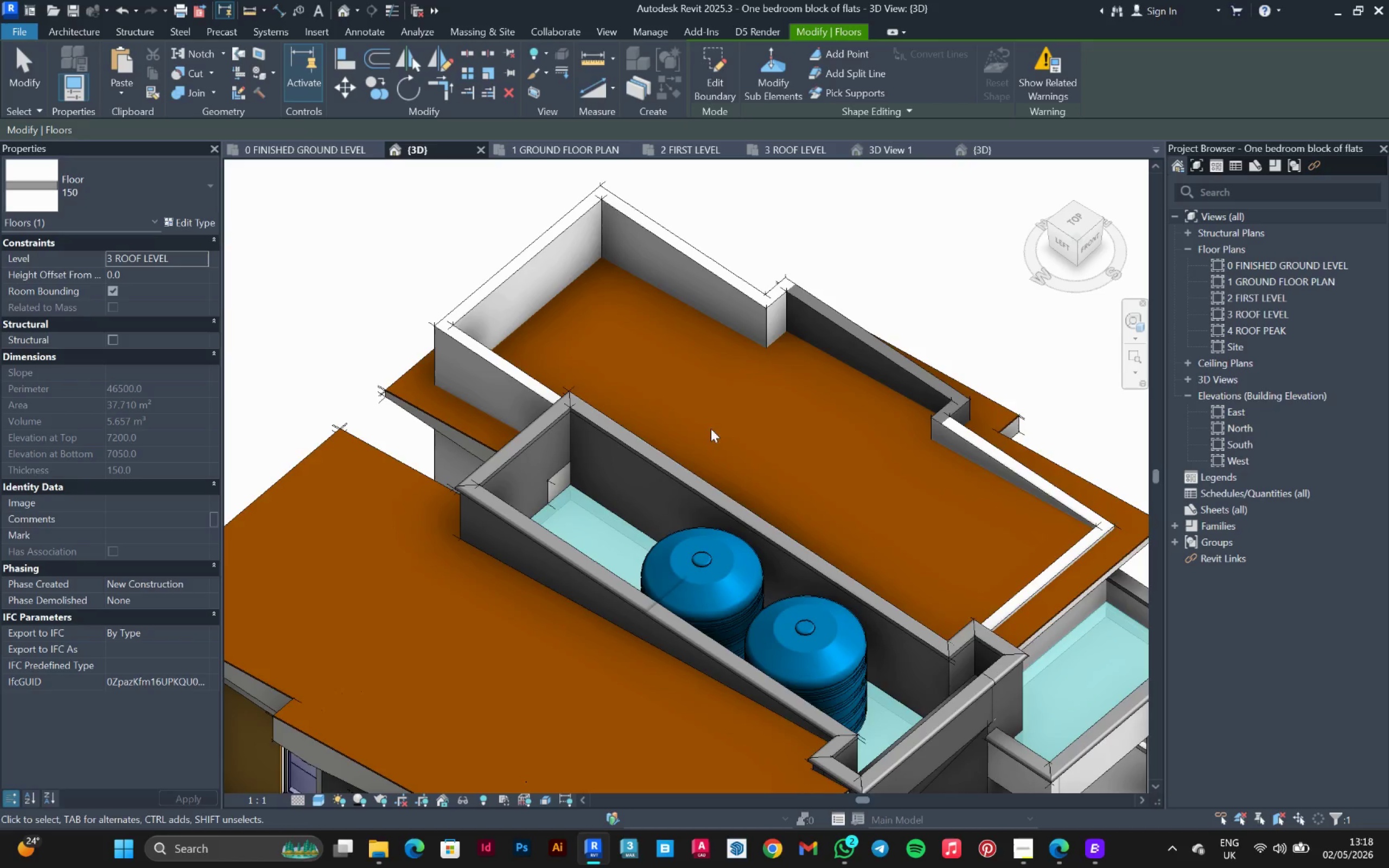 
hold_key(key=ShiftLeft, duration=0.69)
 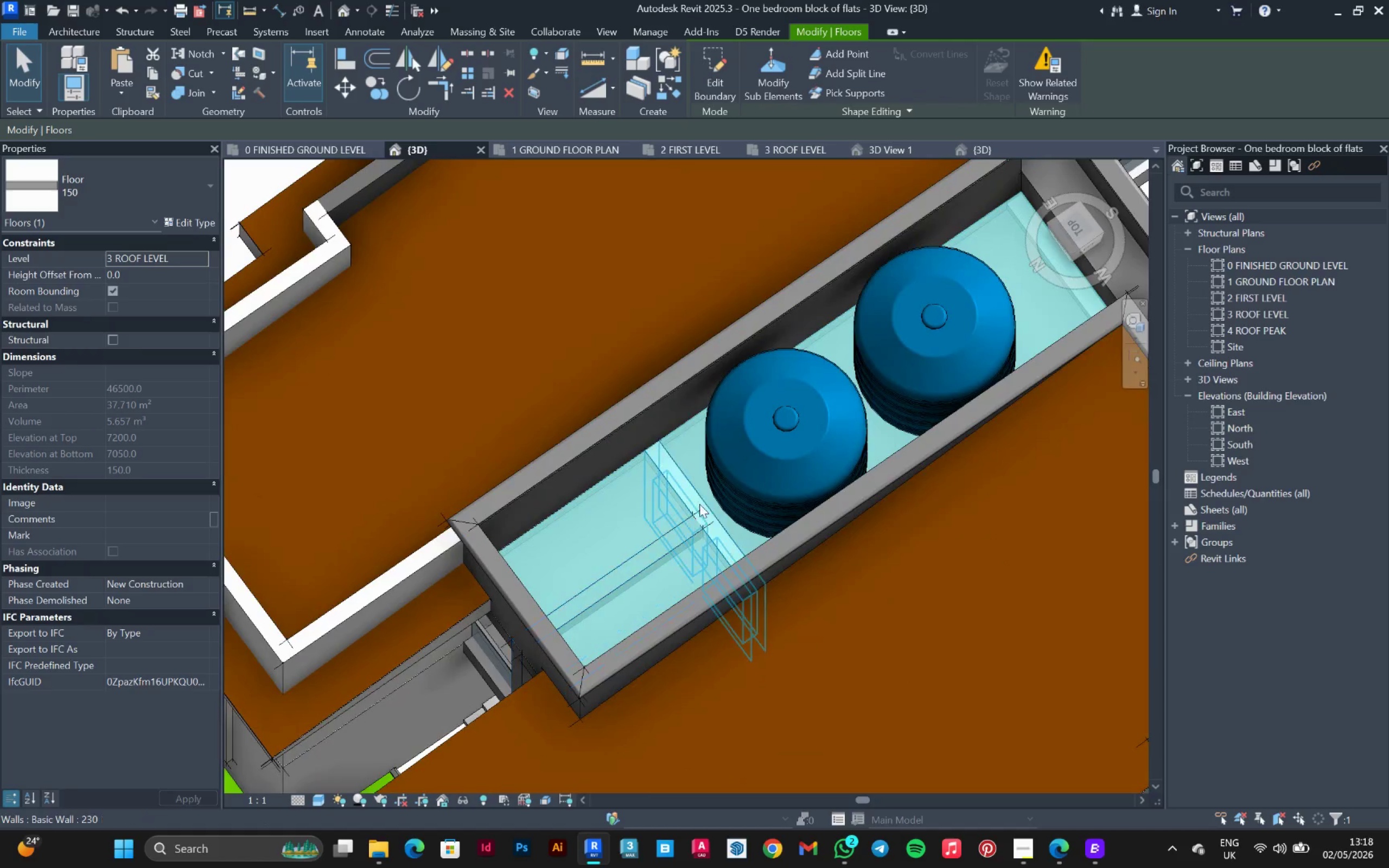 
scroll: coordinate [684, 433], scroll_direction: up, amount: 2.0
 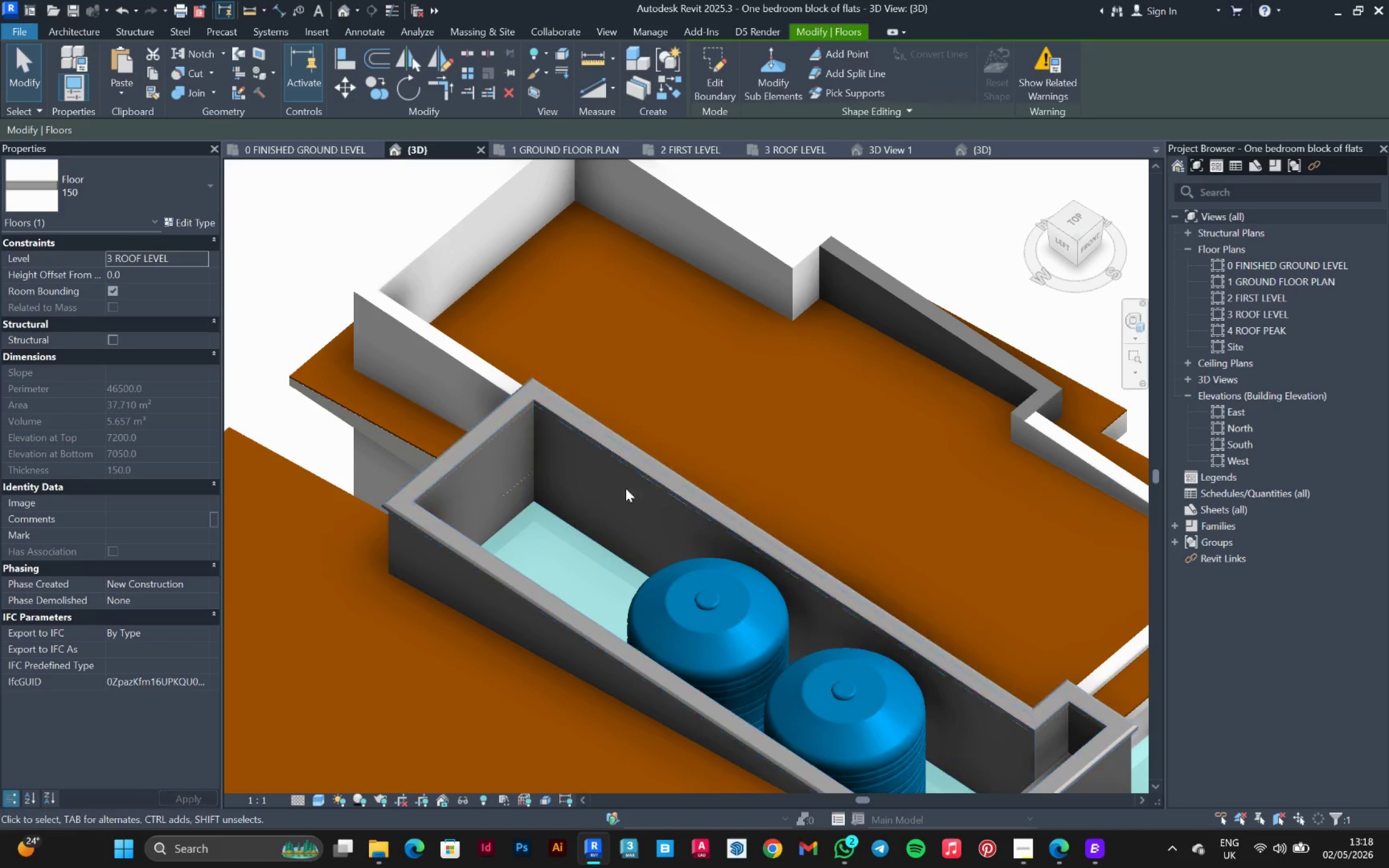 
left_click([699, 500])
 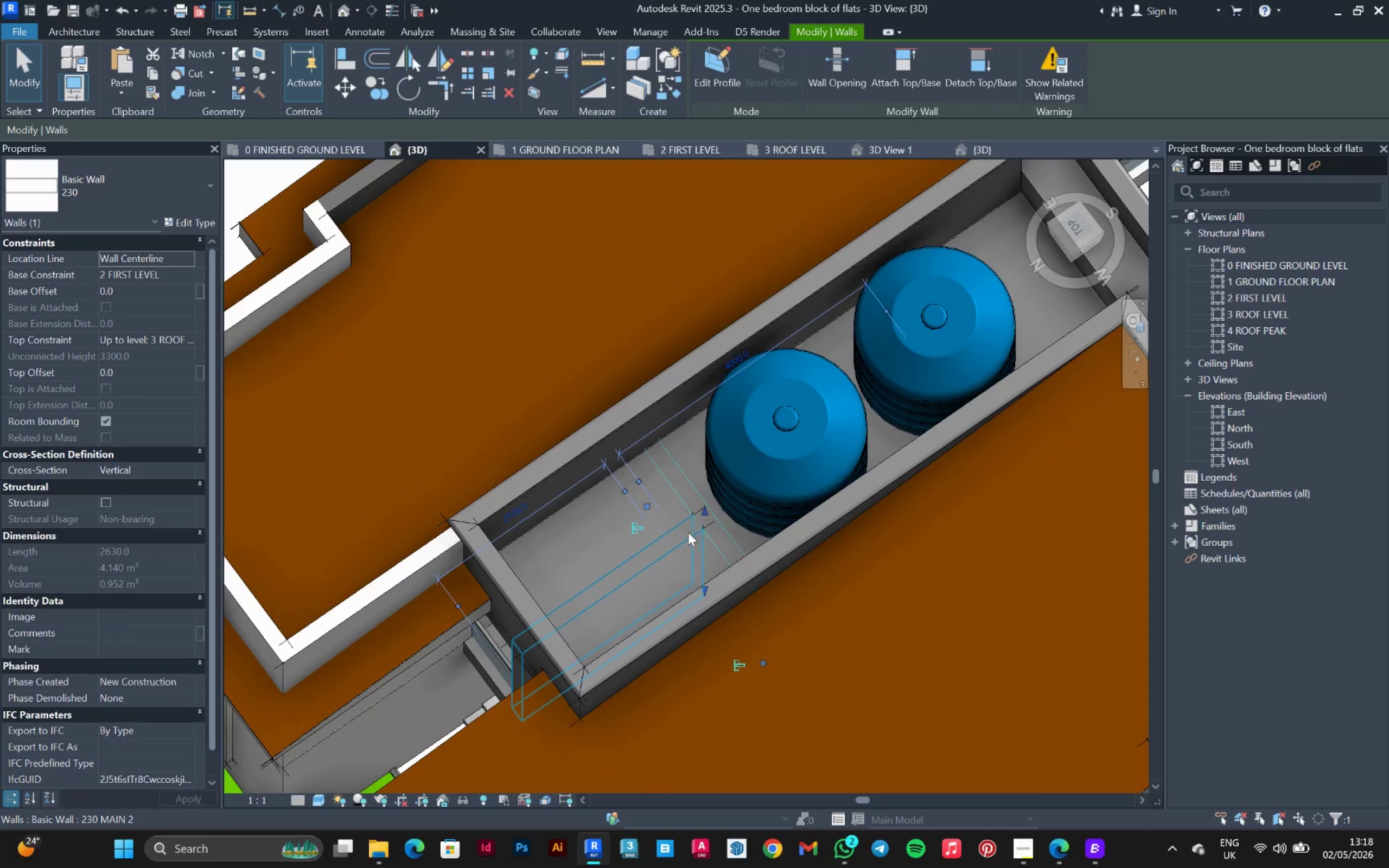 
hold_key(key=ControlLeft, duration=0.38)
left_click([676, 545])
 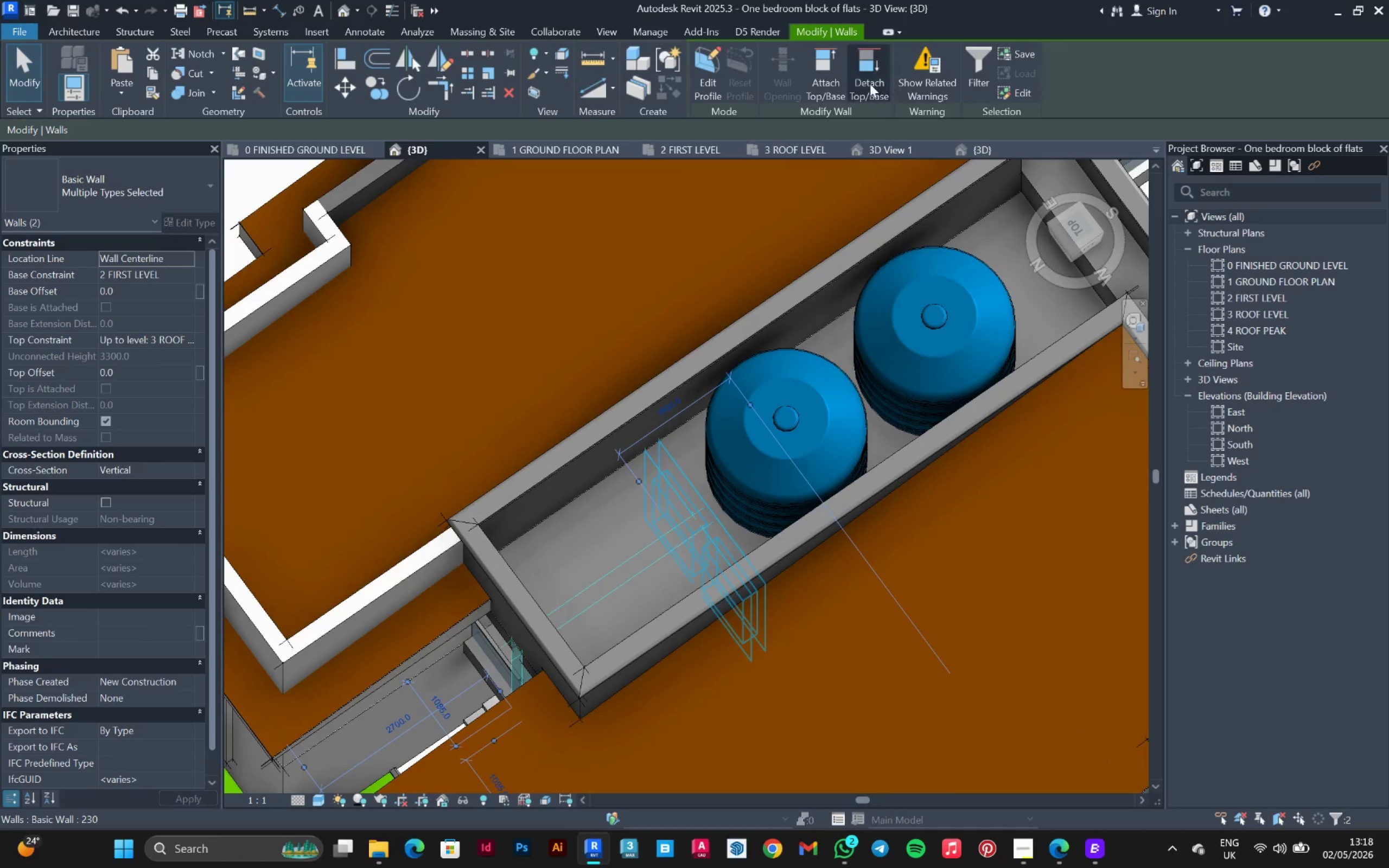 
left_click([818, 75])
 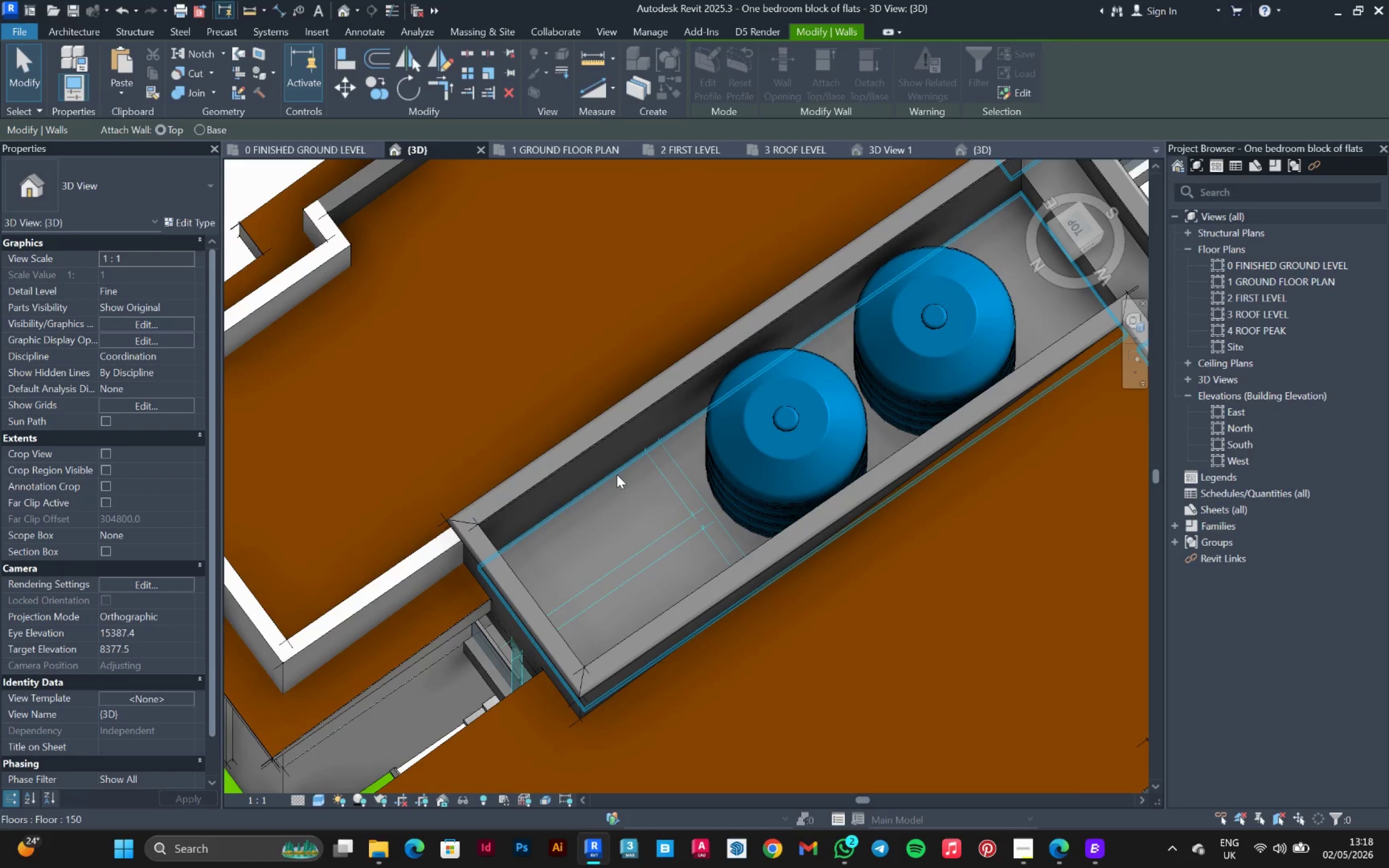 
left_click([617, 477])
 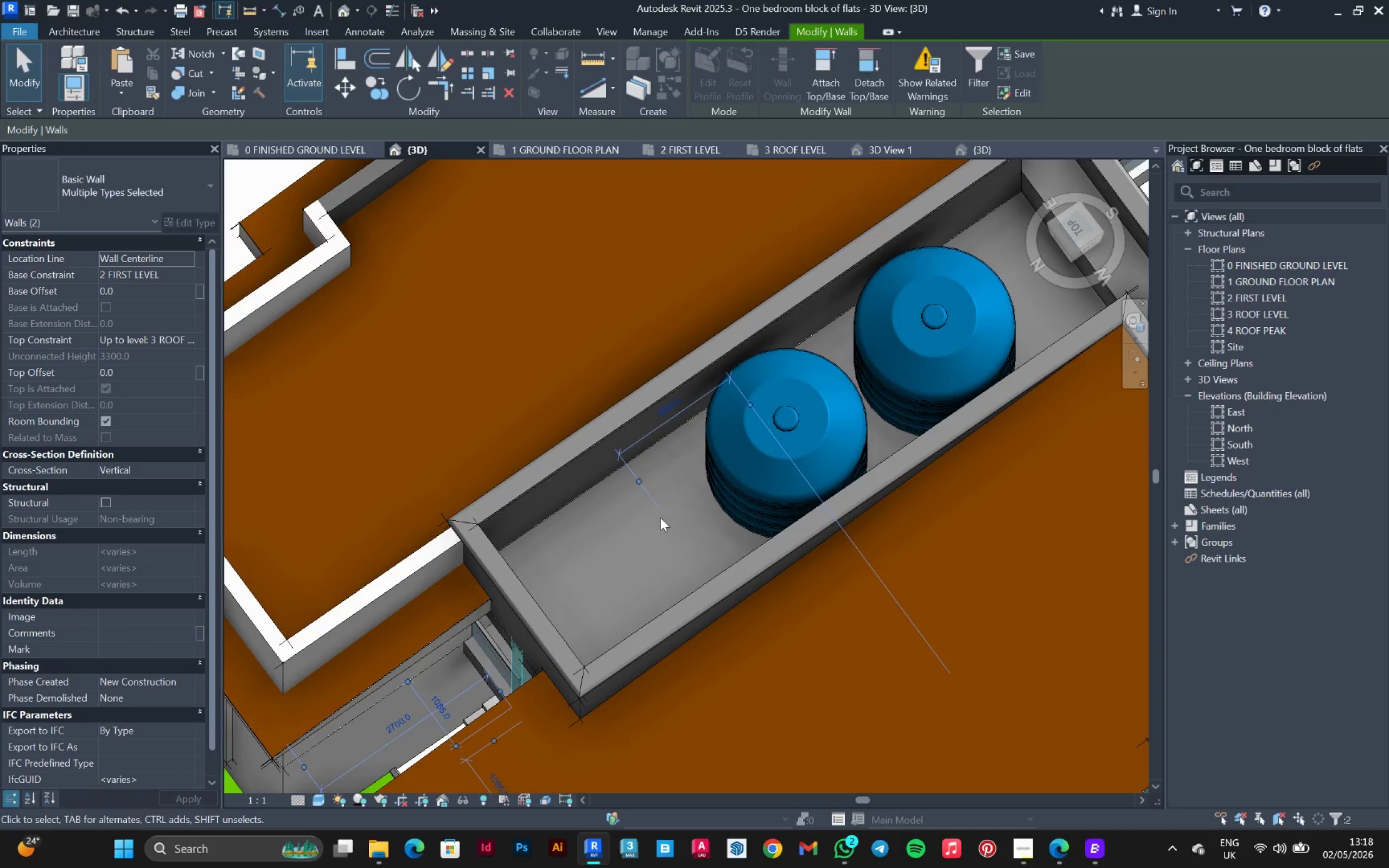 
key(Escape)
 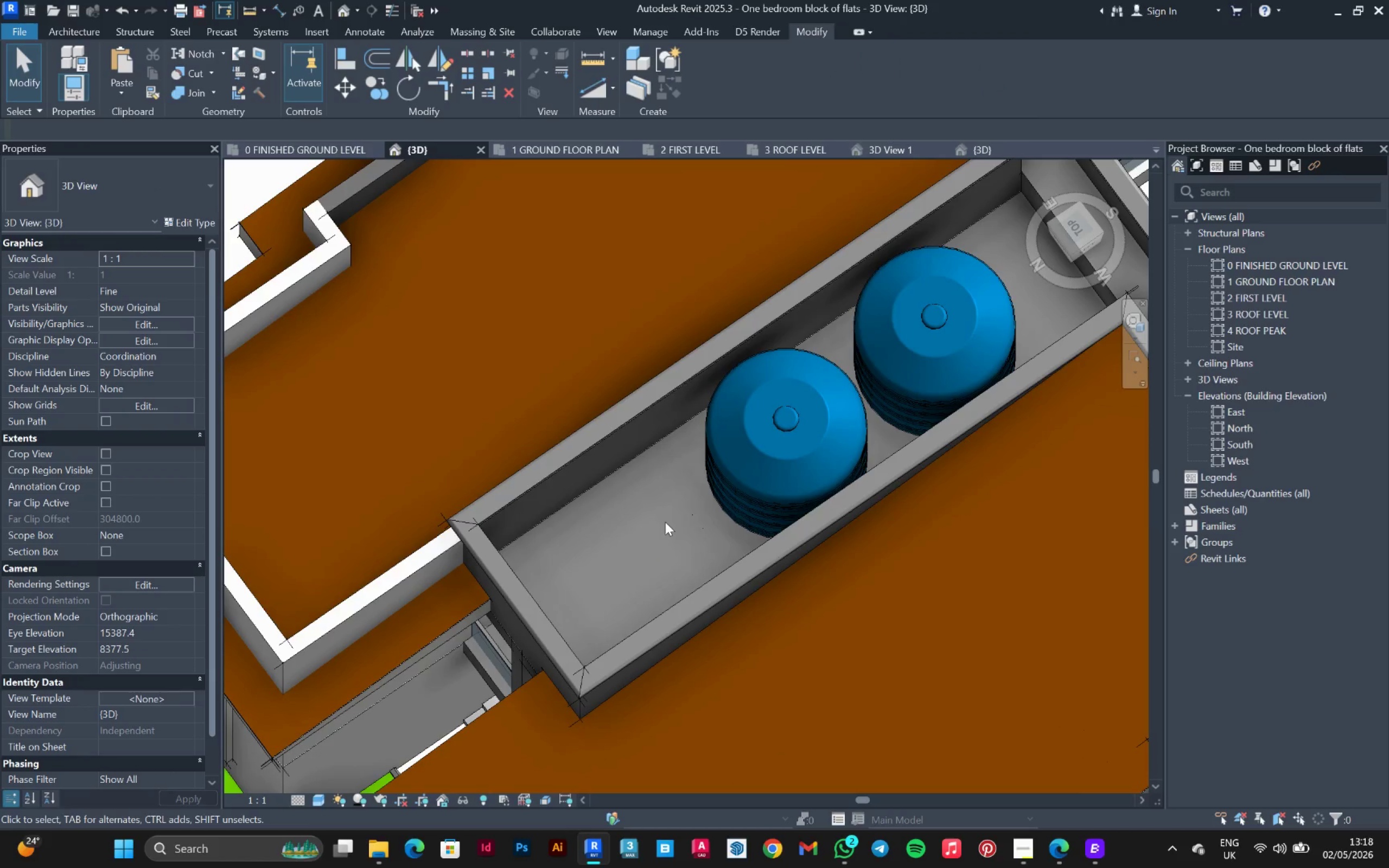 
hold_key(key=ShiftLeft, duration=0.61)
scroll: coordinate [667, 513], scroll_direction: down, amount: 2.0
 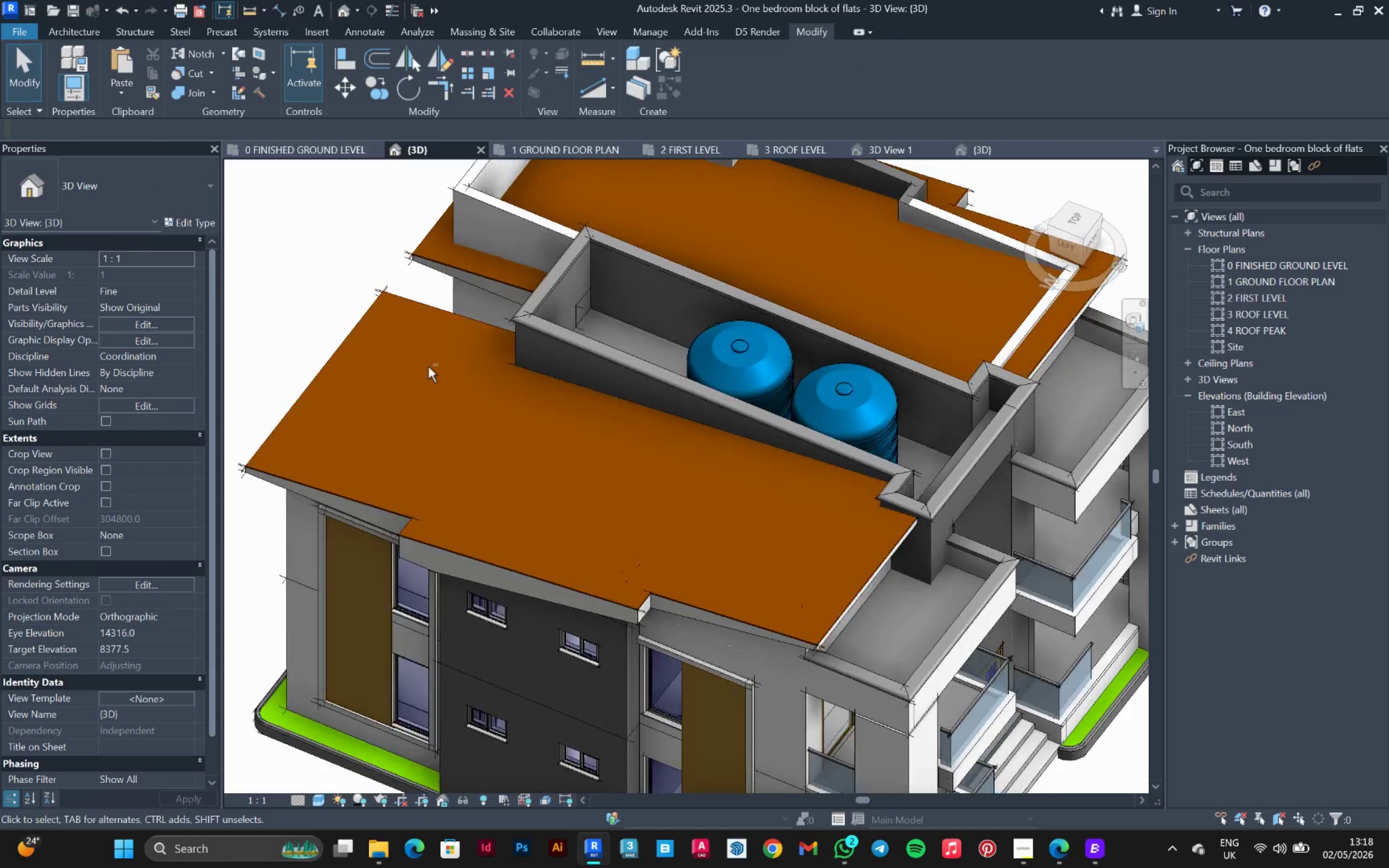 
scroll: coordinate [535, 300], scroll_direction: up, amount: 2.0
 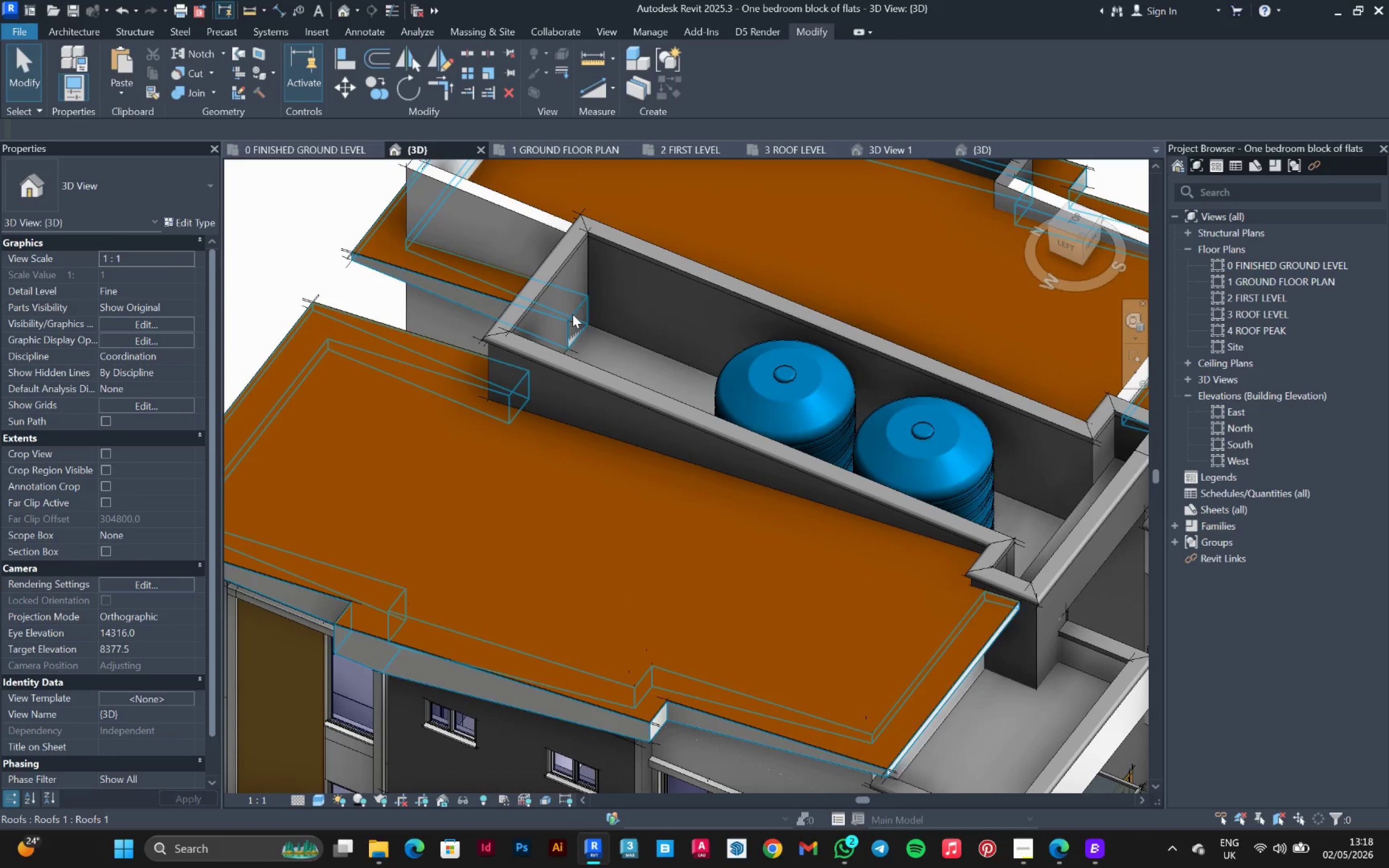 
left_click([572, 314])
 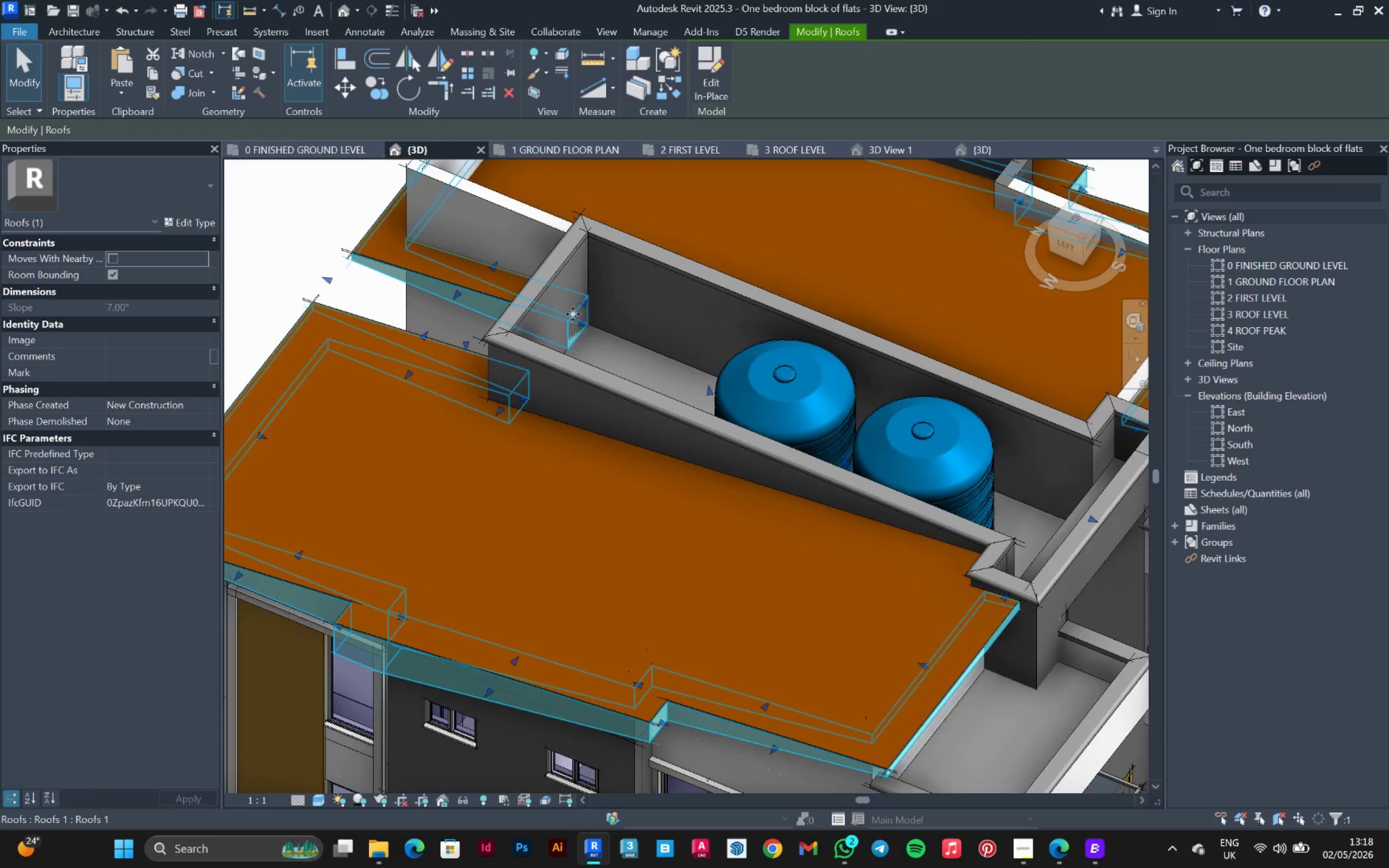 
scroll: coordinate [577, 314], scroll_direction: up, amount: 5.0
 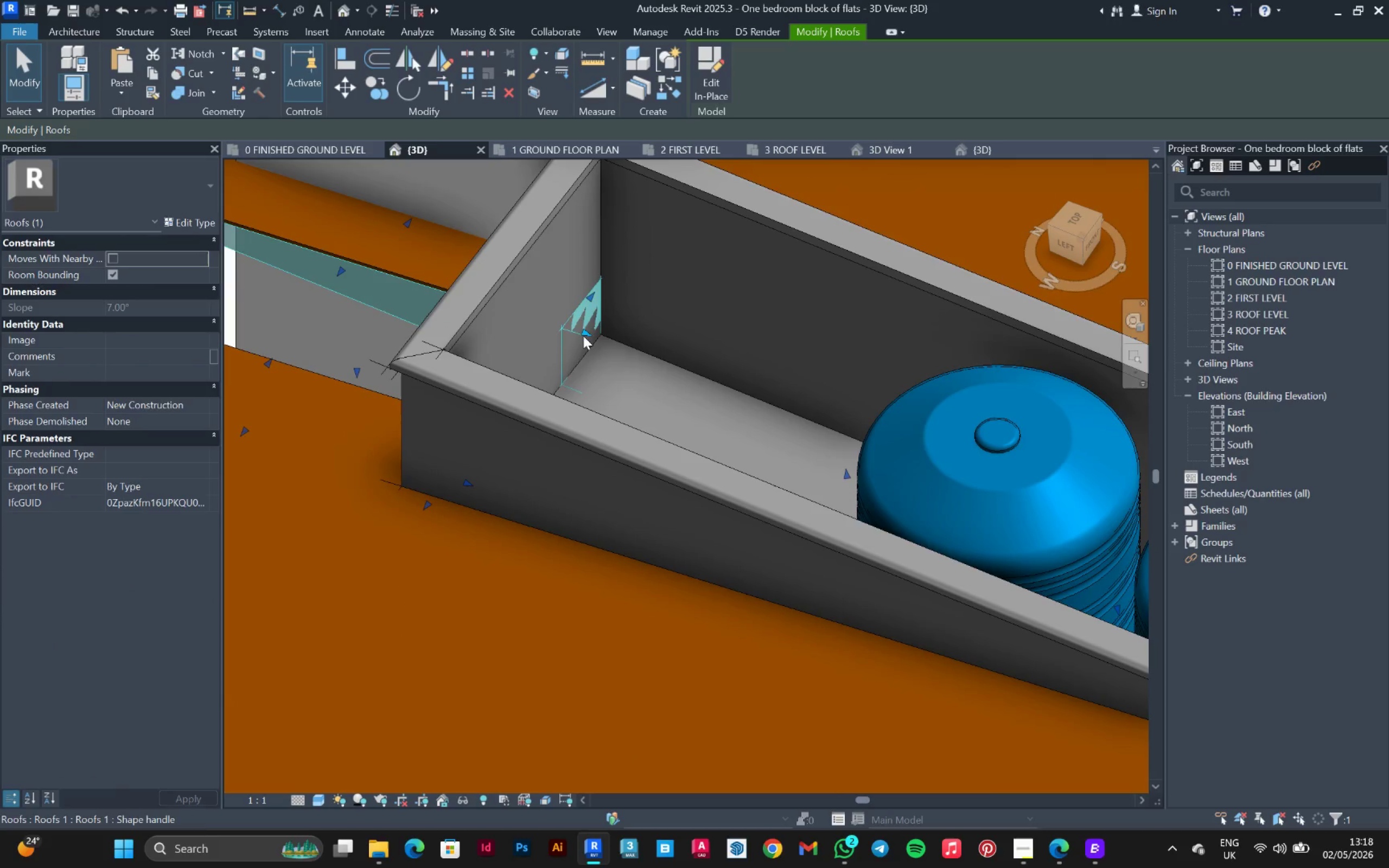 
left_click_drag(start_coordinate=[582, 335], to_coordinate=[547, 326])
 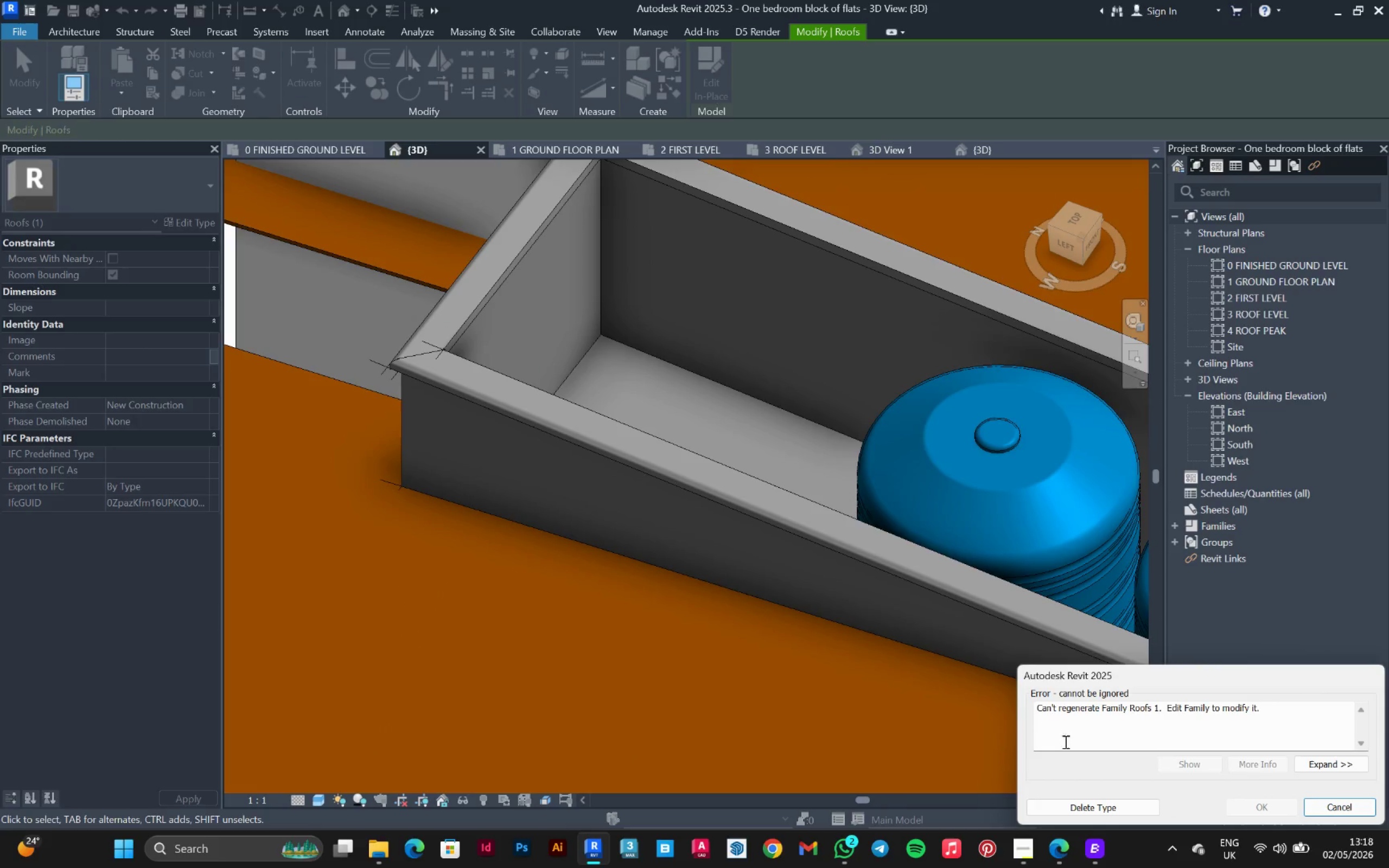 
key(Escape)
 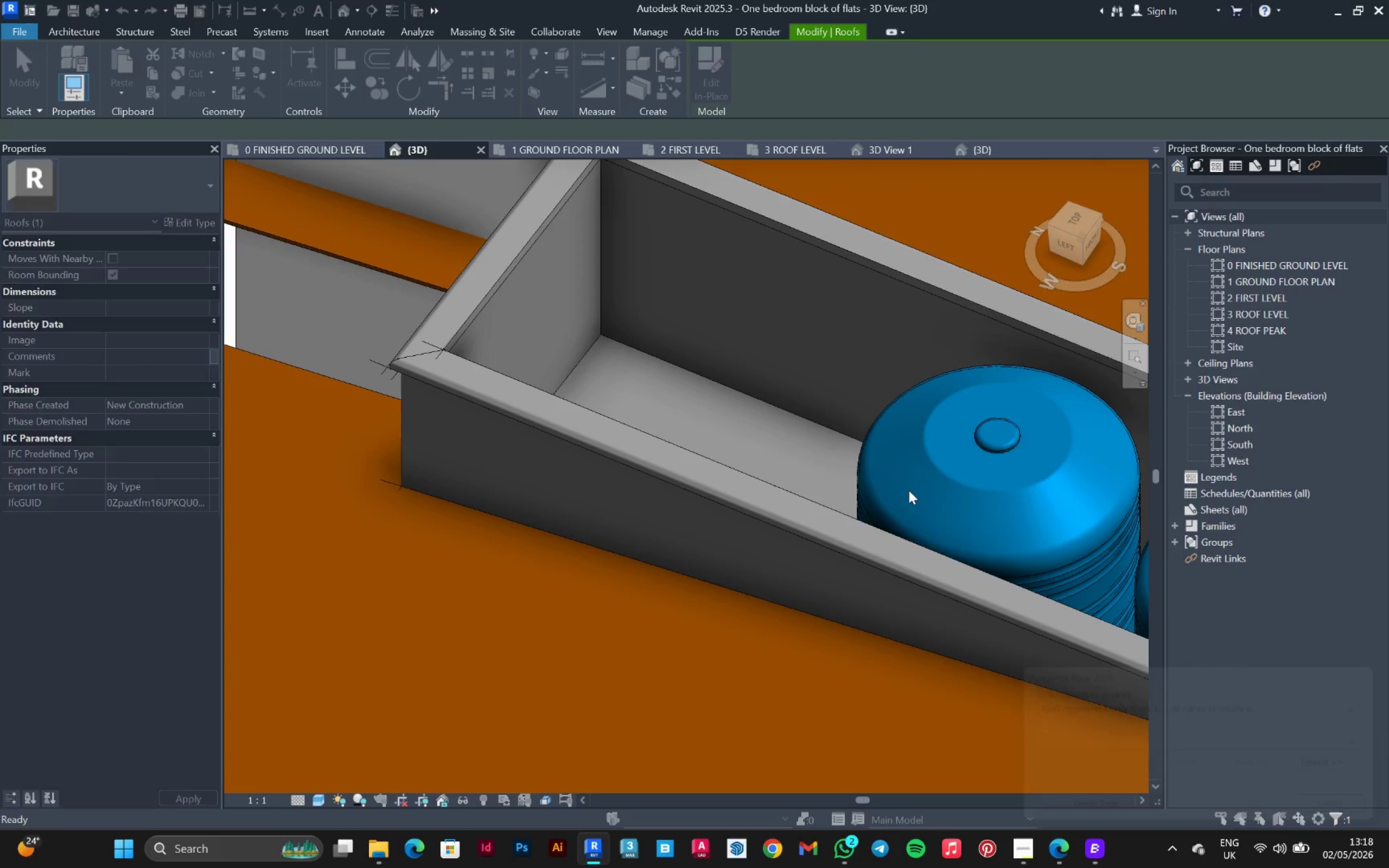 
key(Escape)
 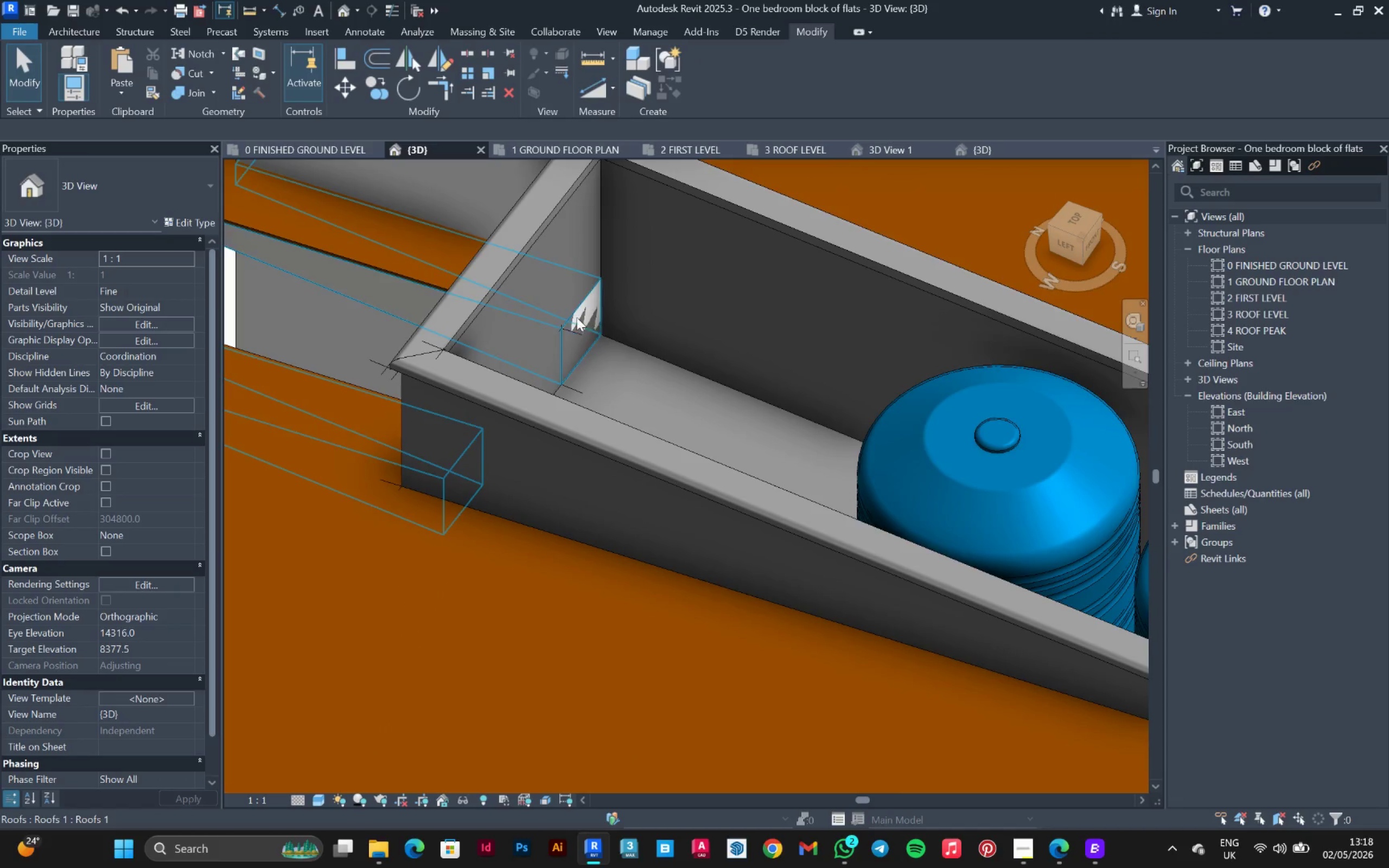 
left_click([577, 317])
 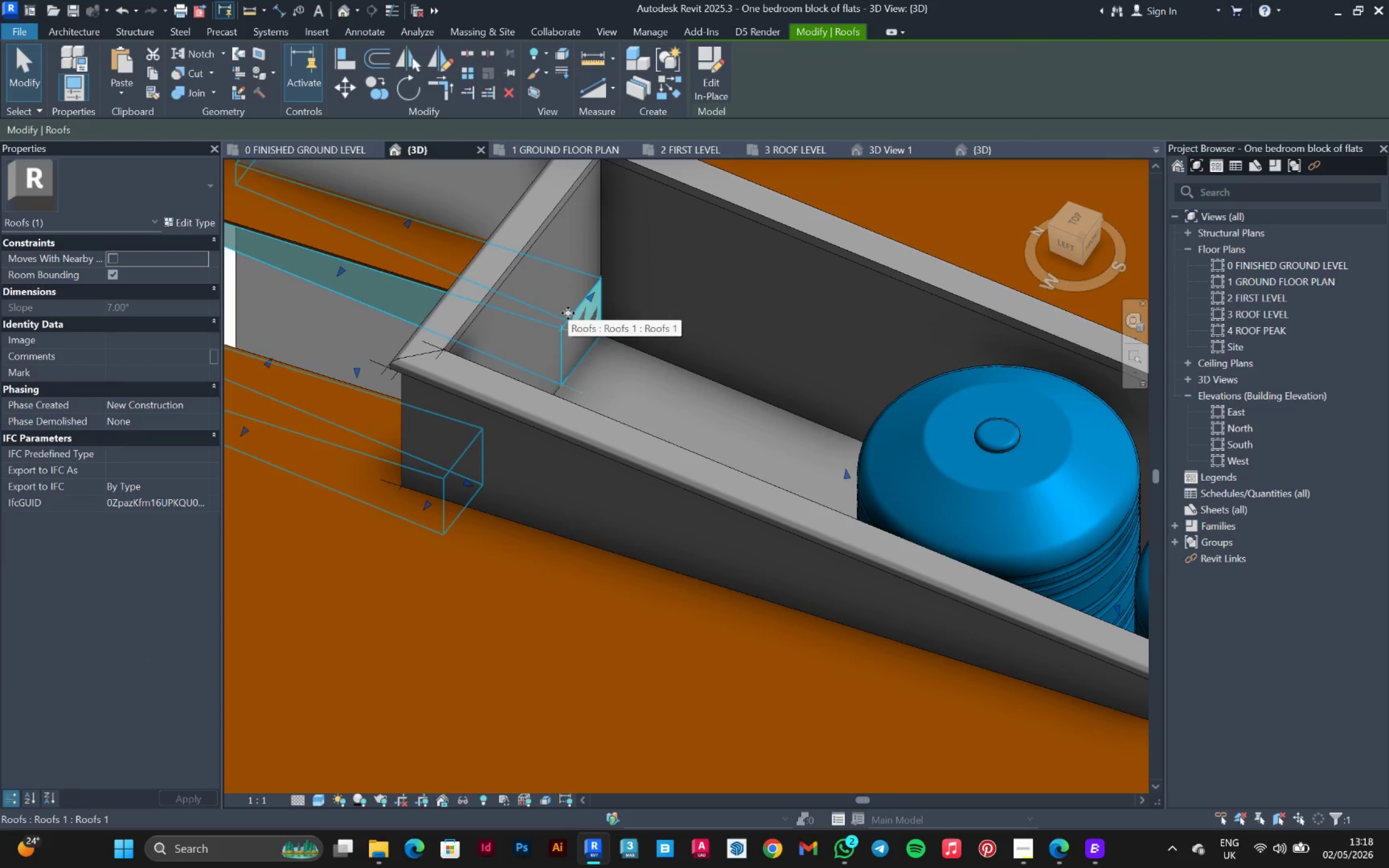 
double_click([568, 313])
 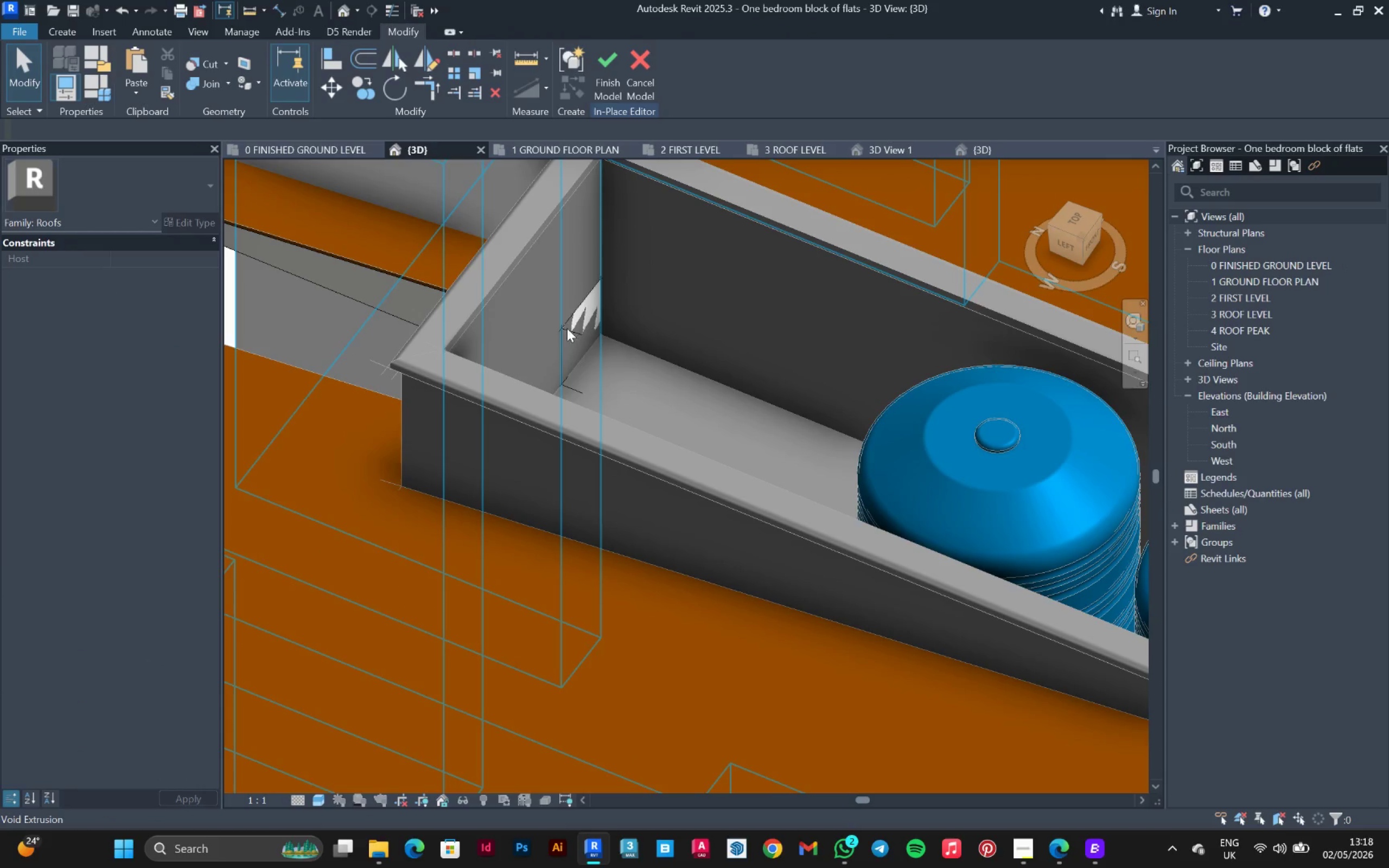 
left_click([568, 326])
 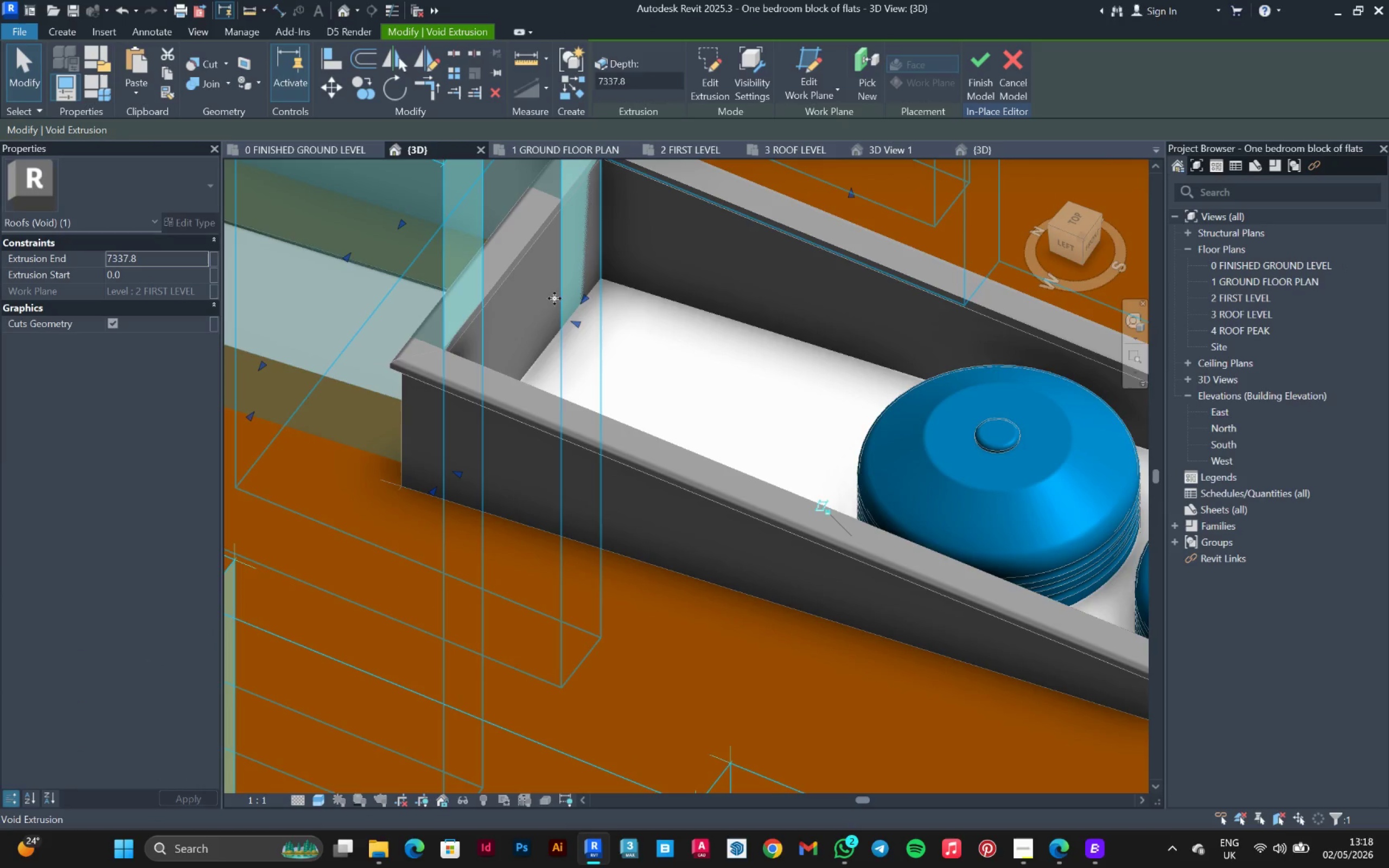 
left_click([556, 291])
 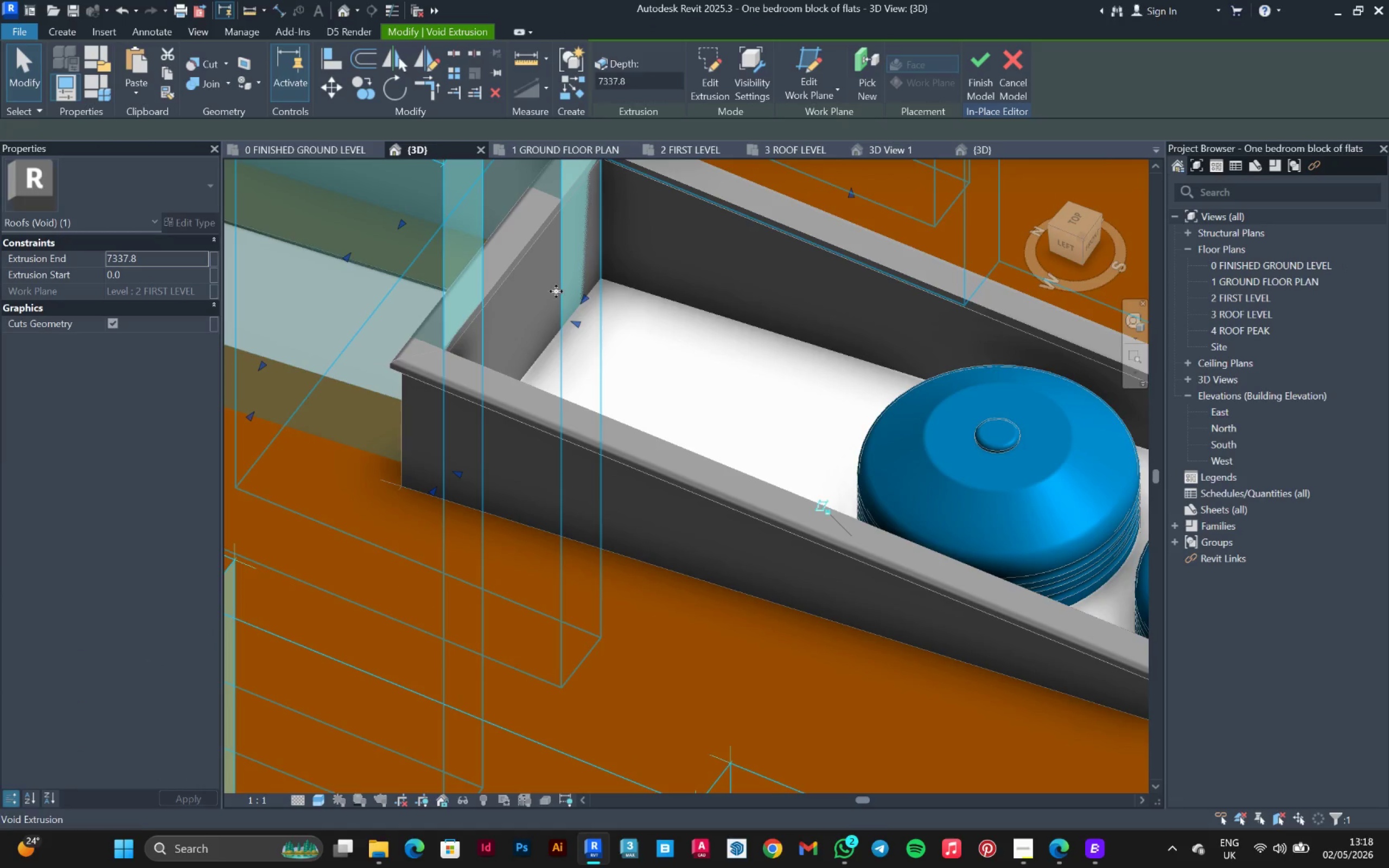 
left_click_drag(start_coordinate=[556, 291], to_coordinate=[332, 47])
 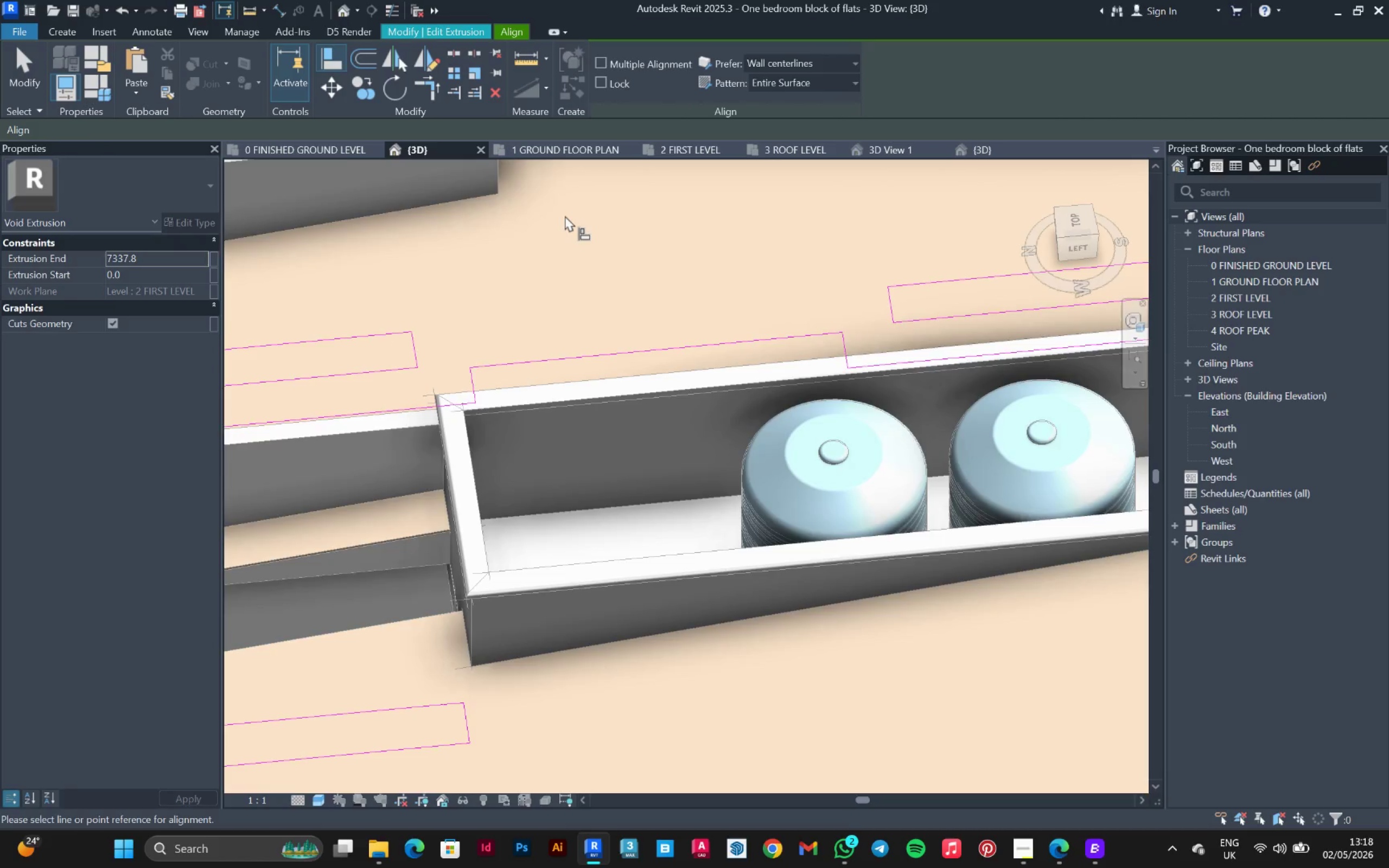 
hold_key(key=ShiftLeft, duration=0.56)
 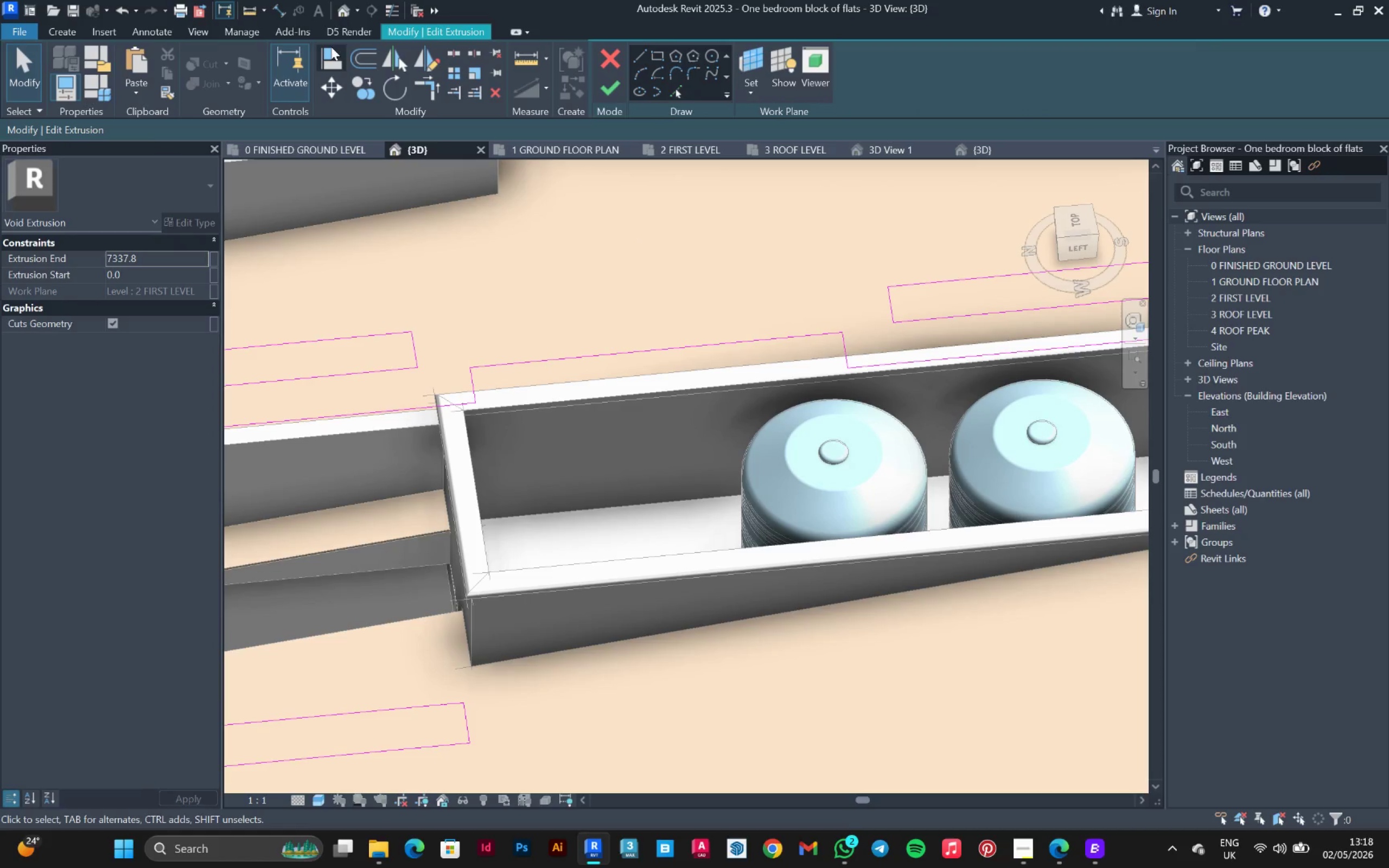 
scroll: coordinate [560, 296], scroll_direction: down, amount: 3.0
 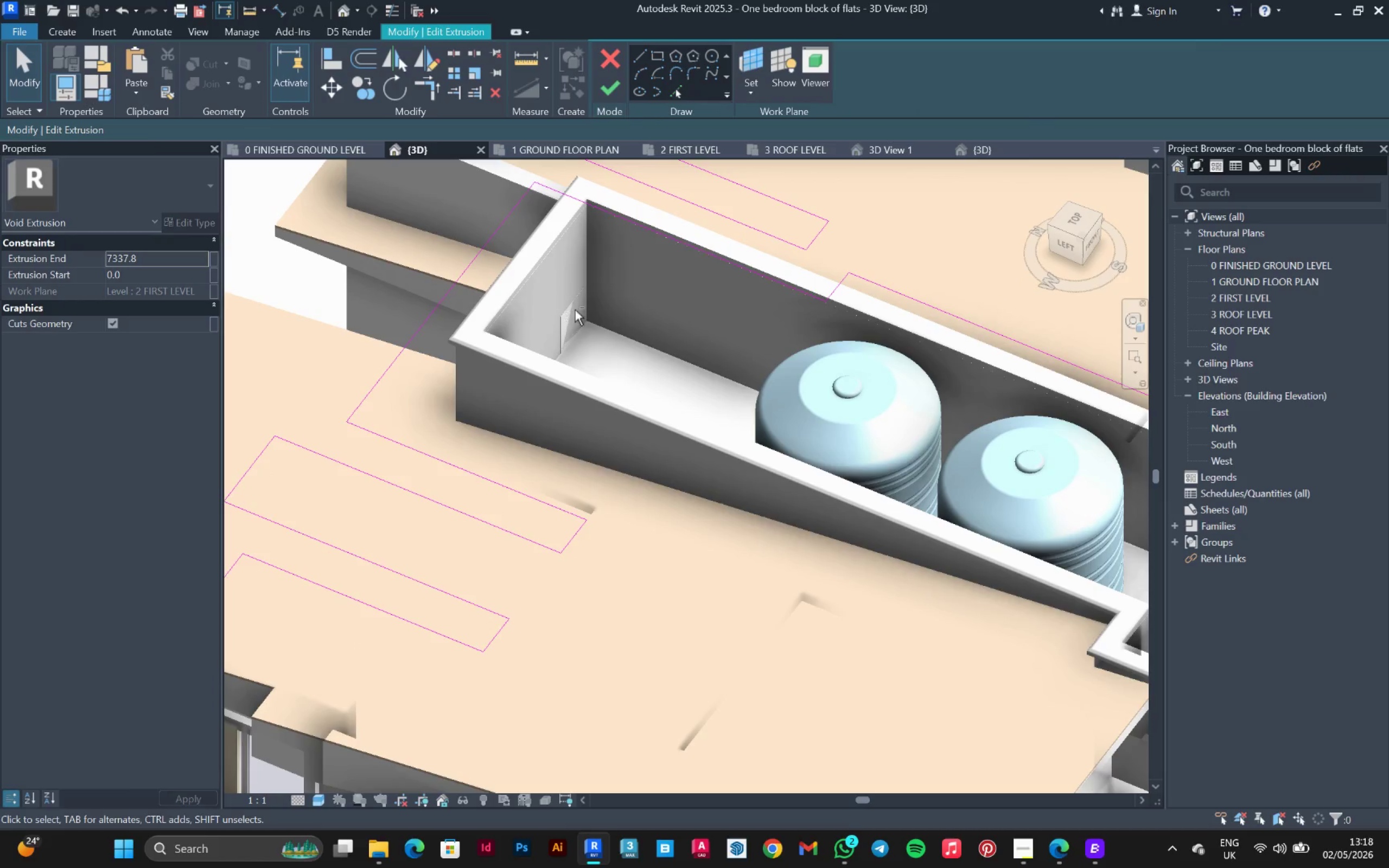 
hold_key(key=ShiftLeft, duration=0.48)
 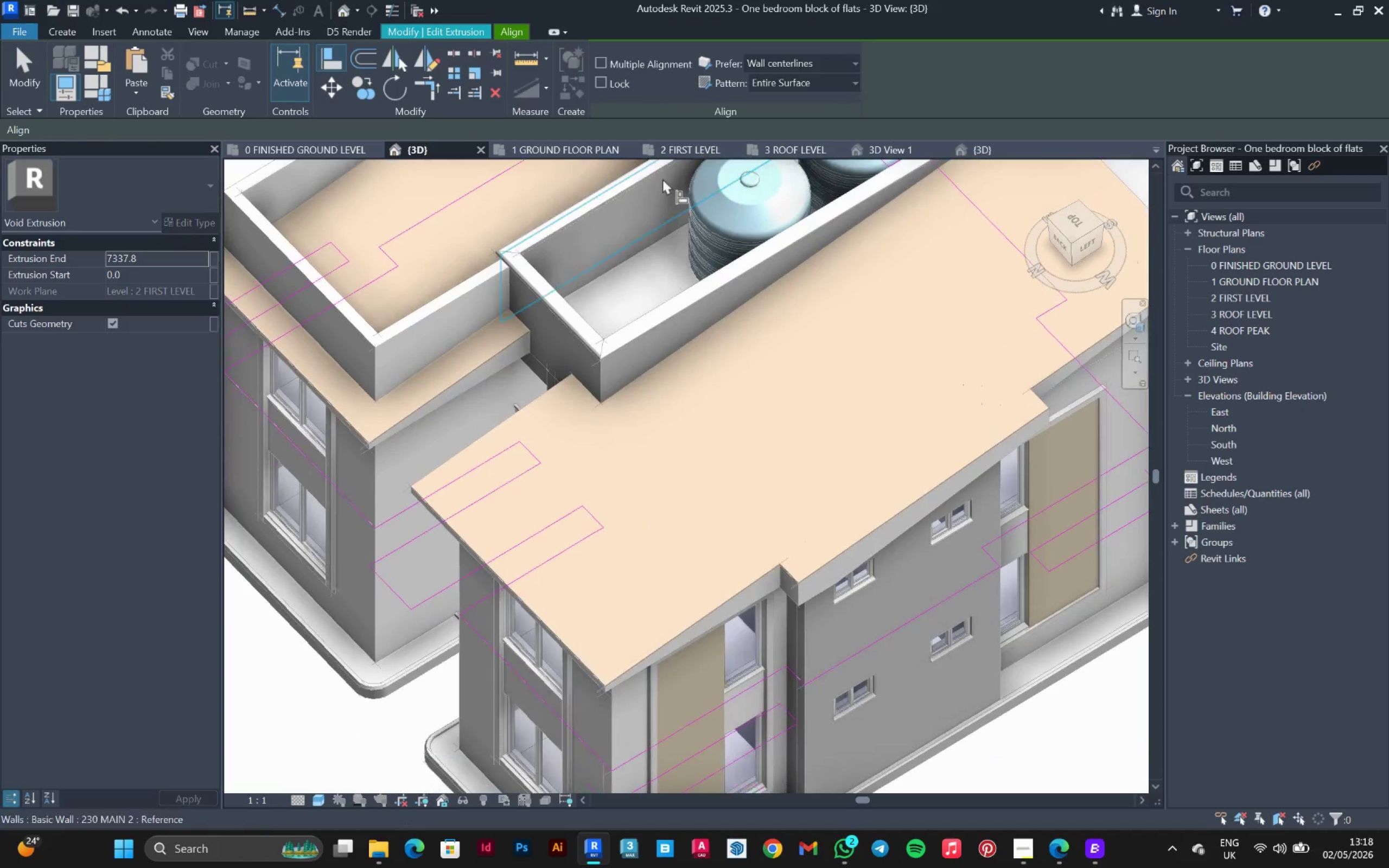 
scroll: coordinate [566, 220], scroll_direction: down, amount: 6.0
 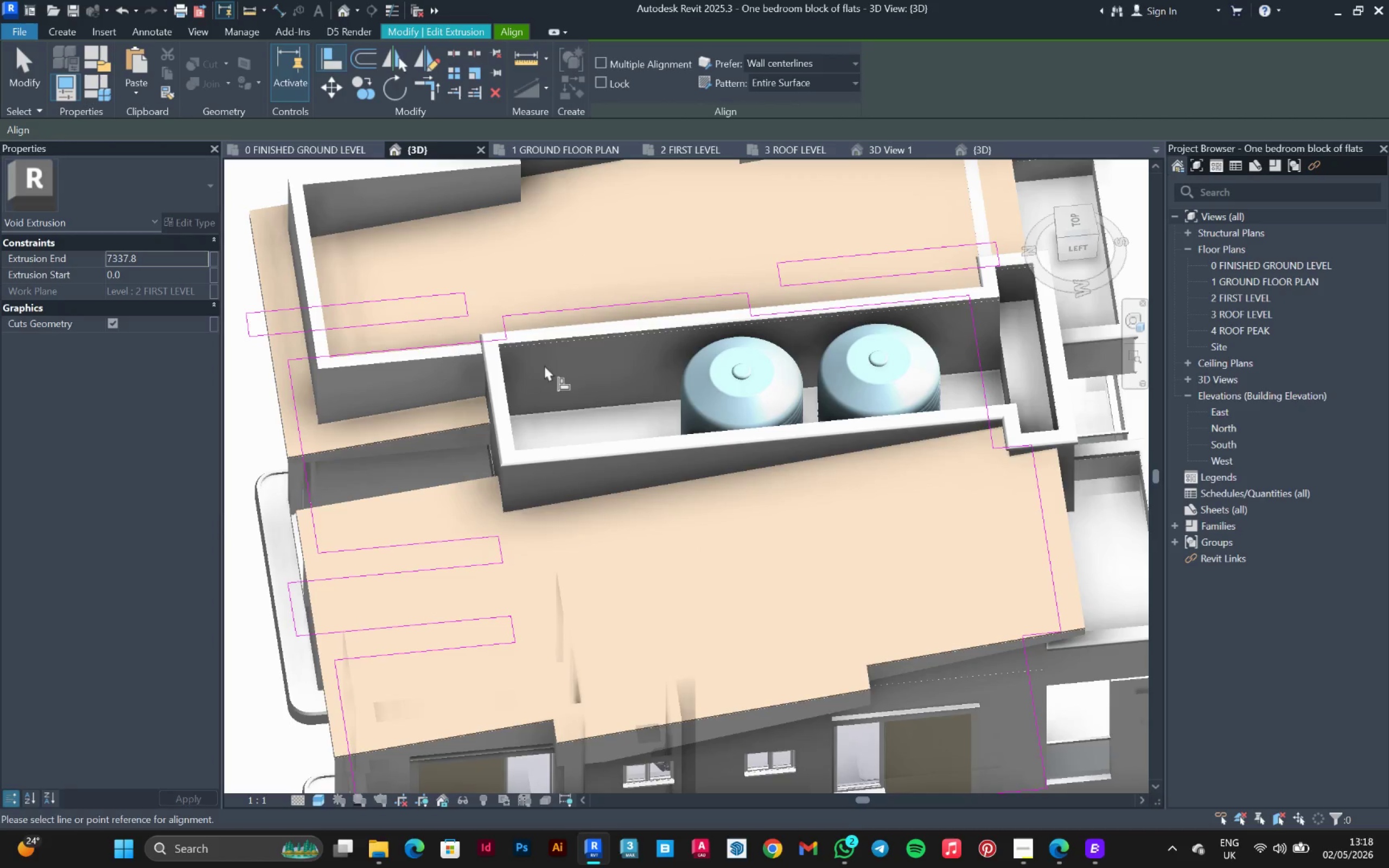 
scroll: coordinate [622, 362], scroll_direction: up, amount: 3.0
 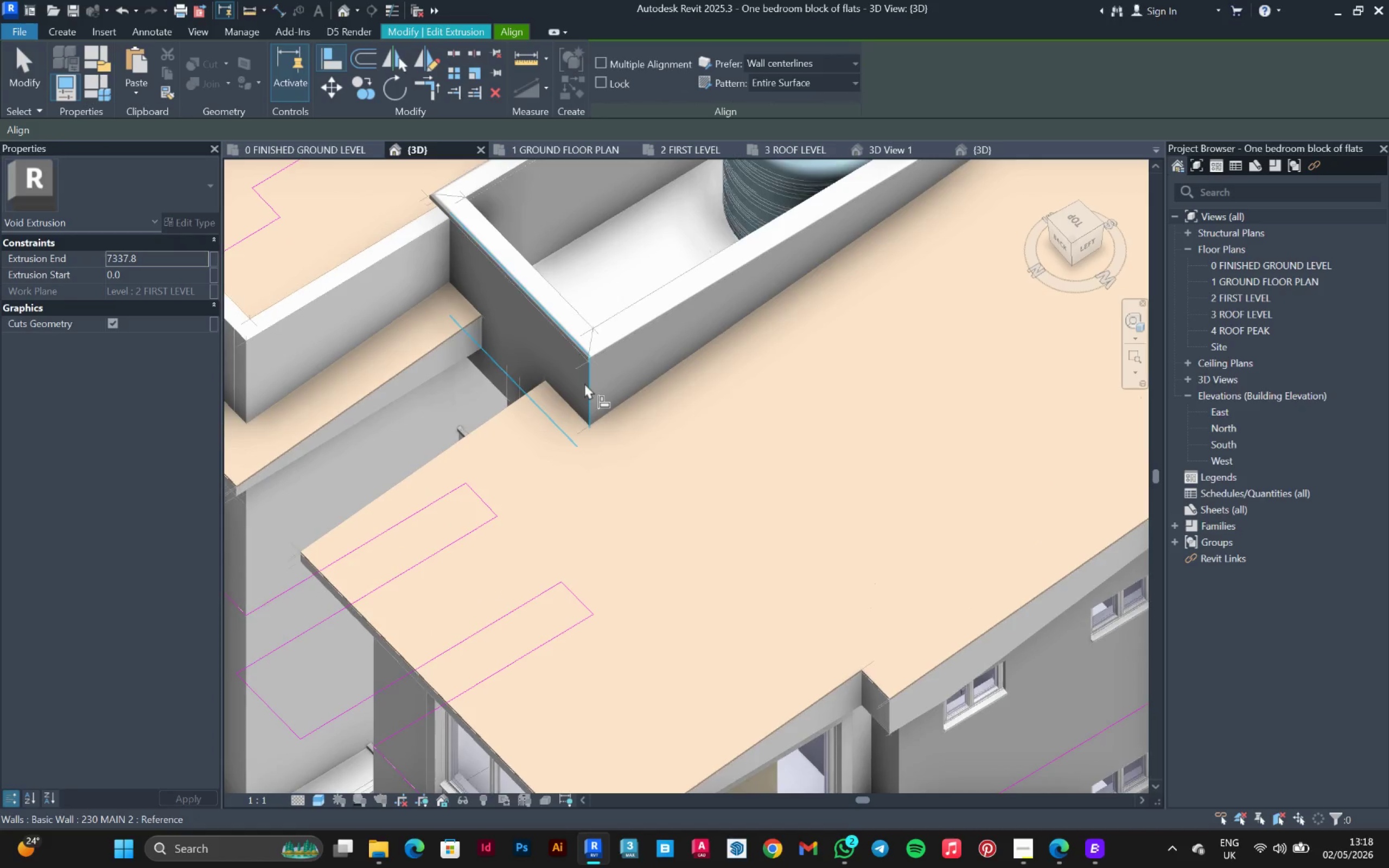 
left_click([584, 383])
 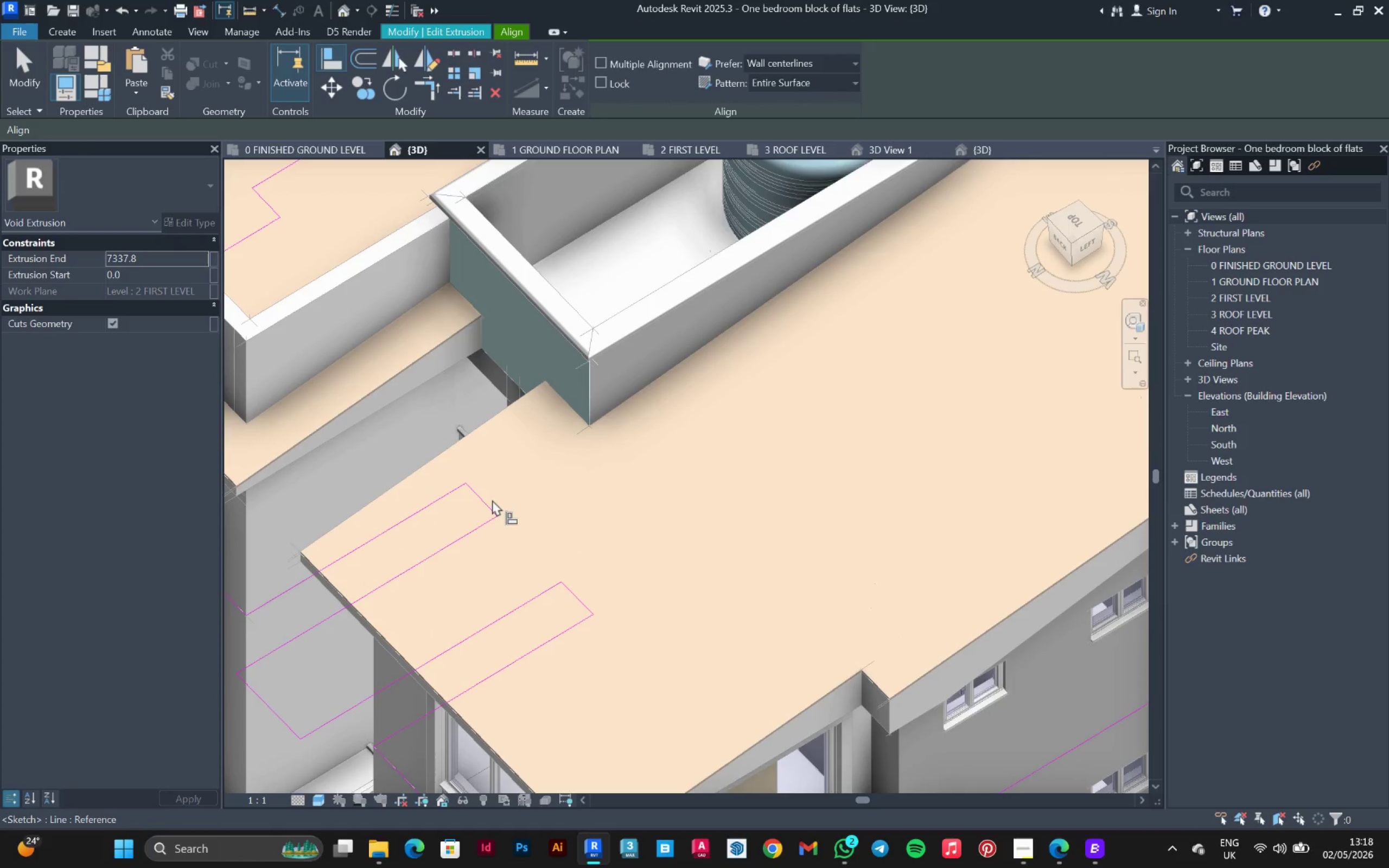 
left_click([489, 502])
 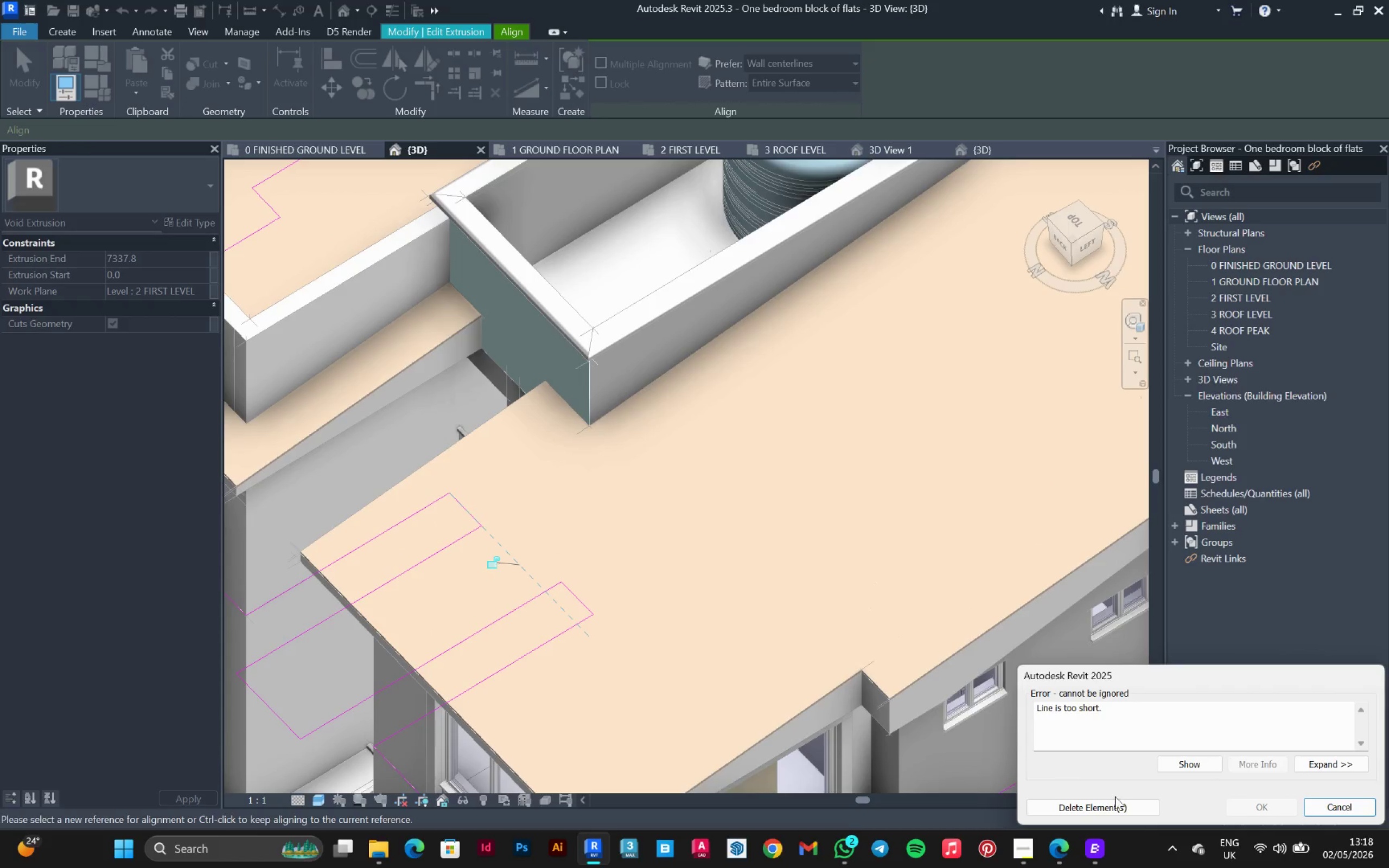 
left_click([1140, 810])
 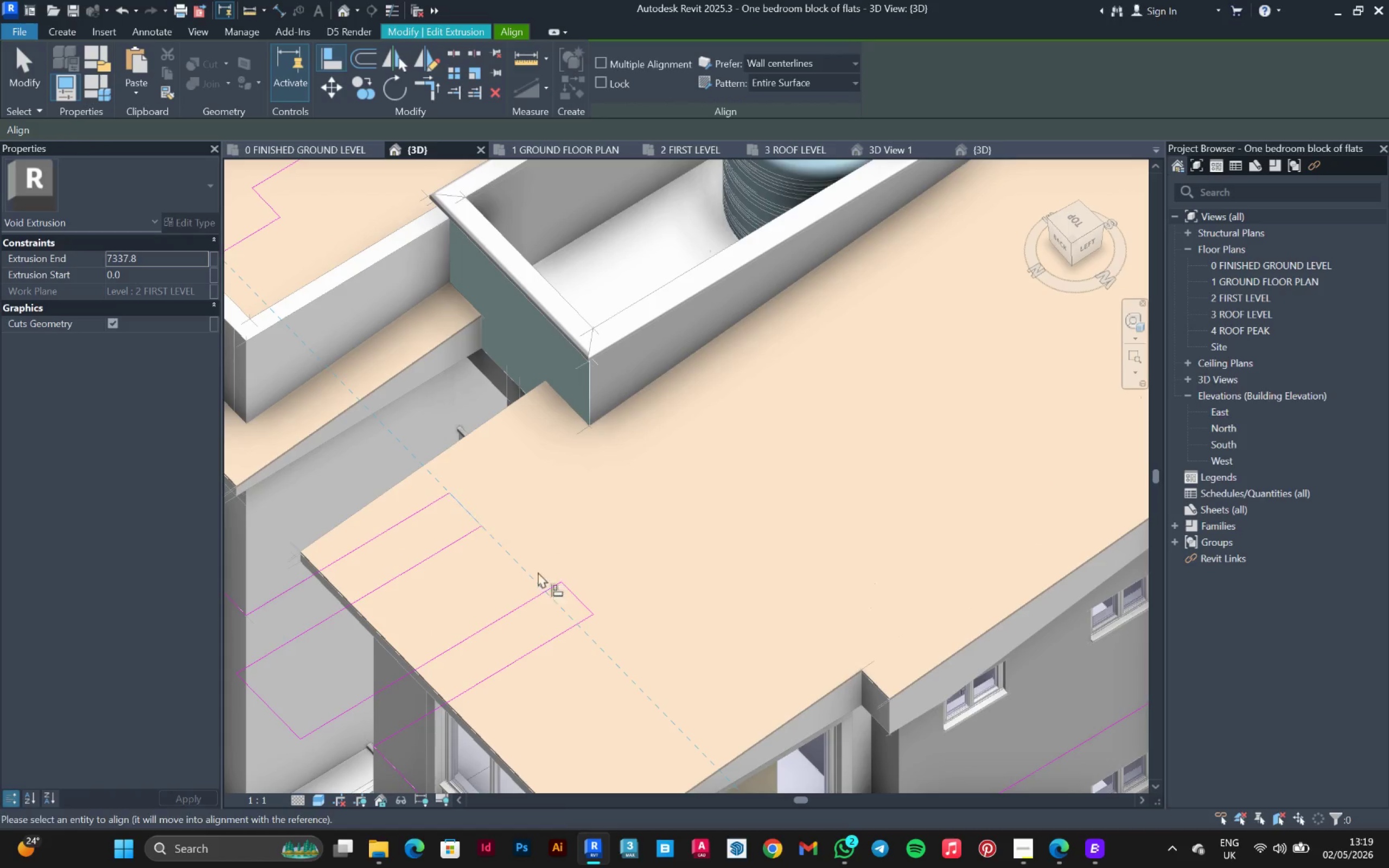 
left_click([577, 603])
 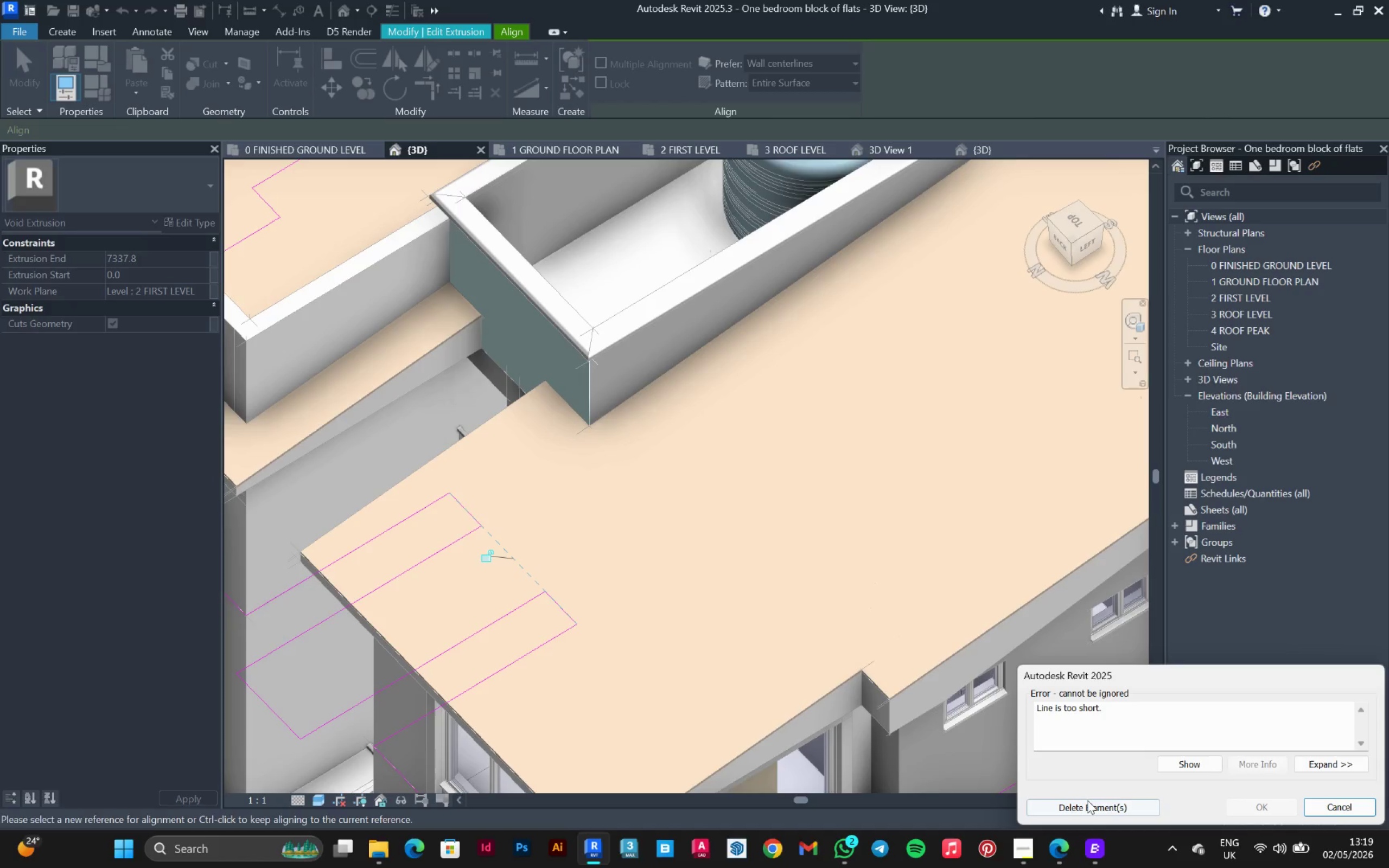 
left_click([1087, 800])
 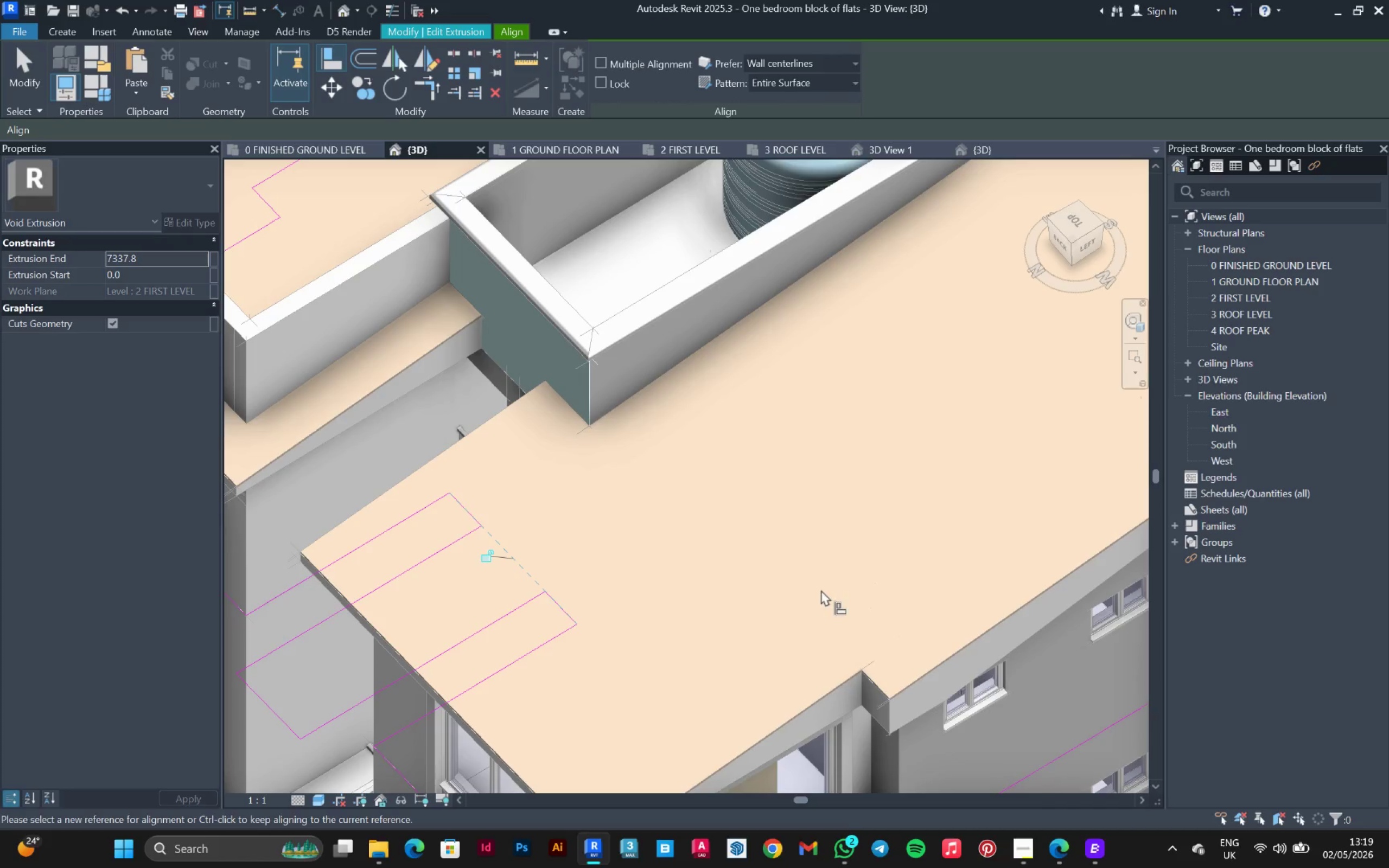 
key(Escape)
 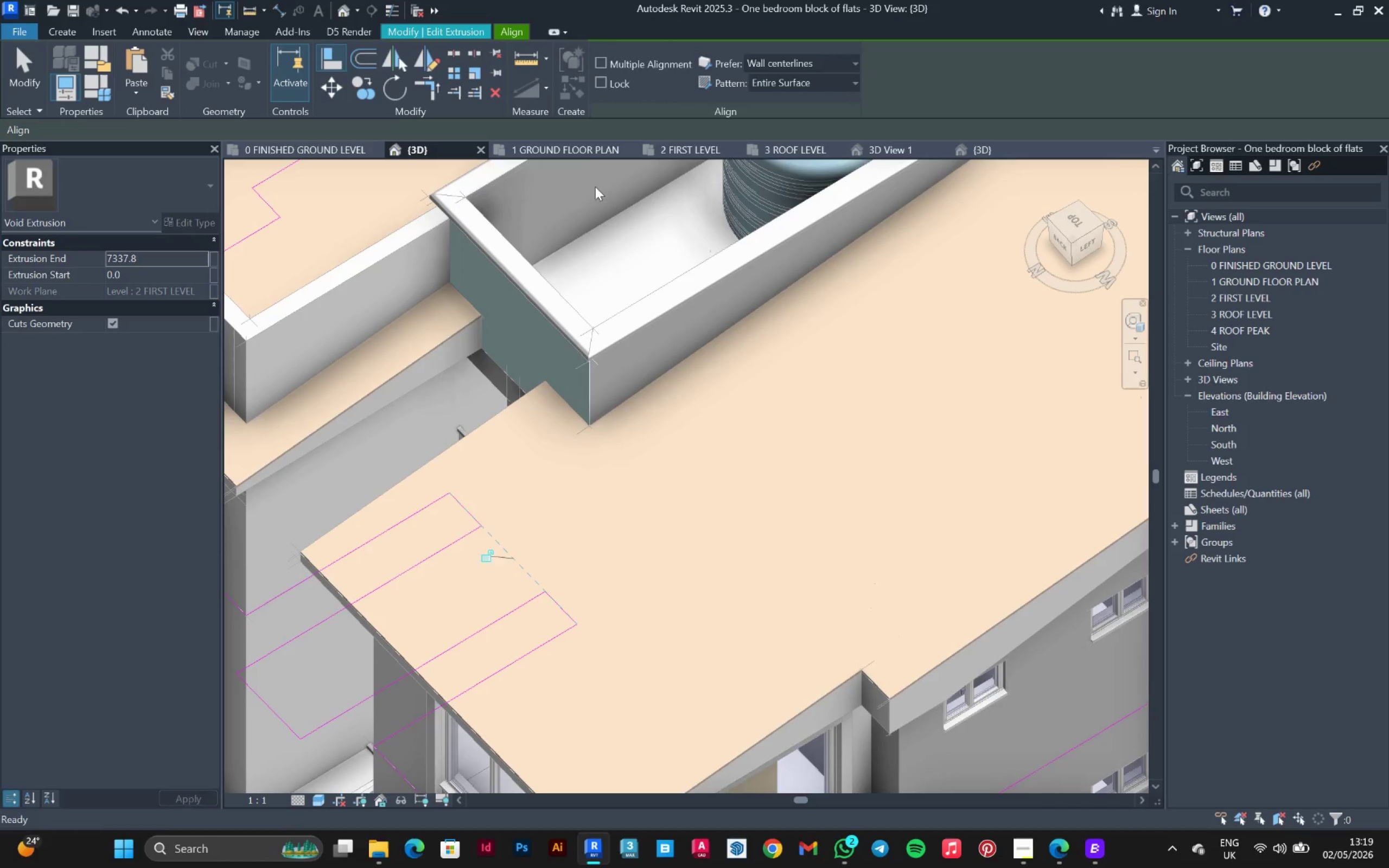 
key(Escape)
 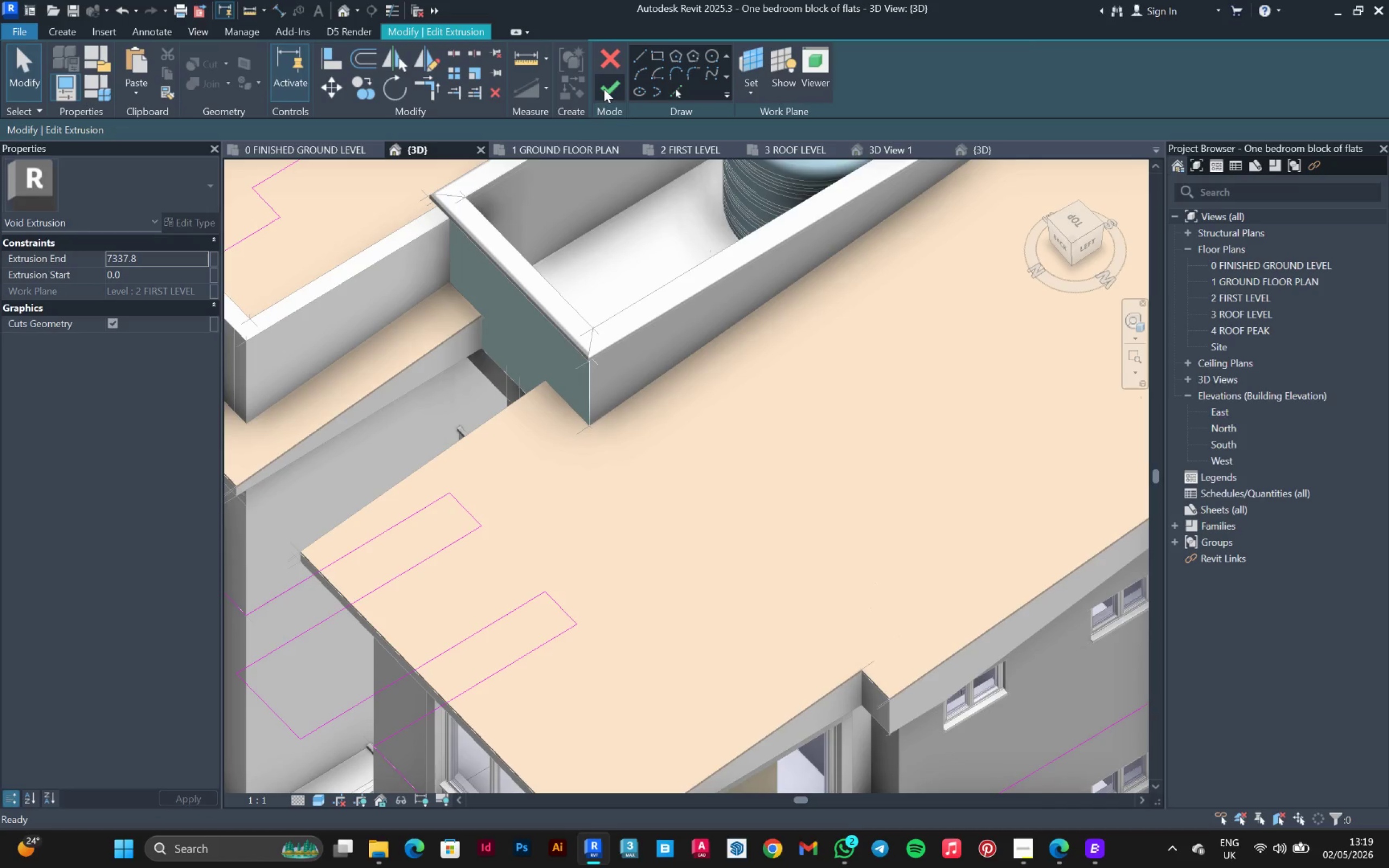 
left_click([604, 89])
 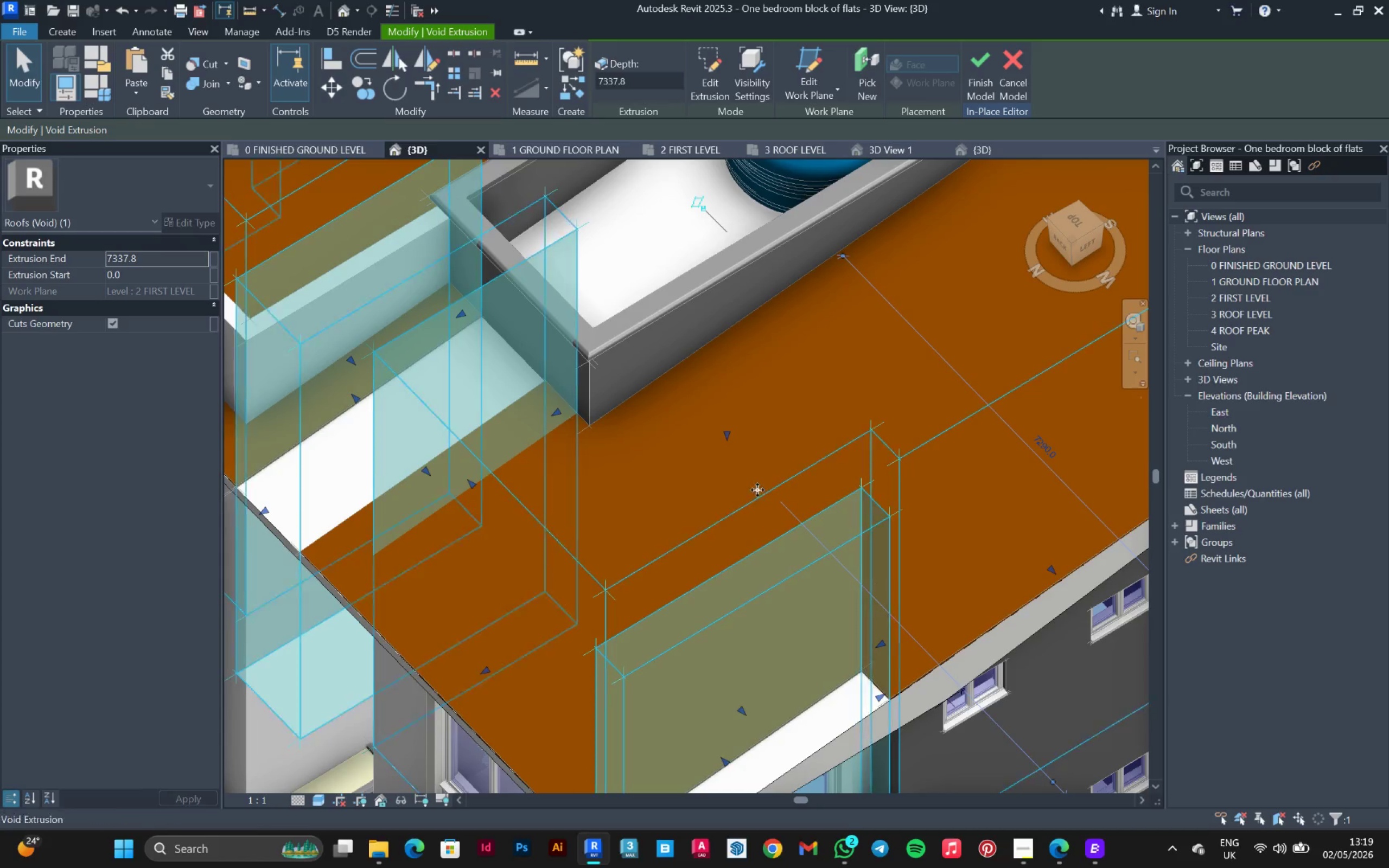 
left_click([721, 439])
 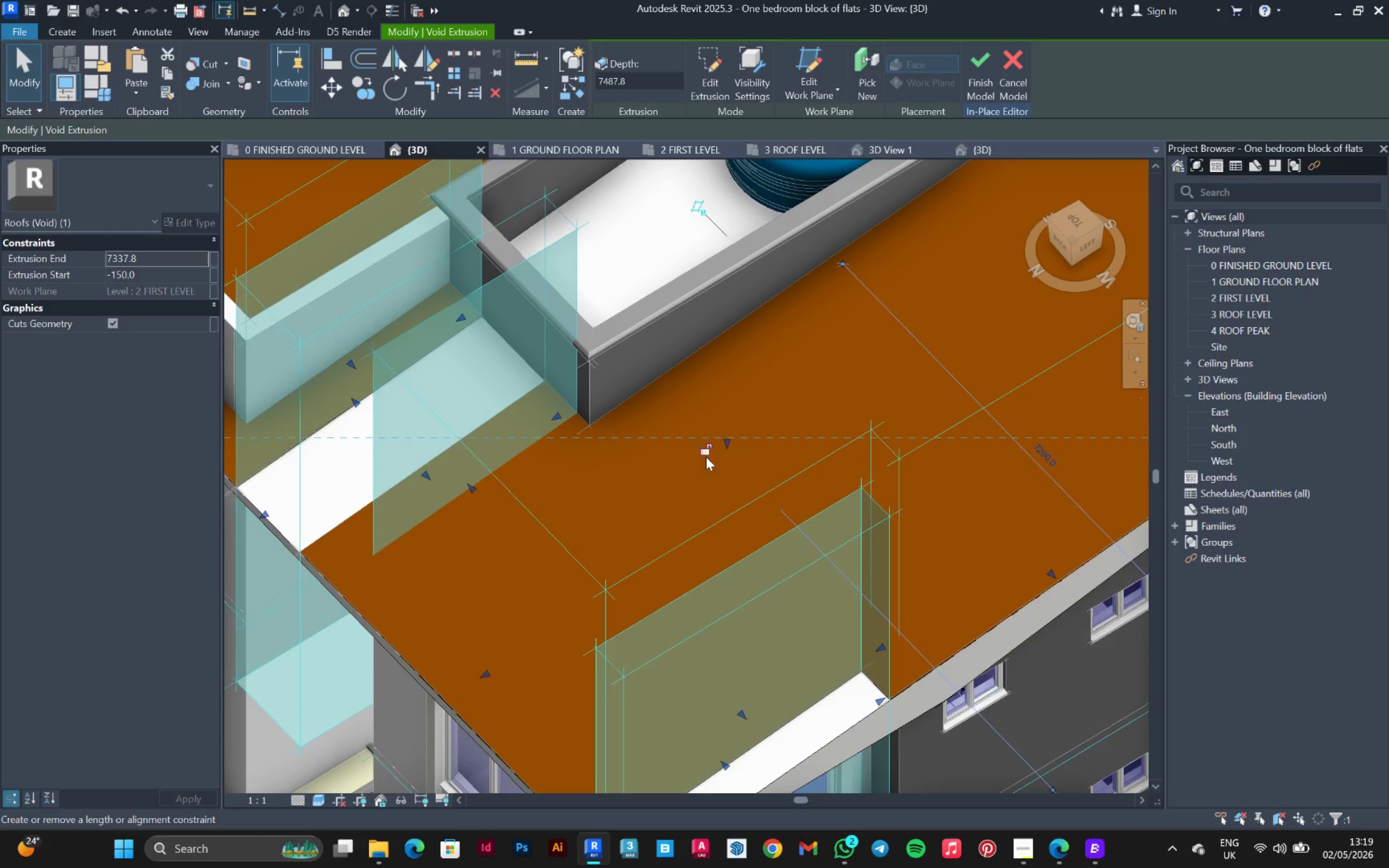 
key(Control+Z)
 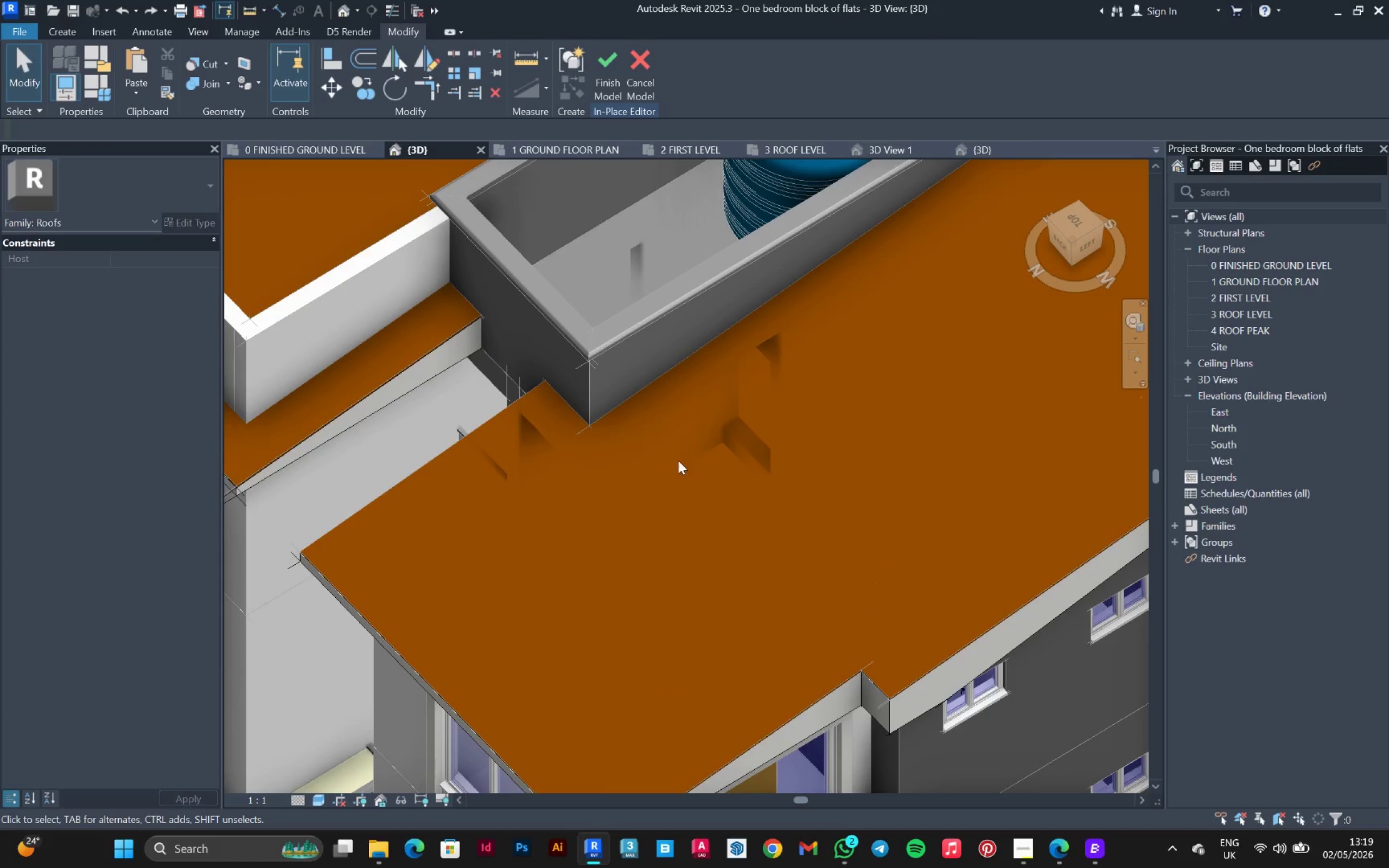 
hold_key(key=ShiftLeft, duration=1.33)
 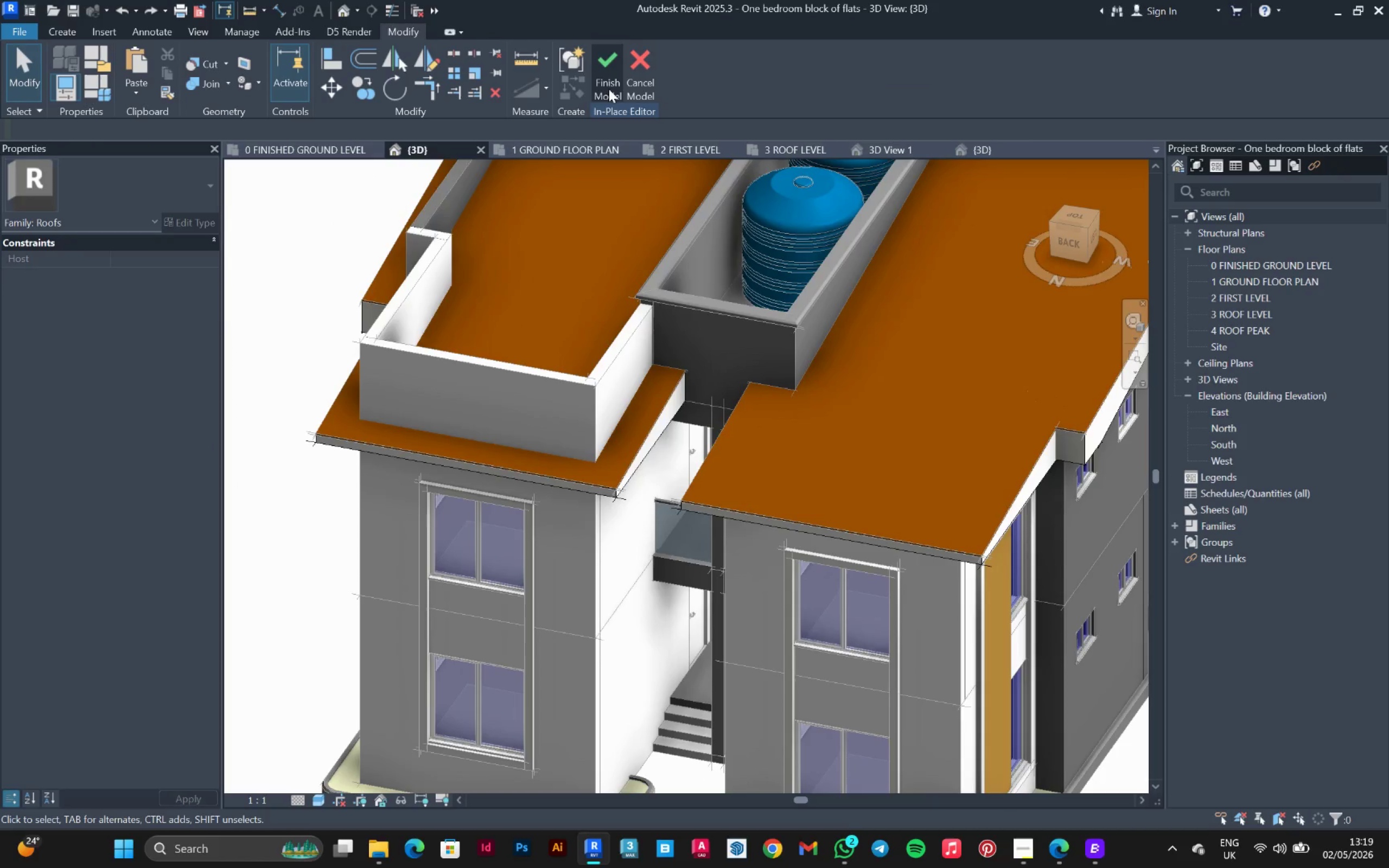 
scroll: coordinate [677, 461], scroll_direction: down, amount: 3.0
 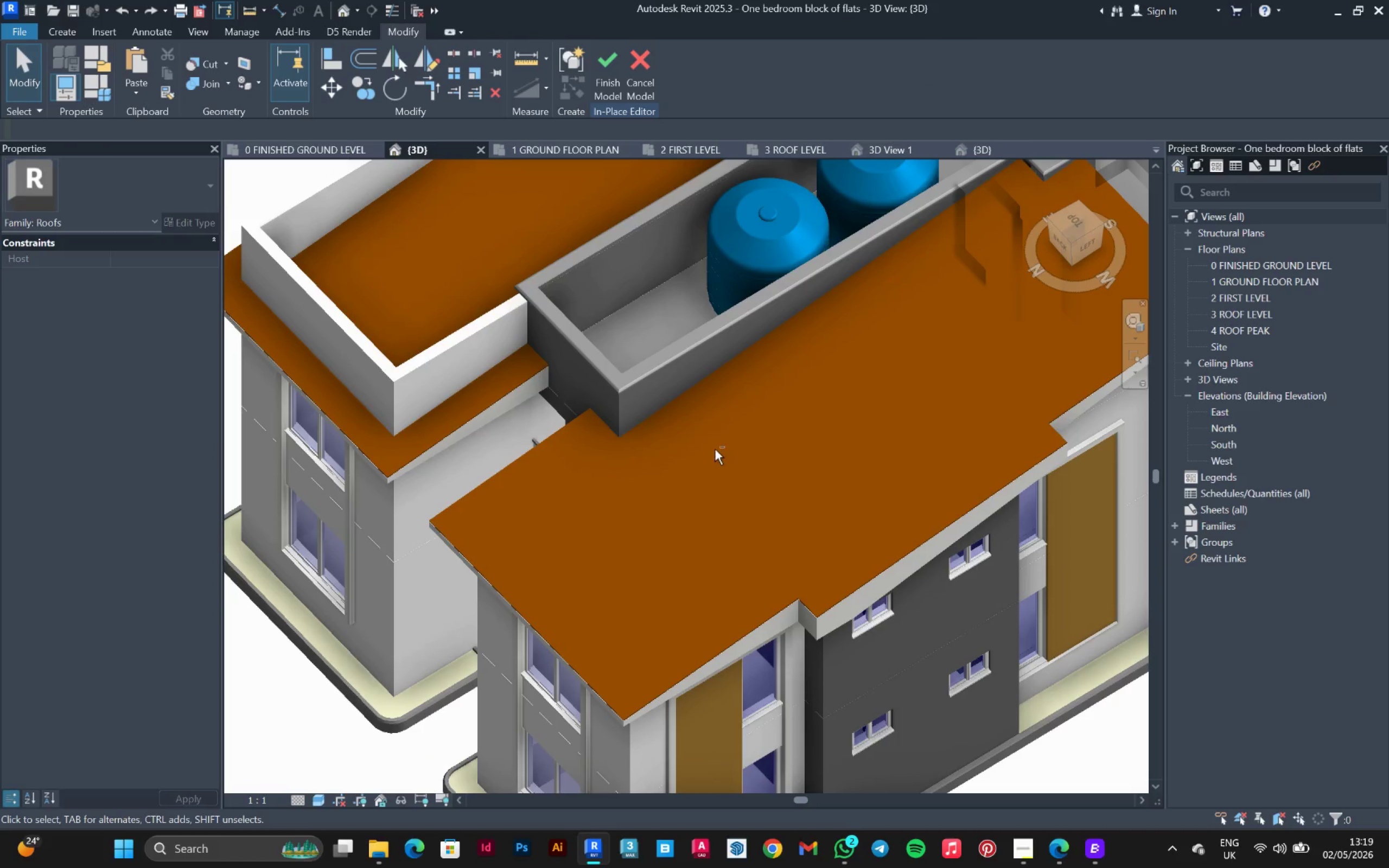 
left_click([606, 73])
 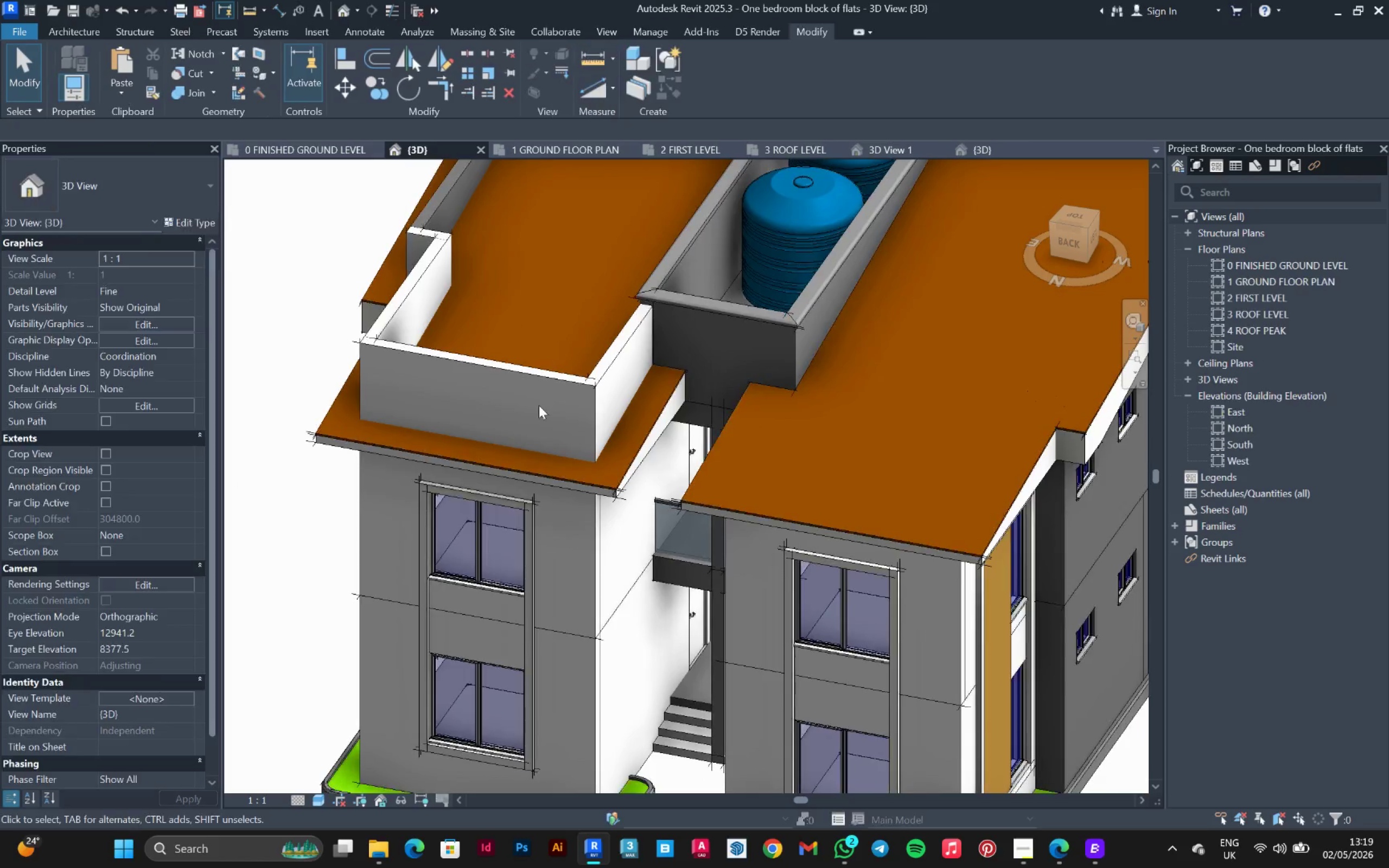 
hold_key(key=ShiftLeft, duration=0.72)
 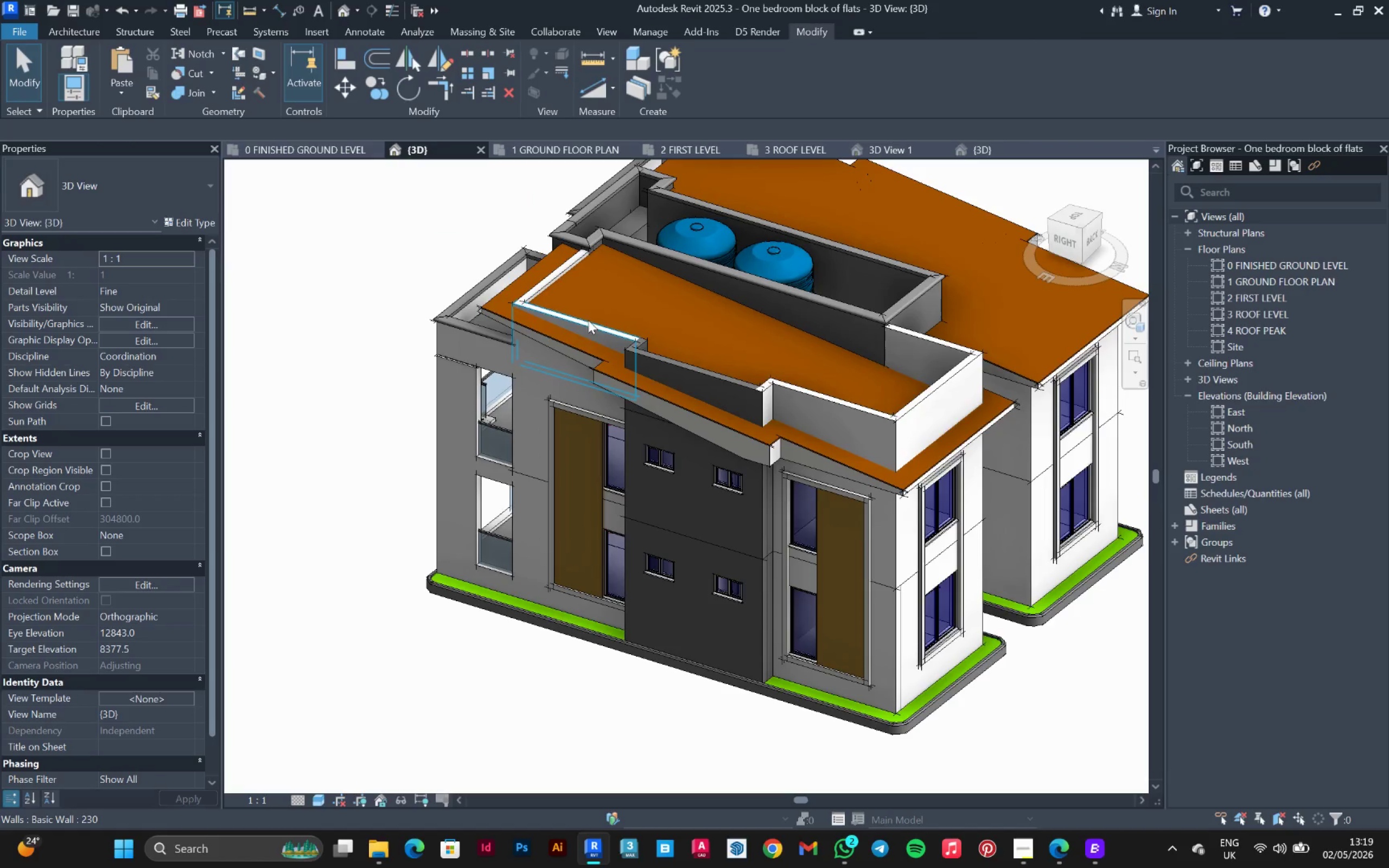 
scroll: coordinate [542, 418], scroll_direction: down, amount: 3.0
 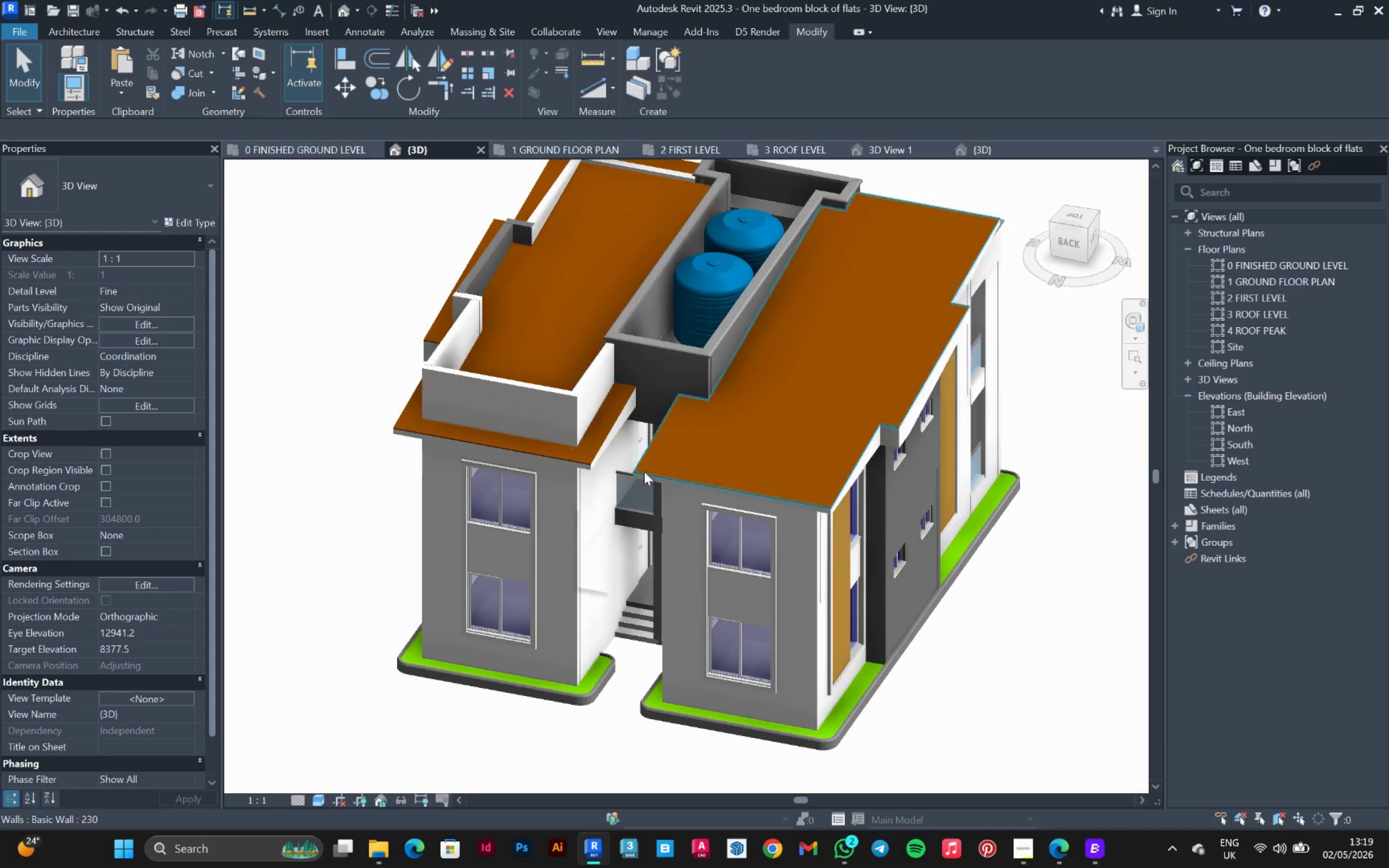 
left_click([584, 329])
 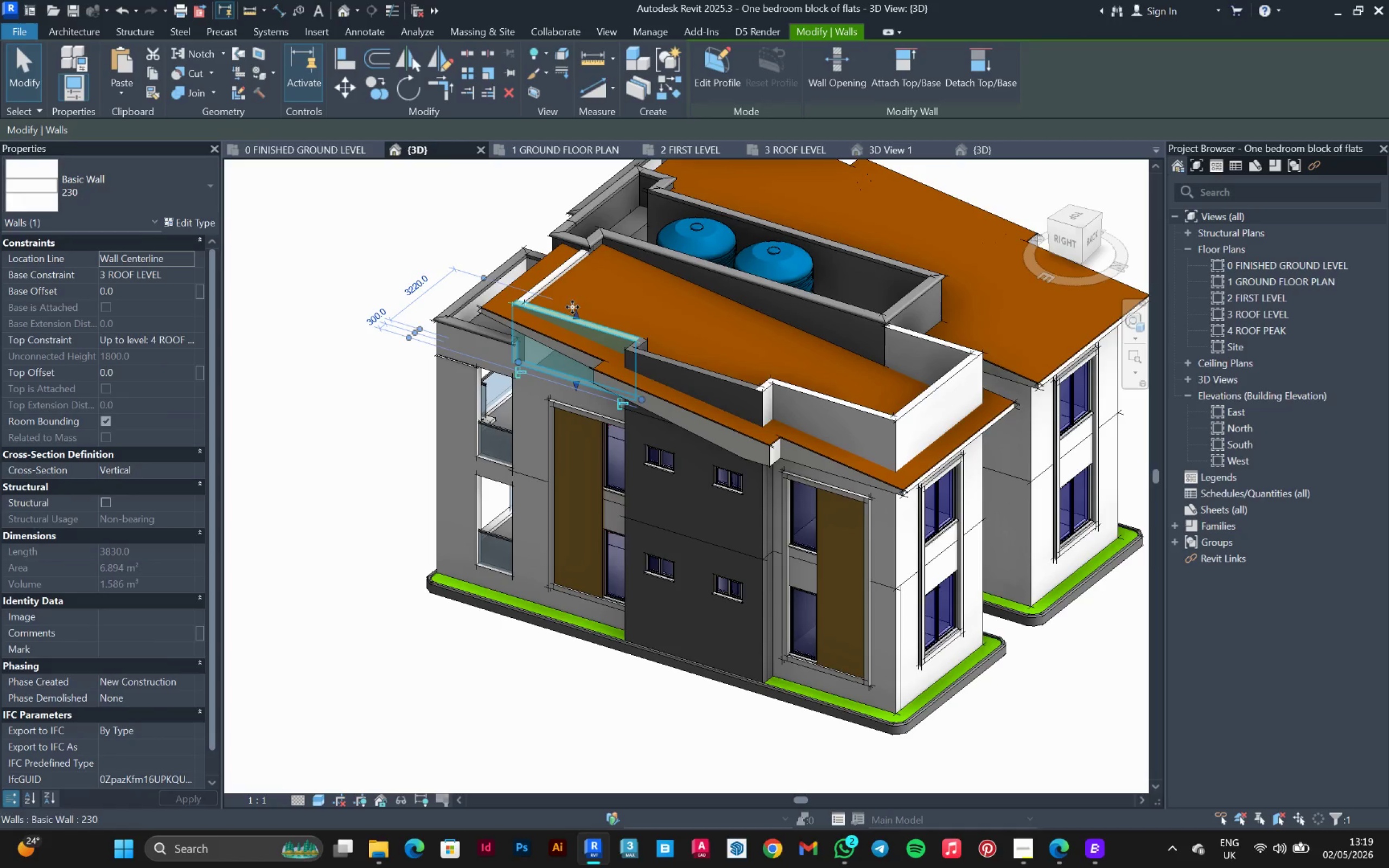 
hold_key(key=ControlLeft, duration=1.5)
left_click([559, 270])
 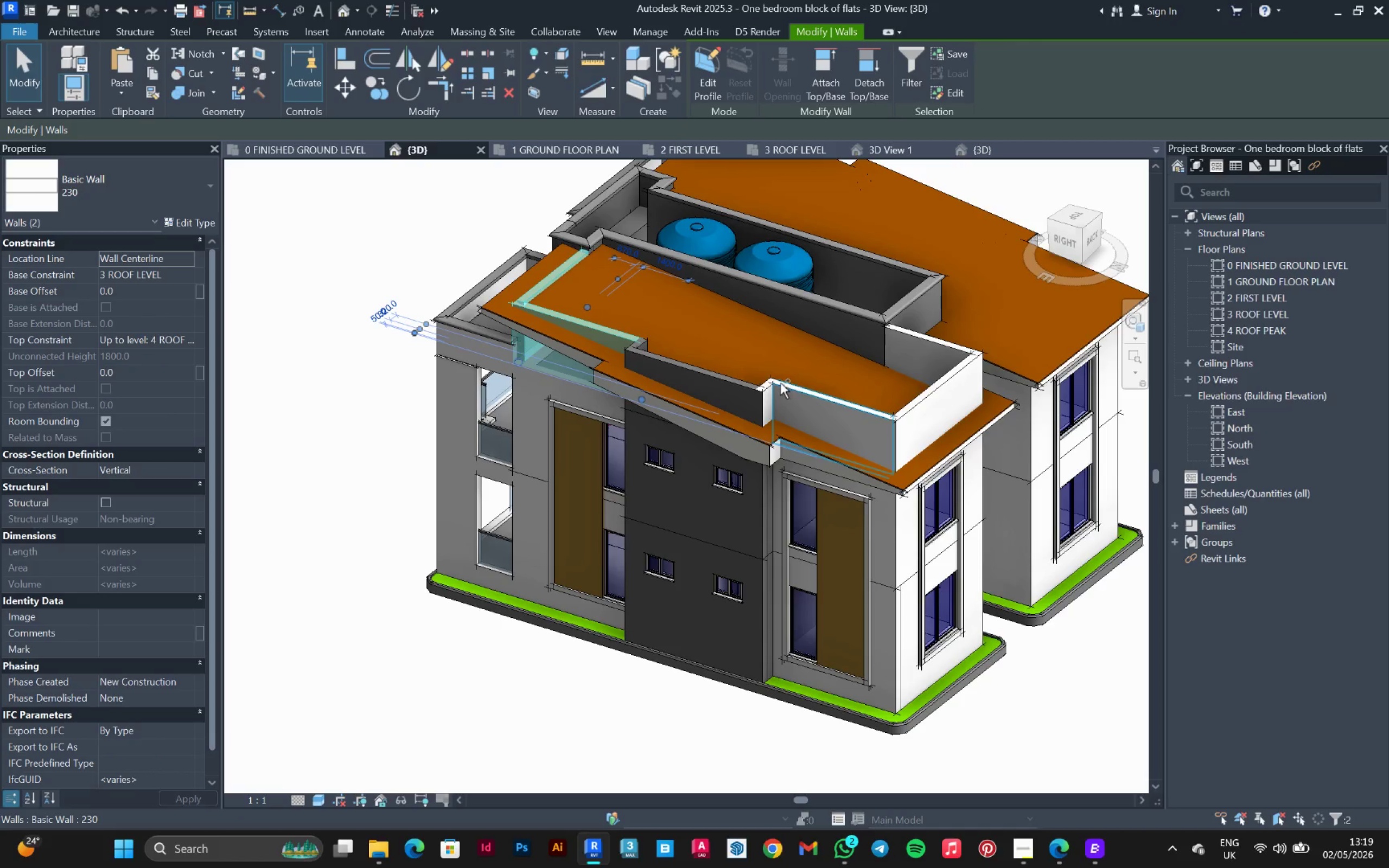 
left_click([780, 383])
 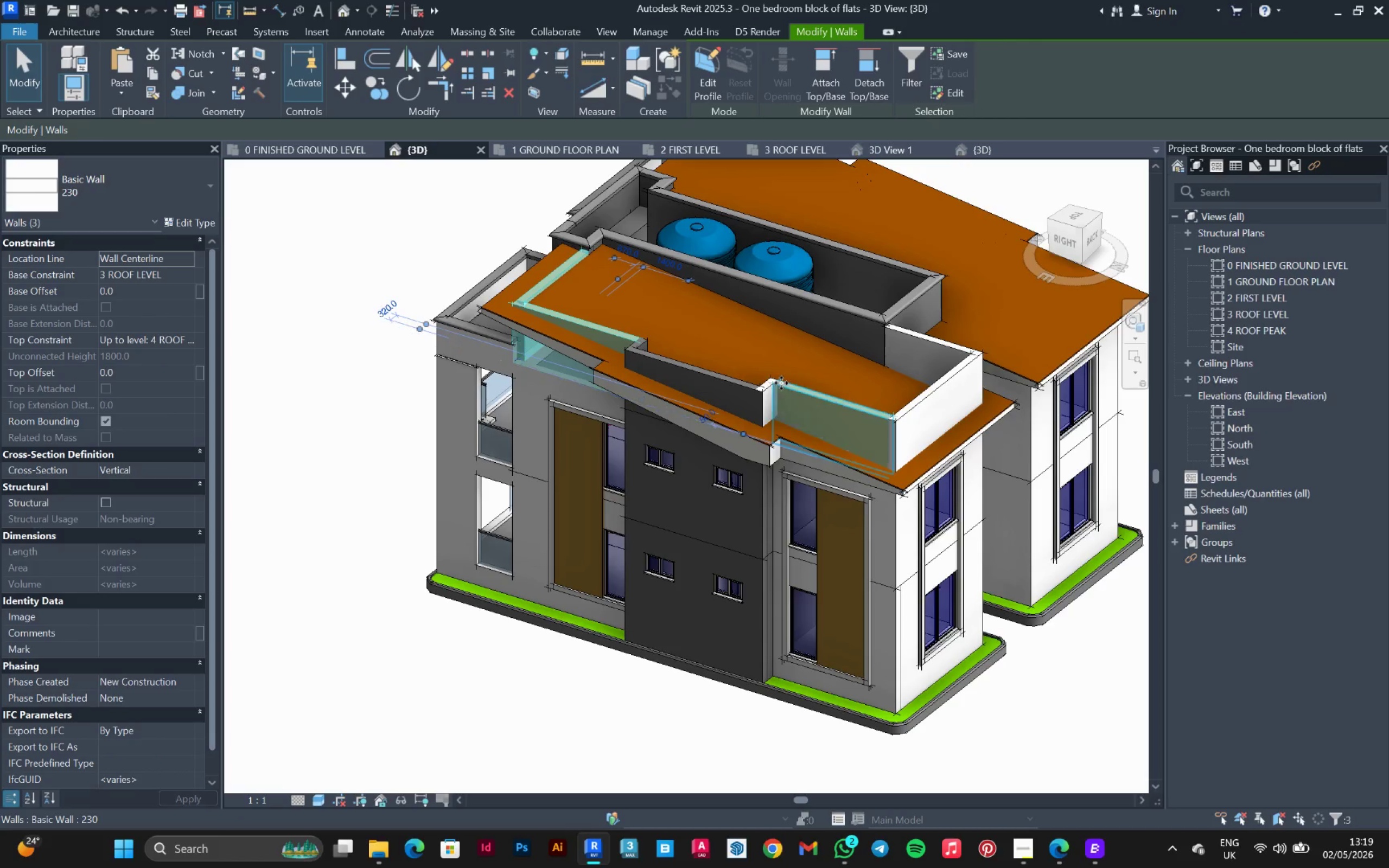 
hold_key(key=ControlLeft, duration=0.45)
 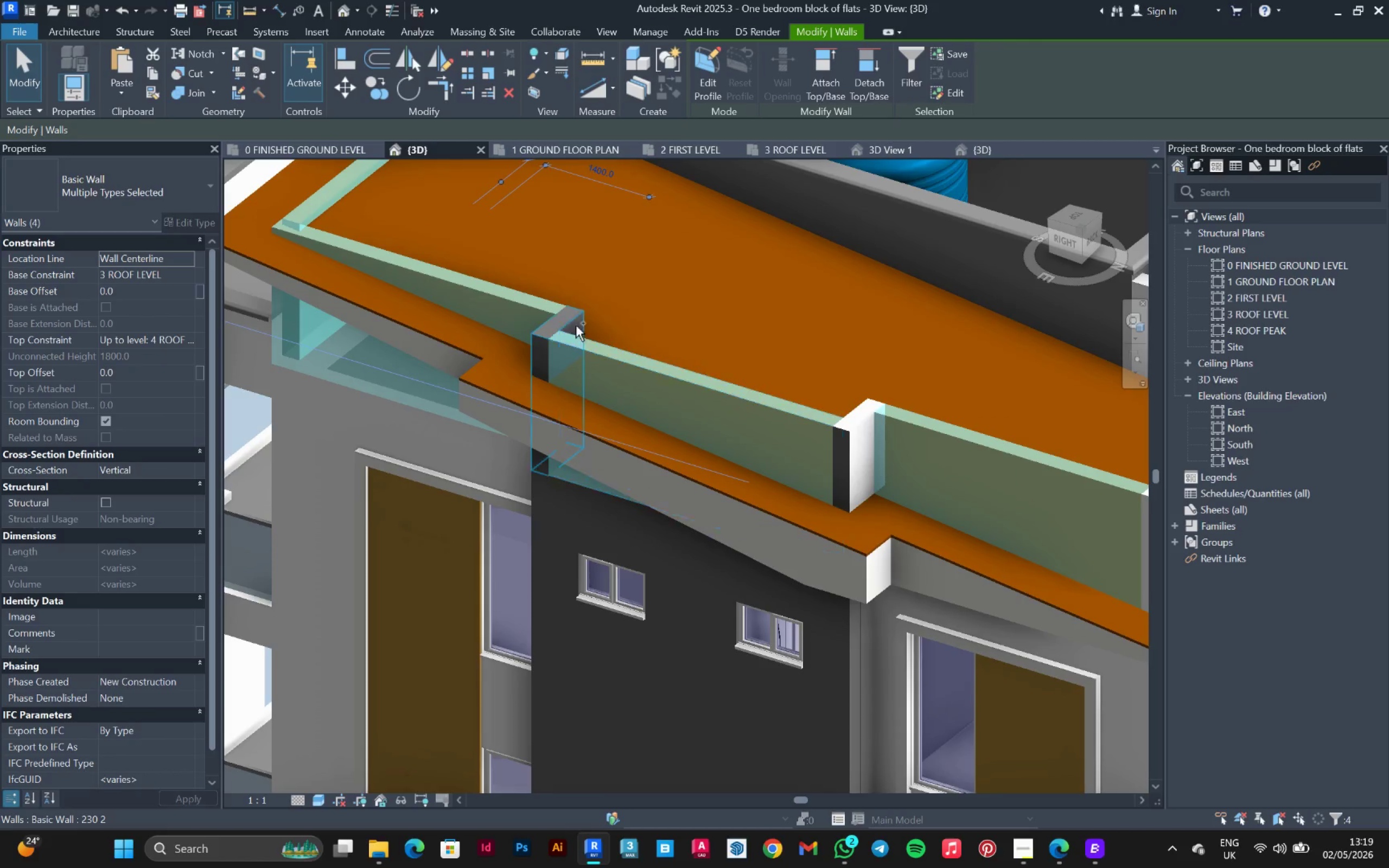 
scroll: coordinate [781, 383], scroll_direction: up, amount: 3.0
 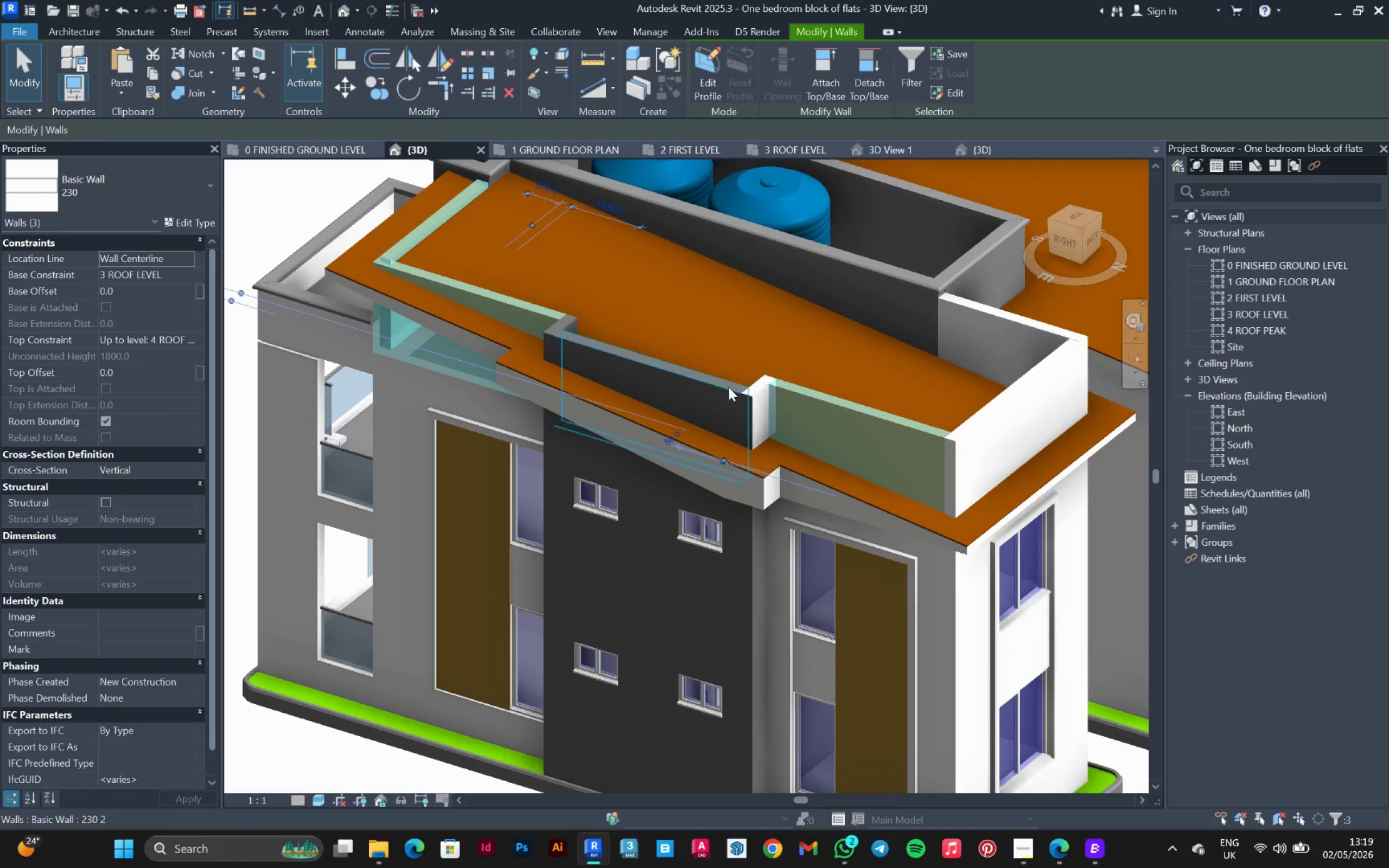 
left_click([725, 387])
 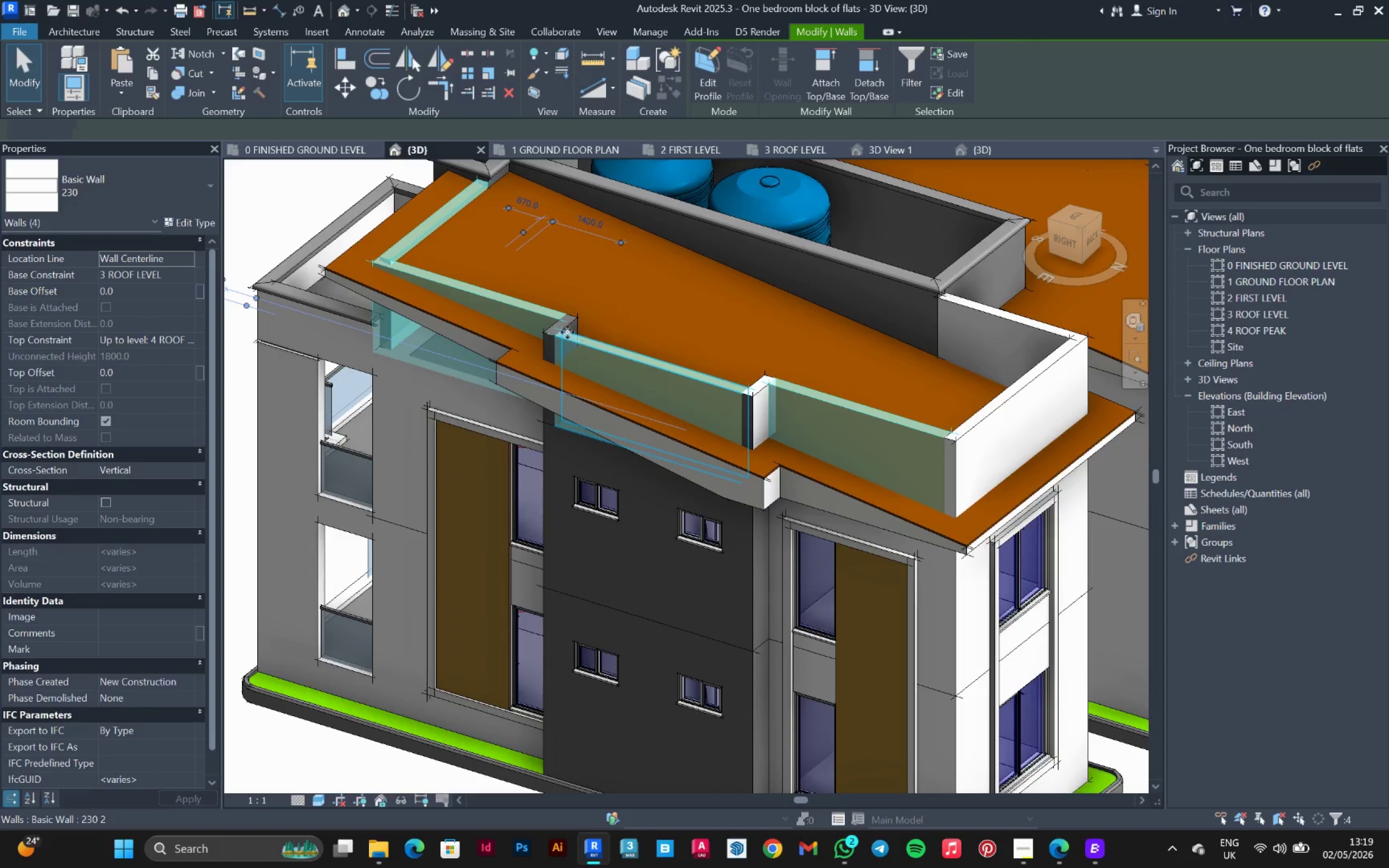 
hold_key(key=ControlLeft, duration=1.5)
 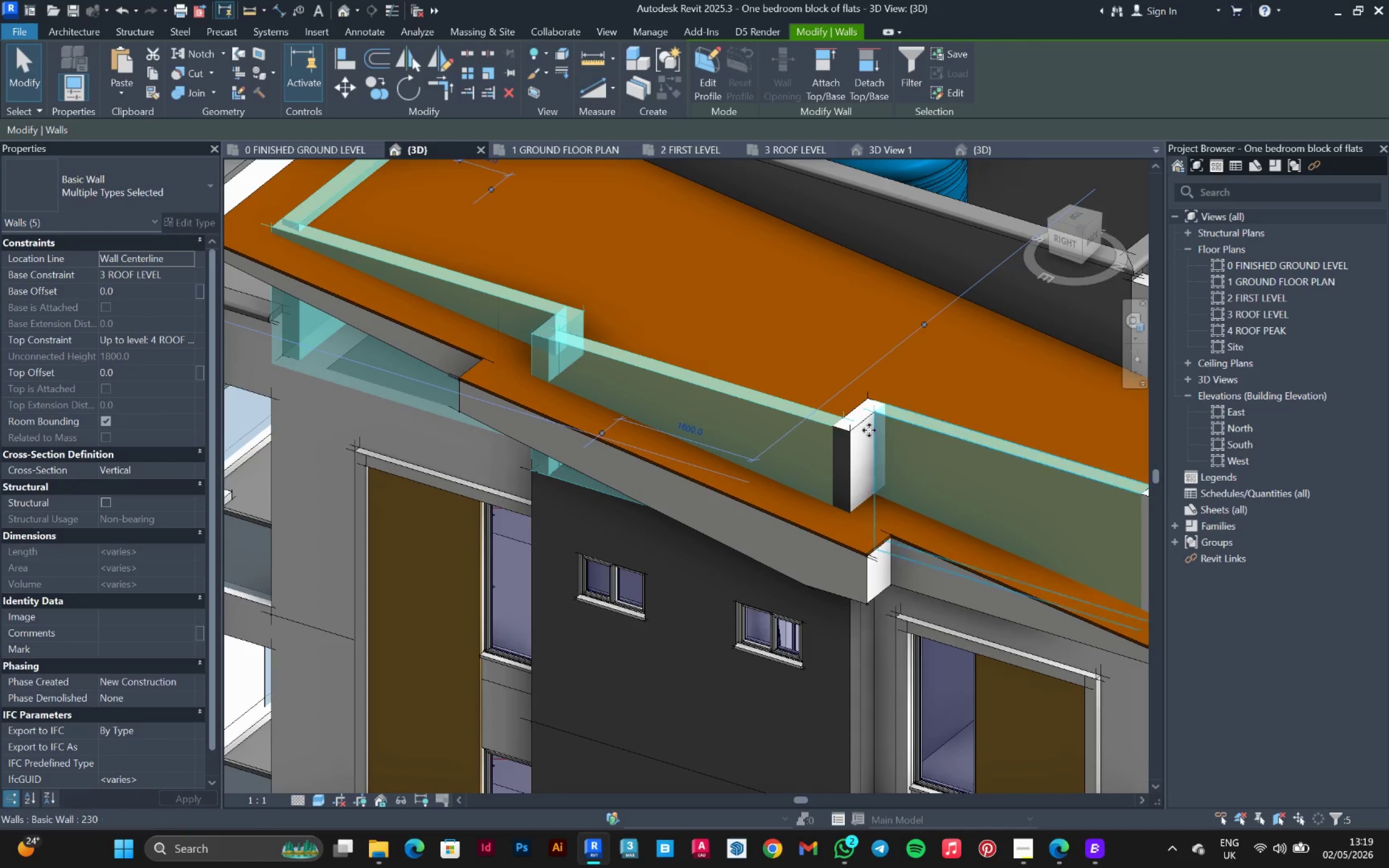 
scroll: coordinate [566, 330], scroll_direction: up, amount: 2.0
 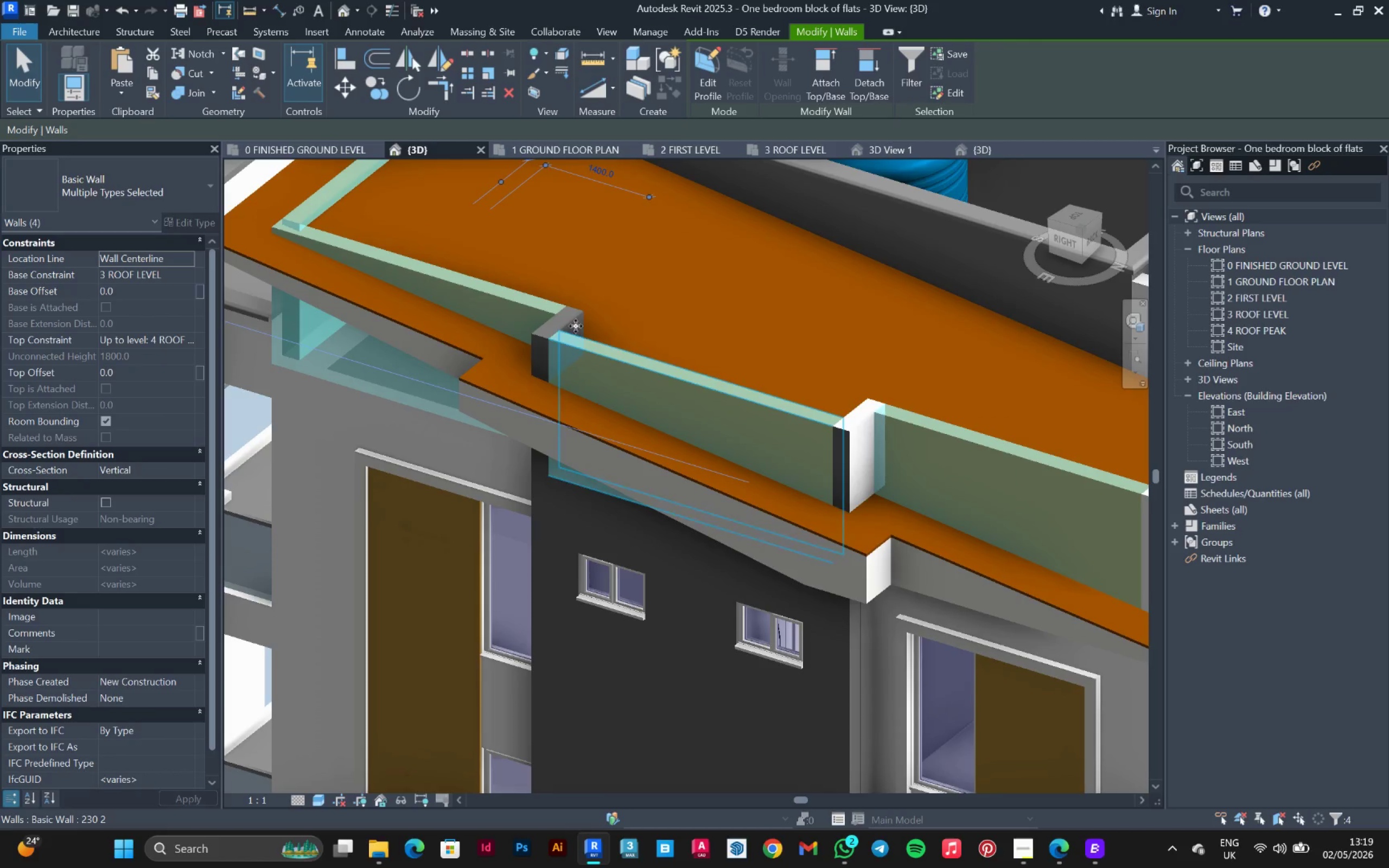 
left_click([576, 321])
 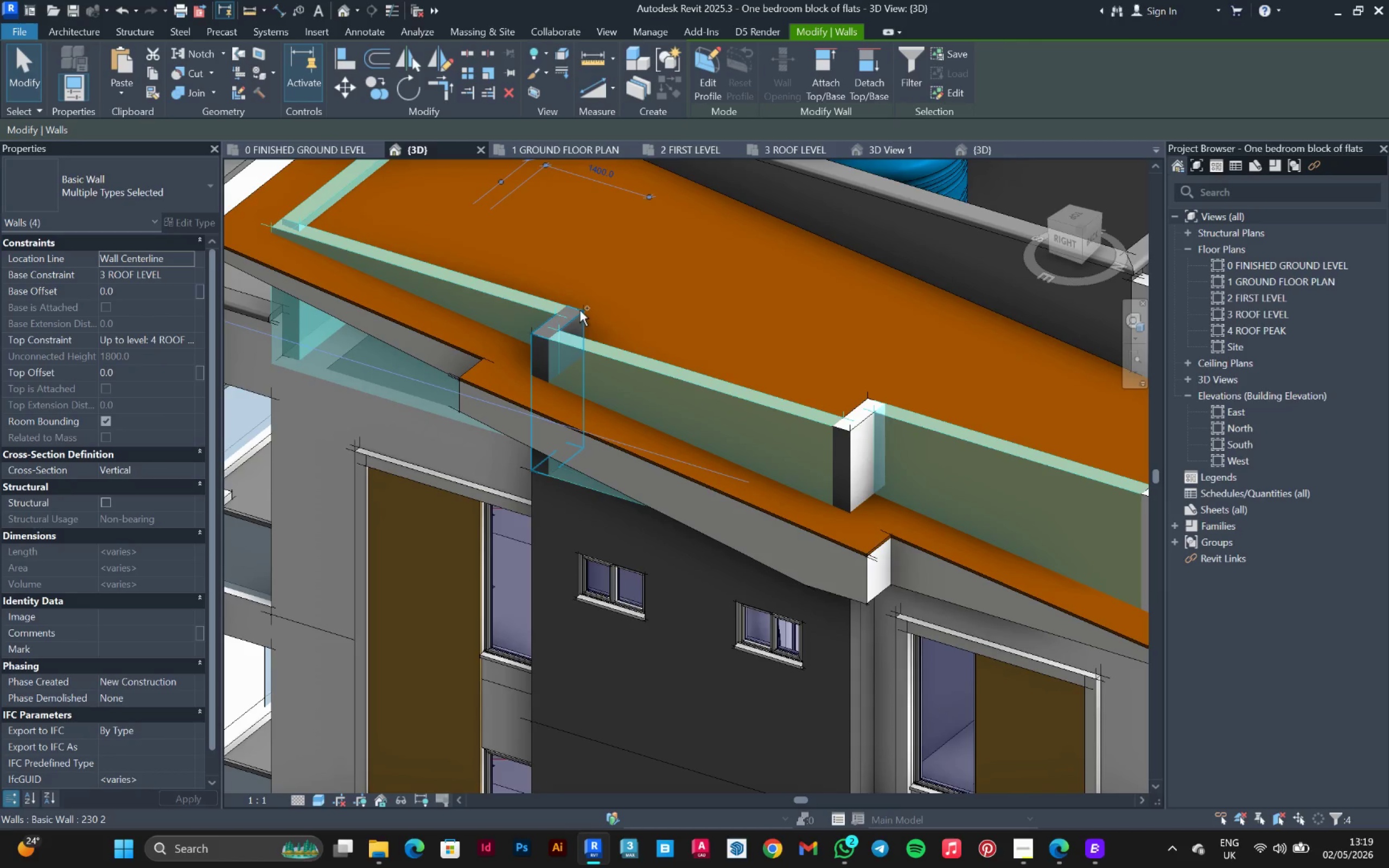 
left_click([579, 310])
 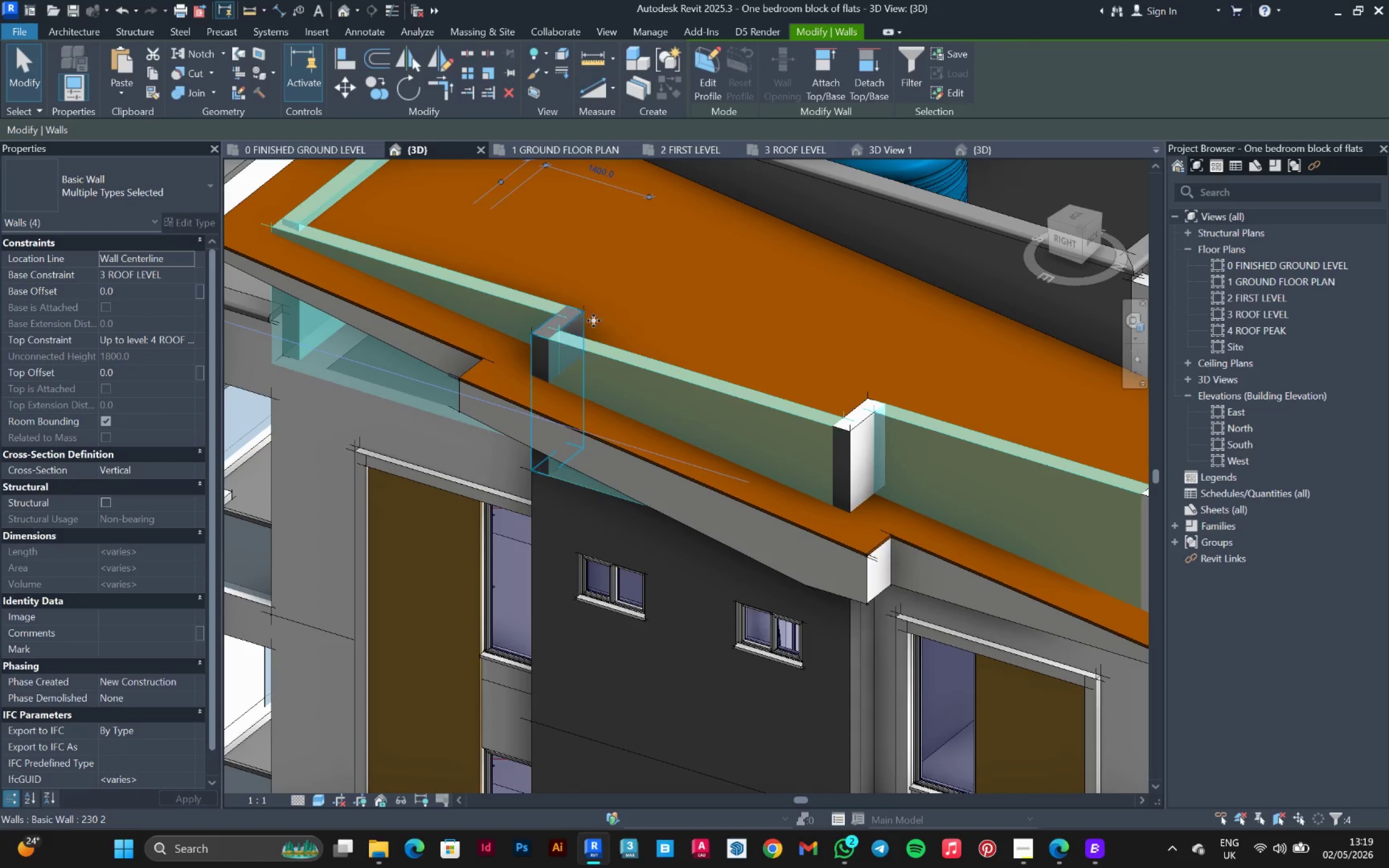 
hold_key(key=ControlLeft, duration=1.12)
left_click([864, 426])
 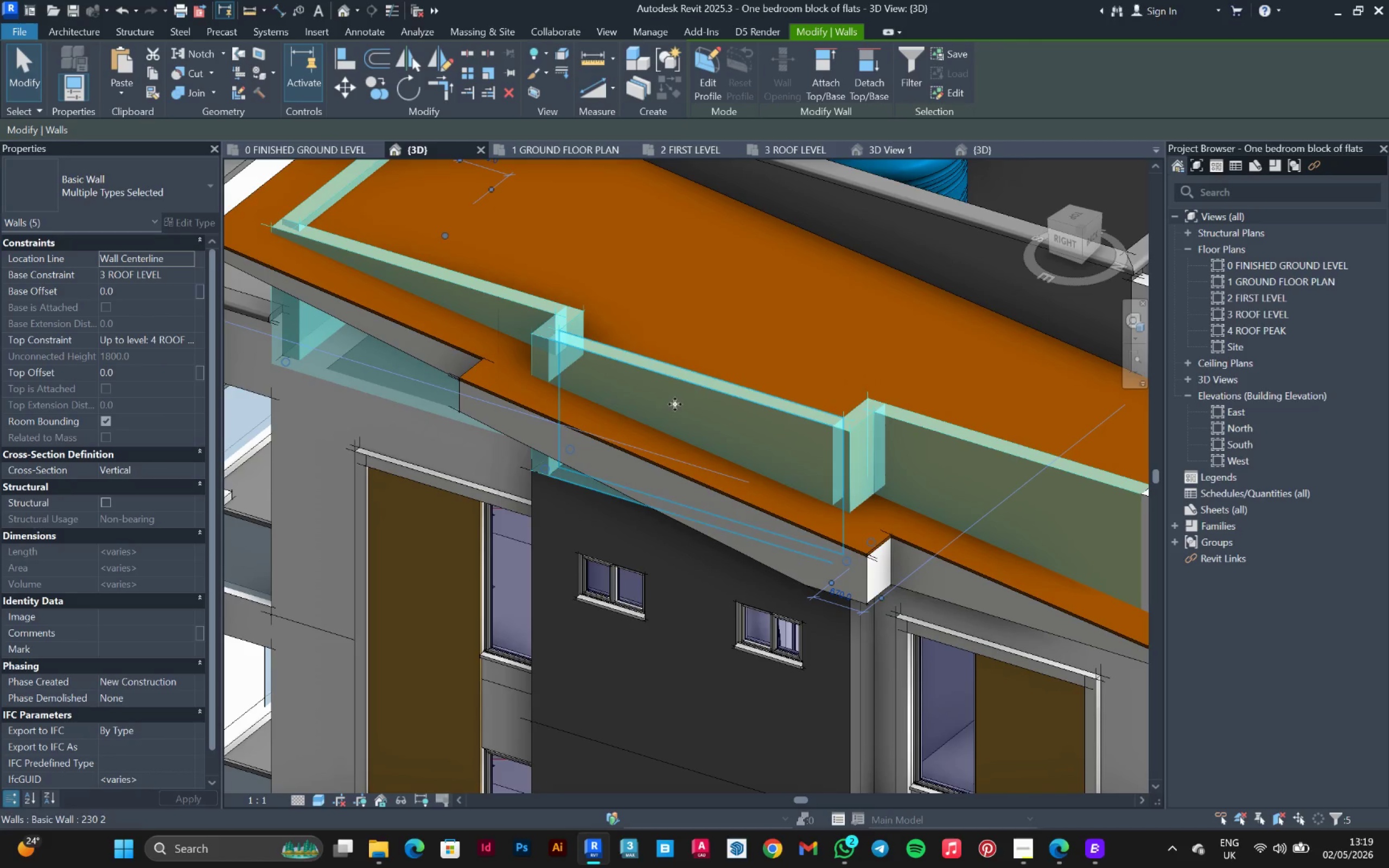 
hold_key(key=ControlLeft, duration=1.51)
scroll: coordinate [442, 358], scroll_direction: down, amount: 4.0
 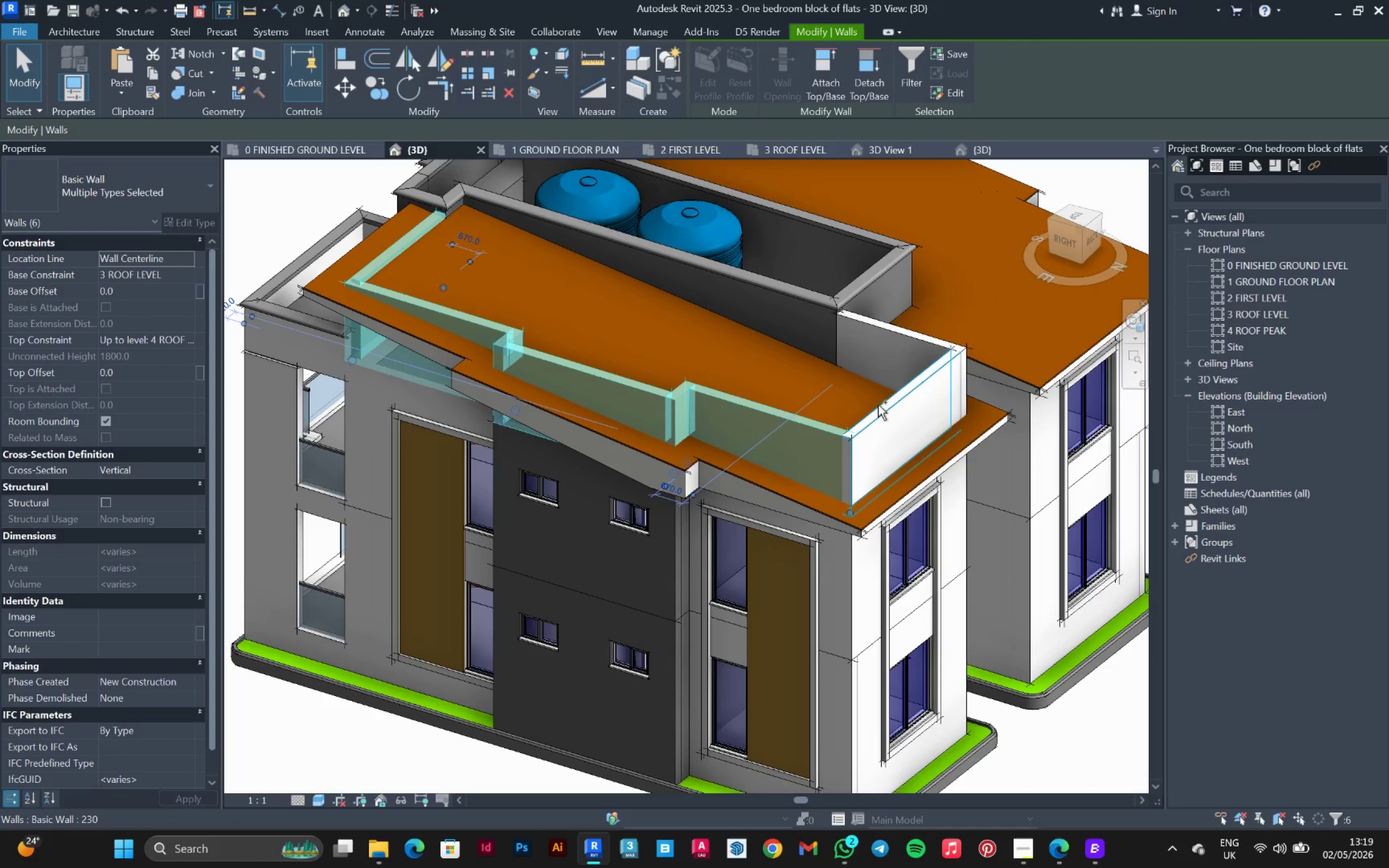 
left_click([884, 412])
 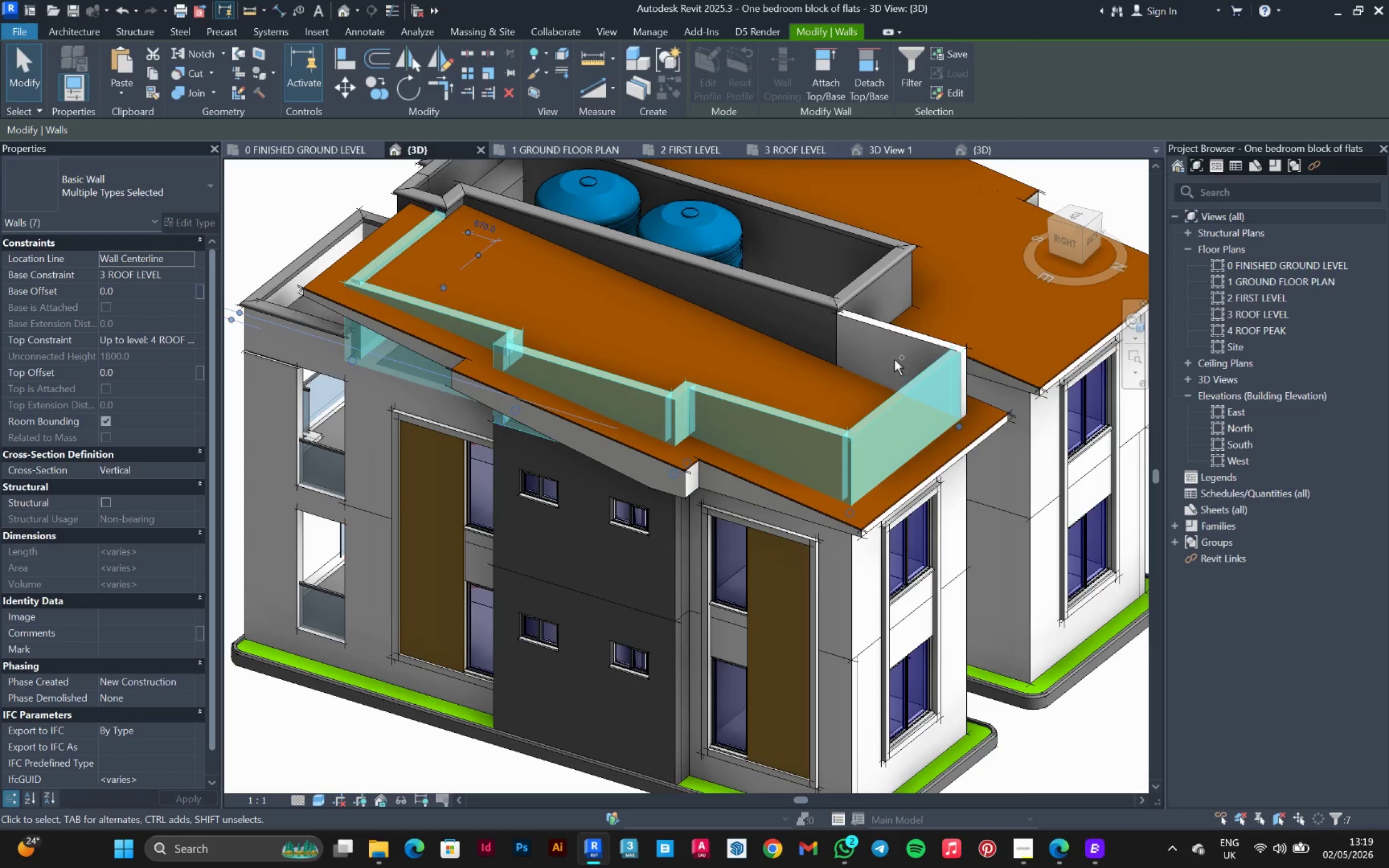 
hold_key(key=ControlLeft, duration=0.84)
left_click([908, 340])
 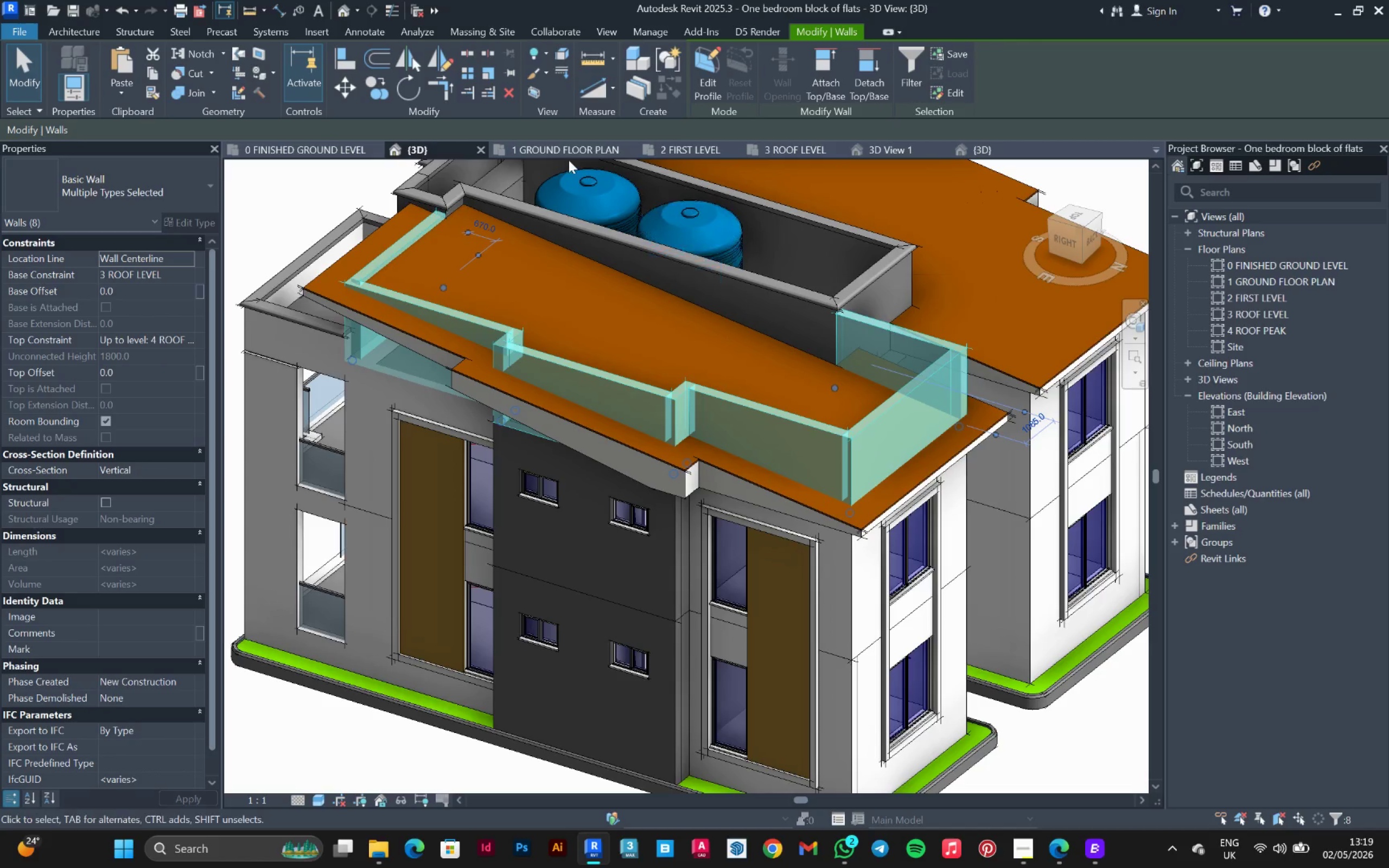 
mouse_move([569, 135])
 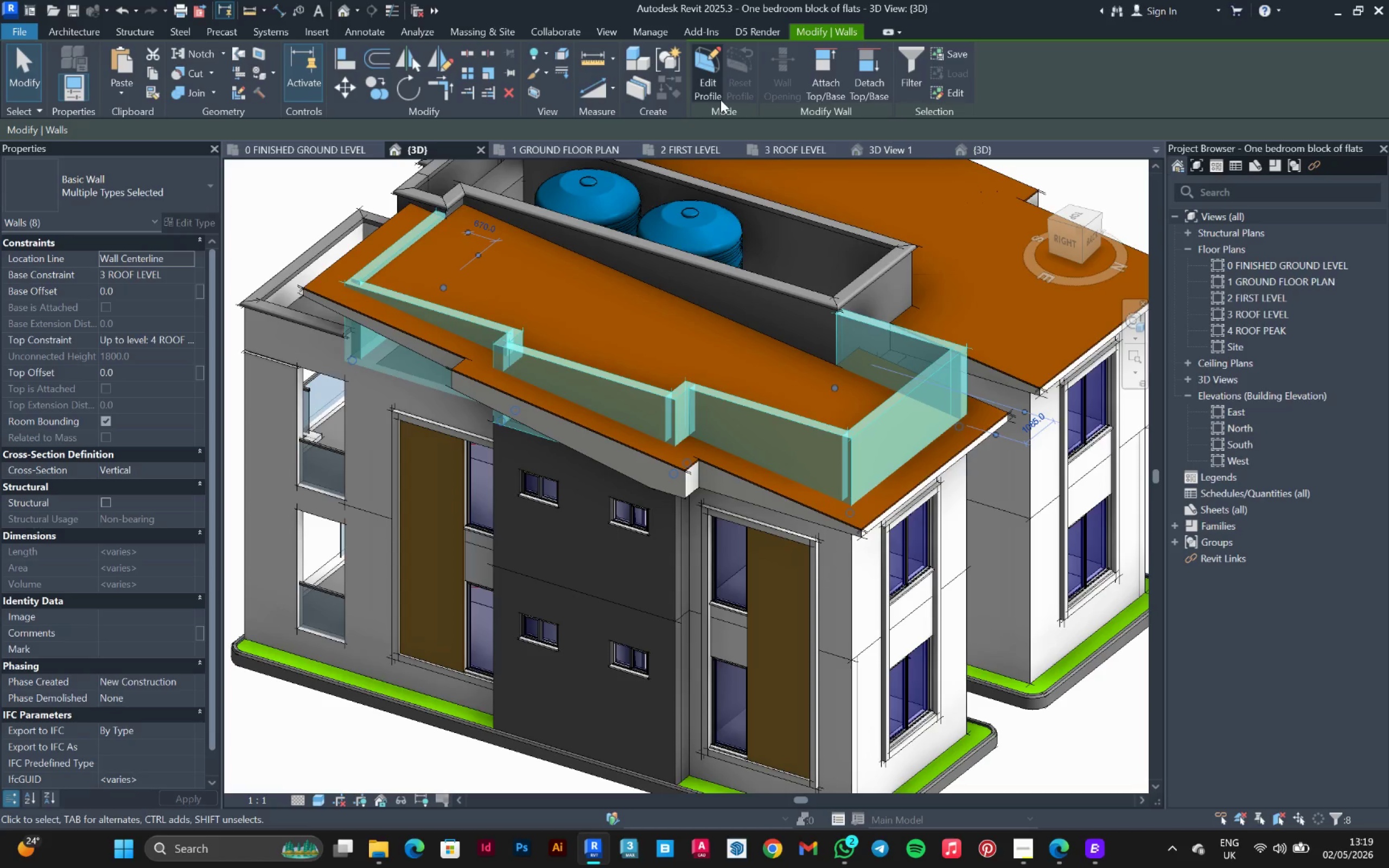 
wait(6.33)
 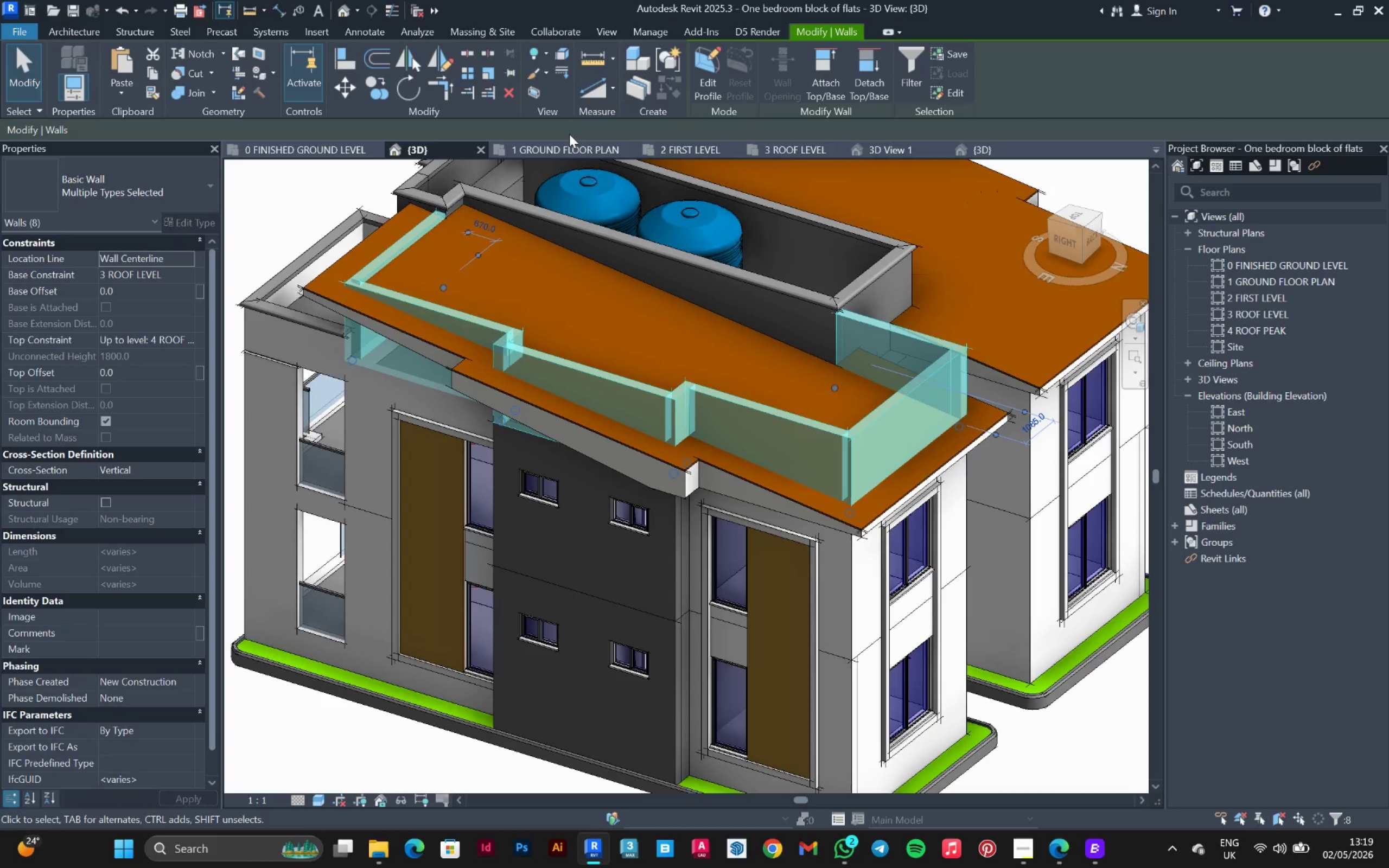 
mouse_move([868, 84])
 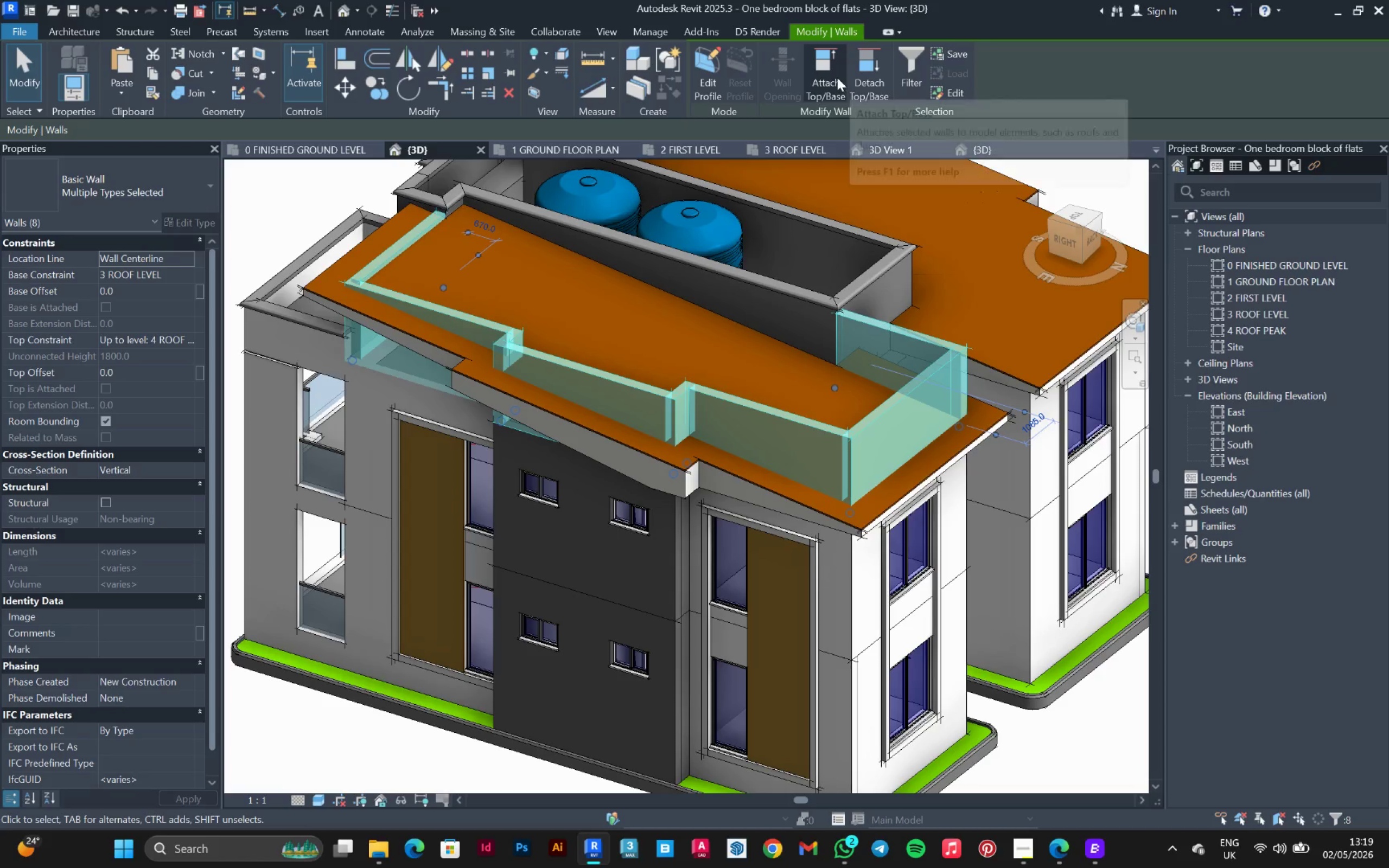 
left_click([837, 76])
 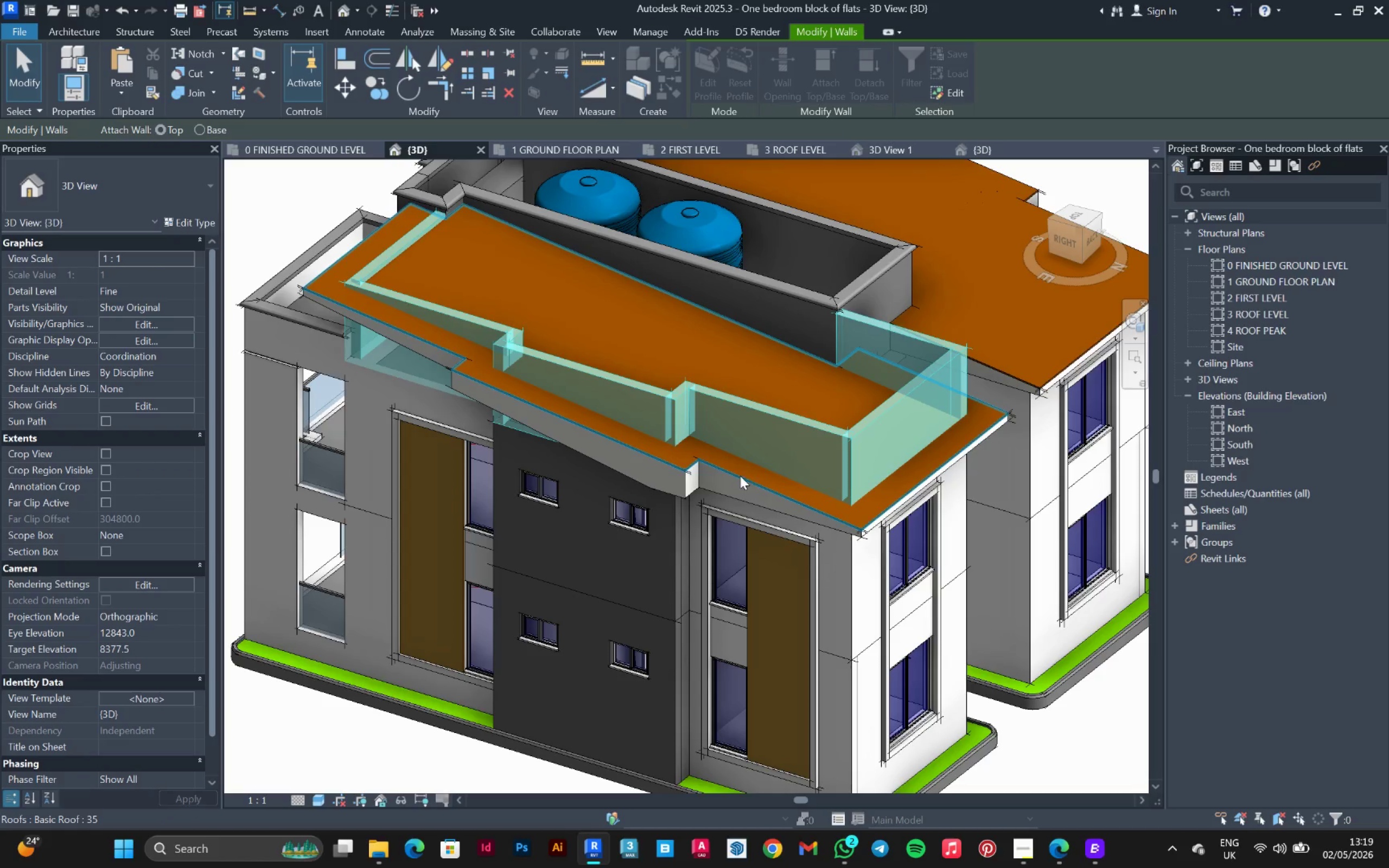 
left_click([742, 474])
 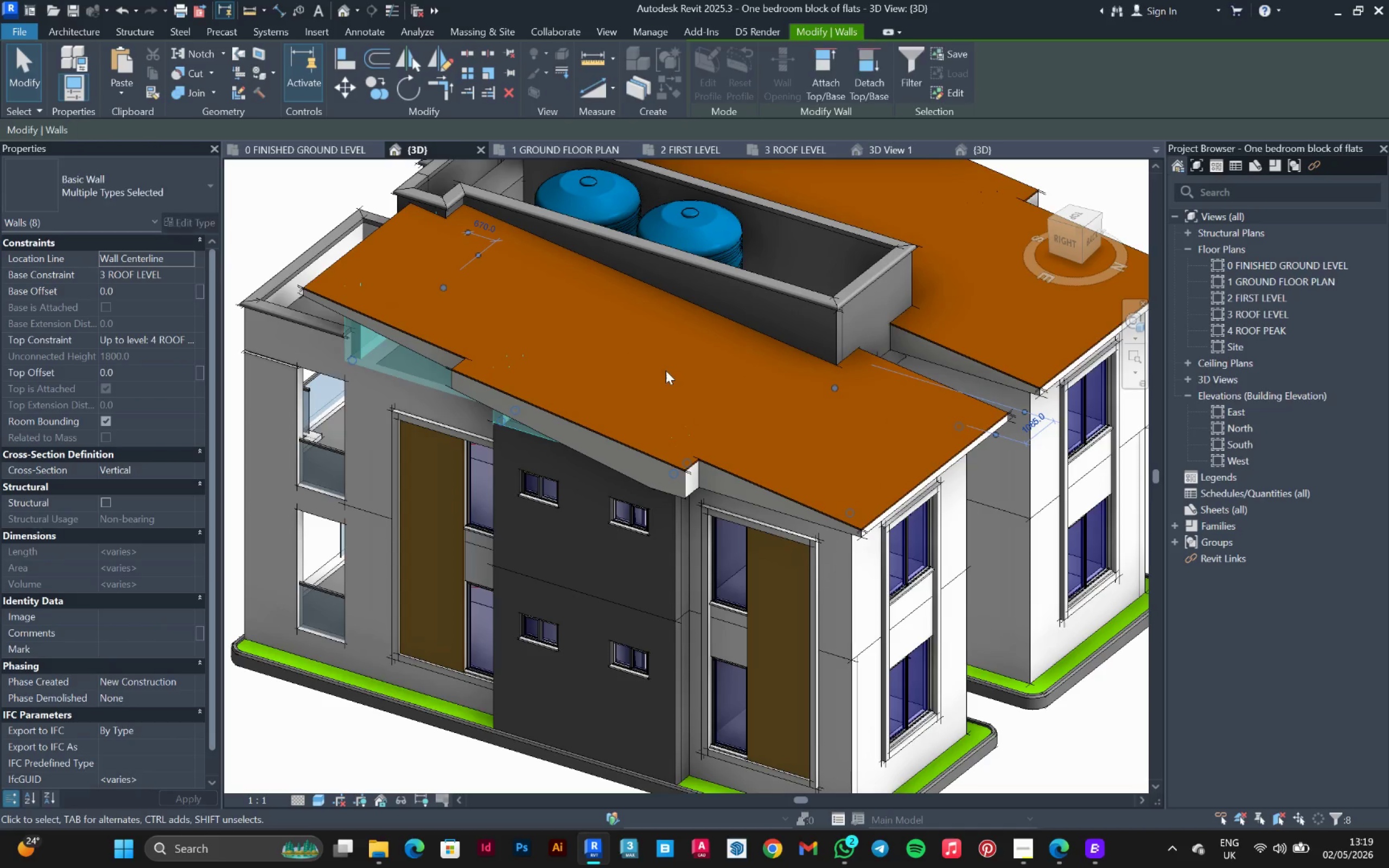 
scroll: coordinate [668, 371], scroll_direction: up, amount: 2.0
 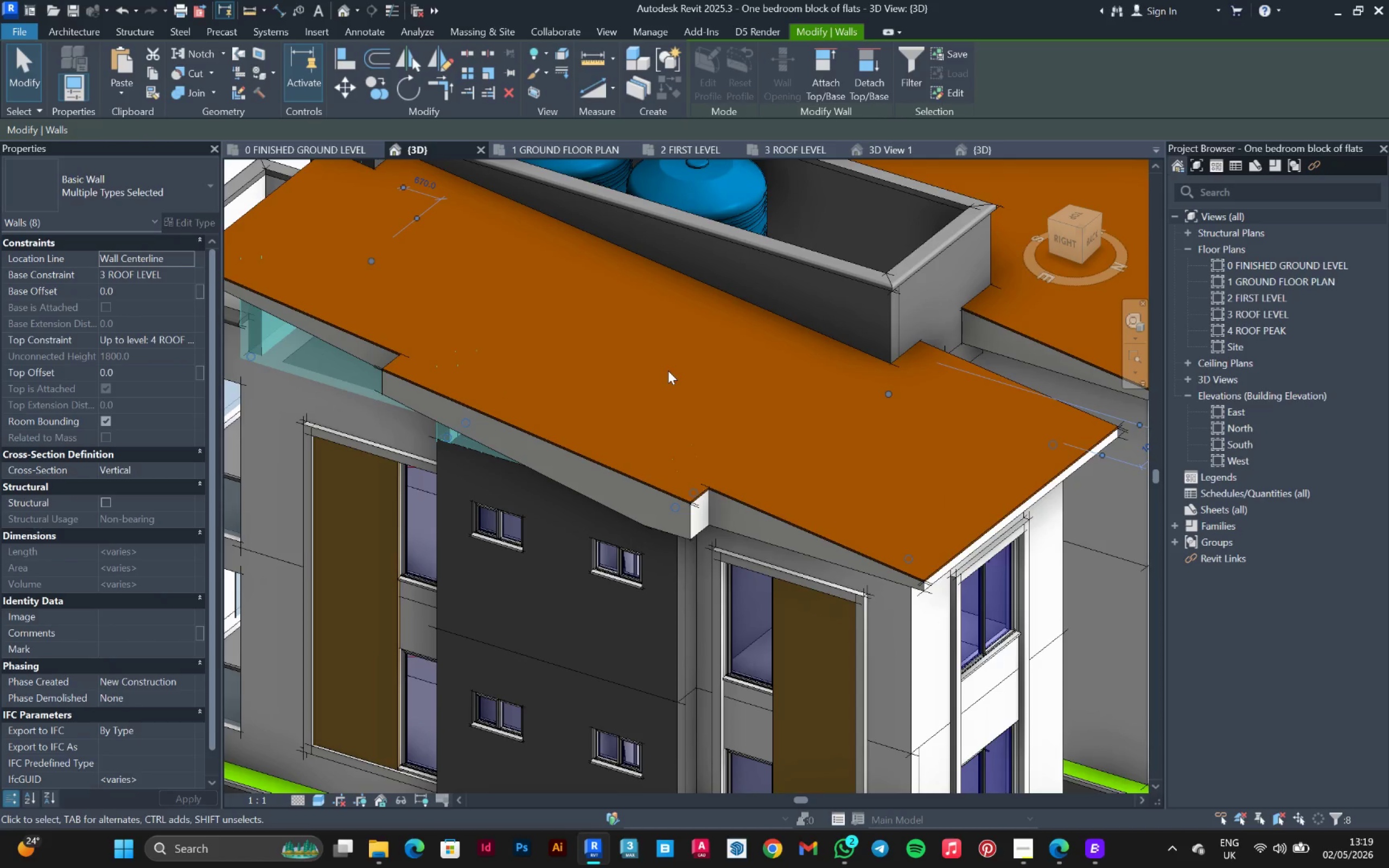 
key(Escape)
 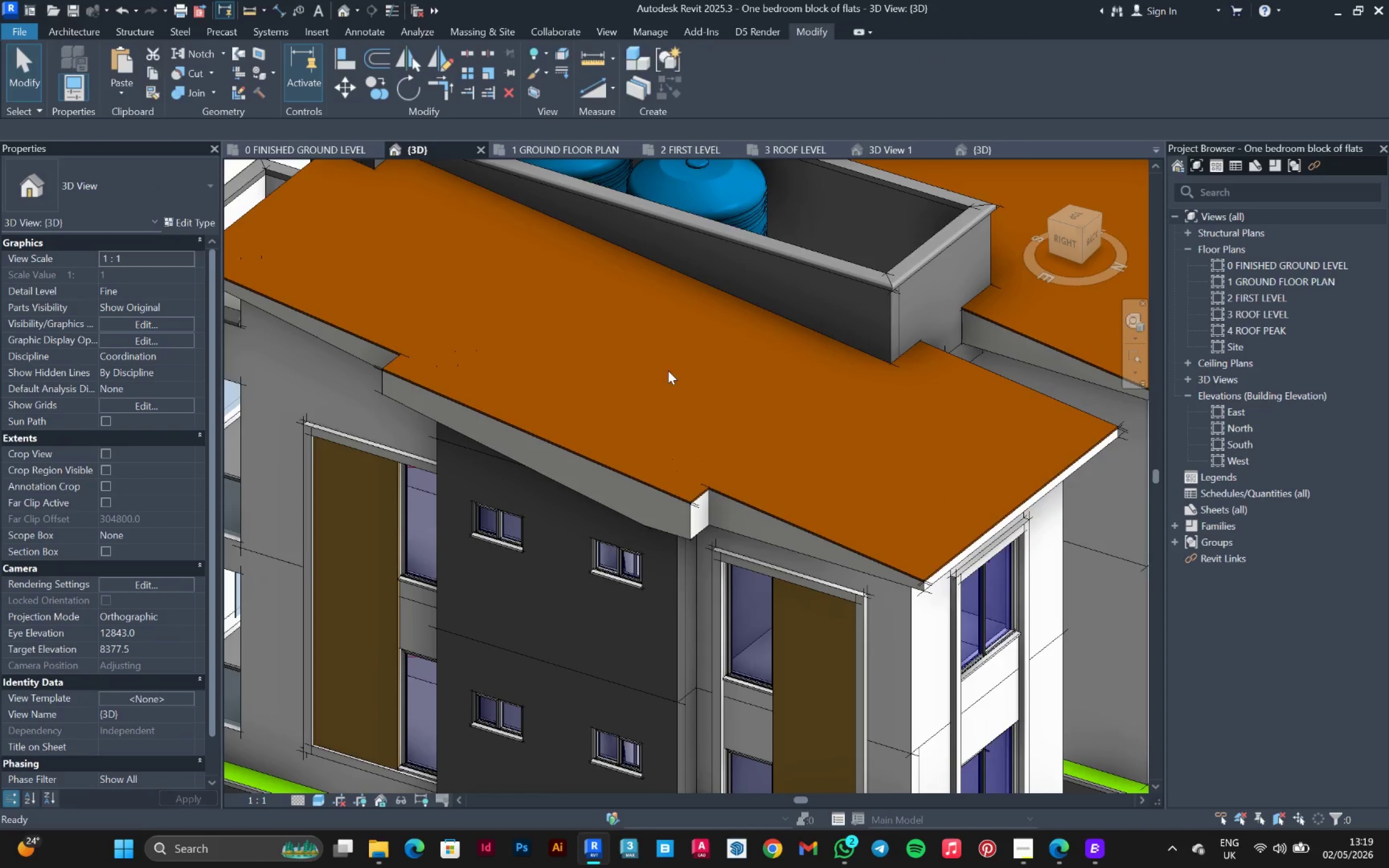 
key(Escape)
 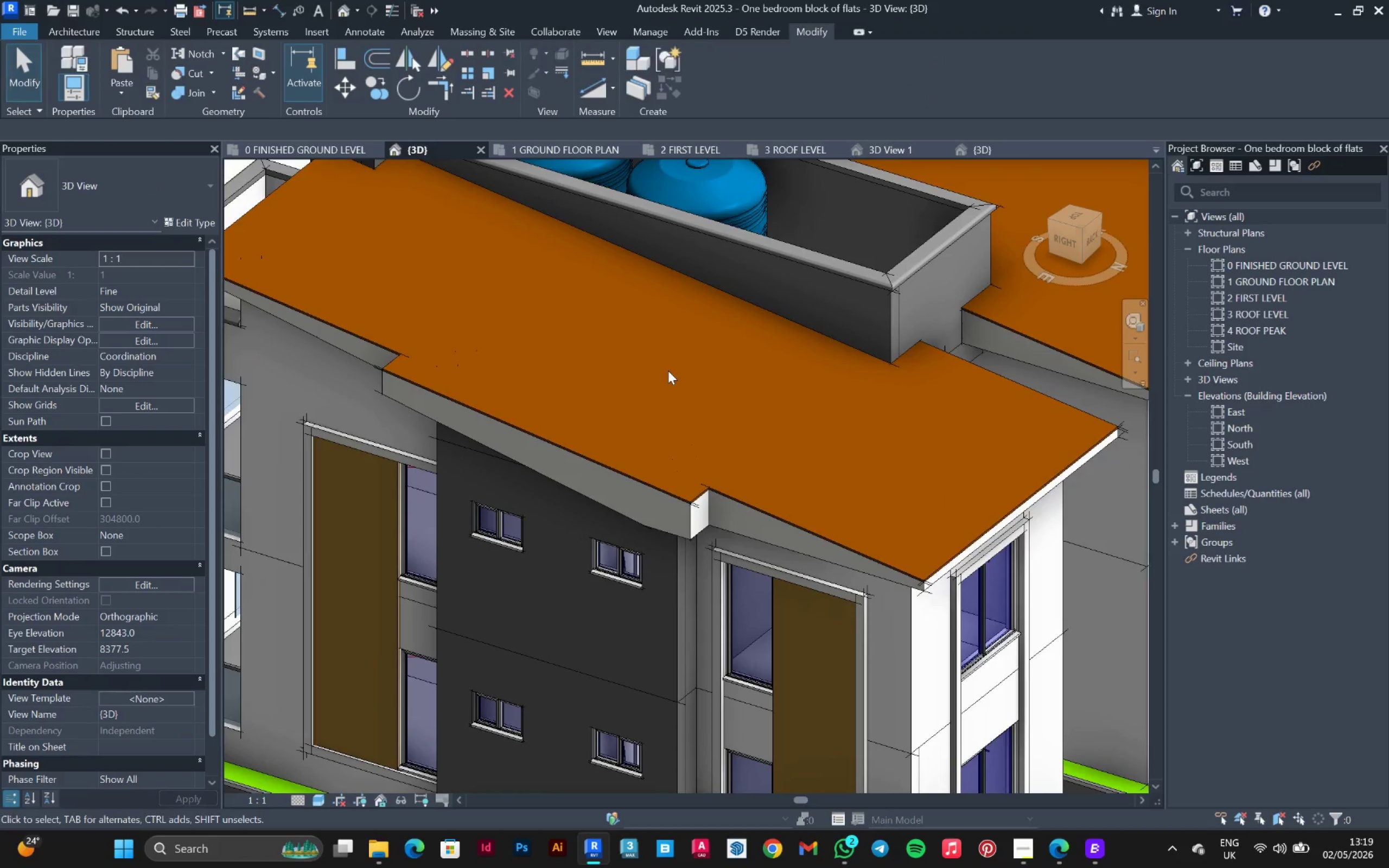 
hold_key(key=ShiftLeft, duration=0.66)
 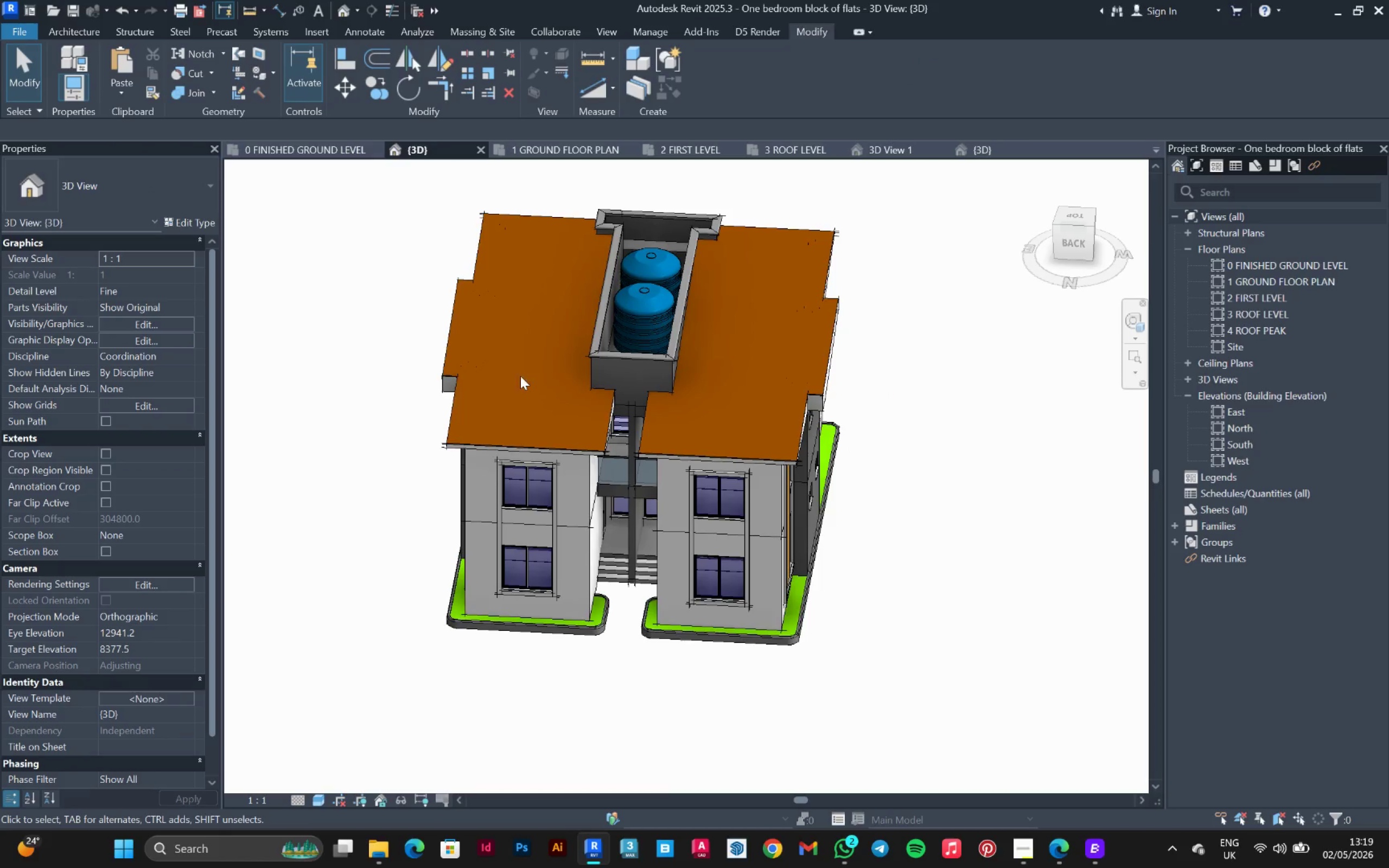 
scroll: coordinate [668, 371], scroll_direction: down, amount: 6.0
 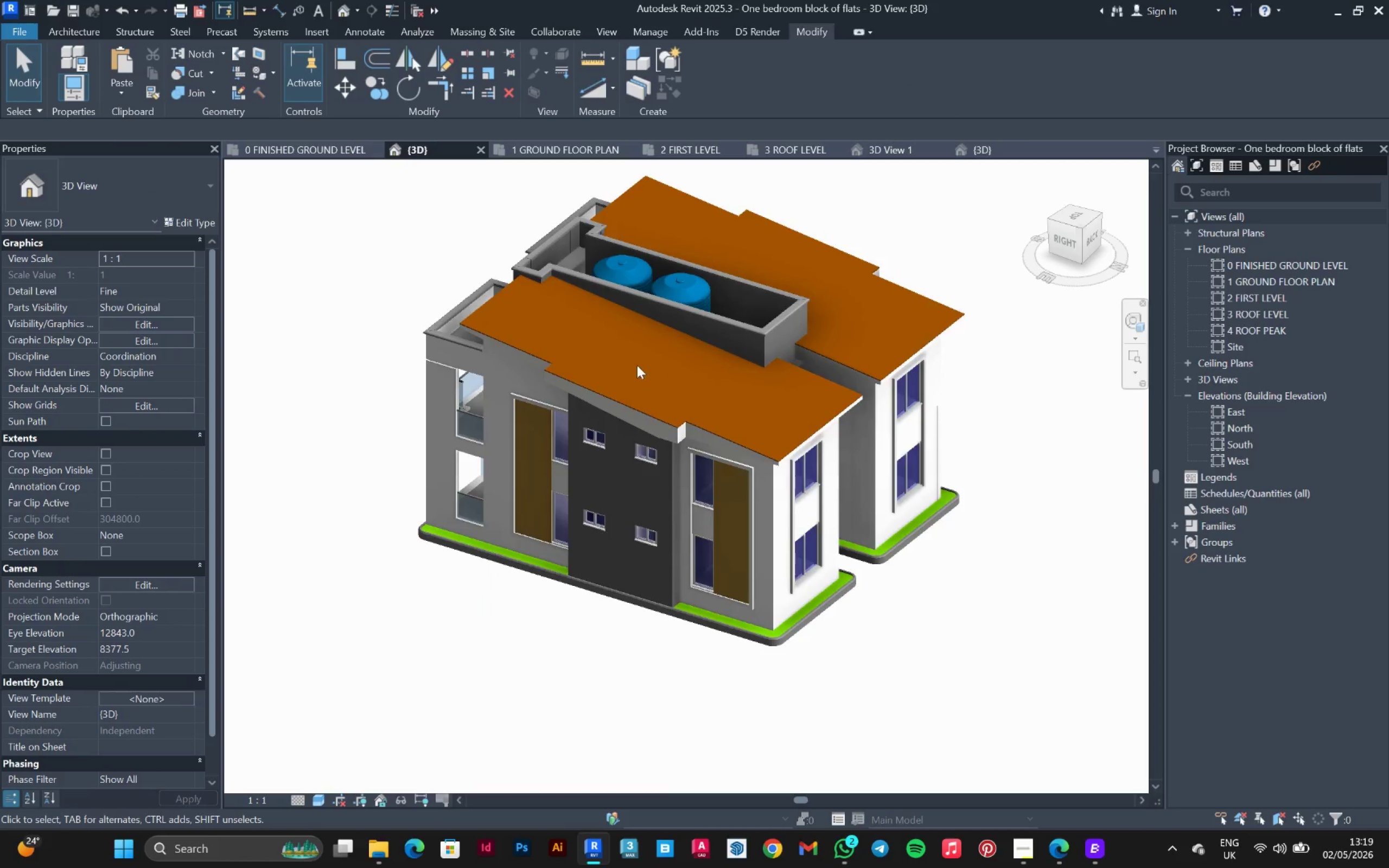 
hold_key(key=ShiftLeft, duration=1.51)
 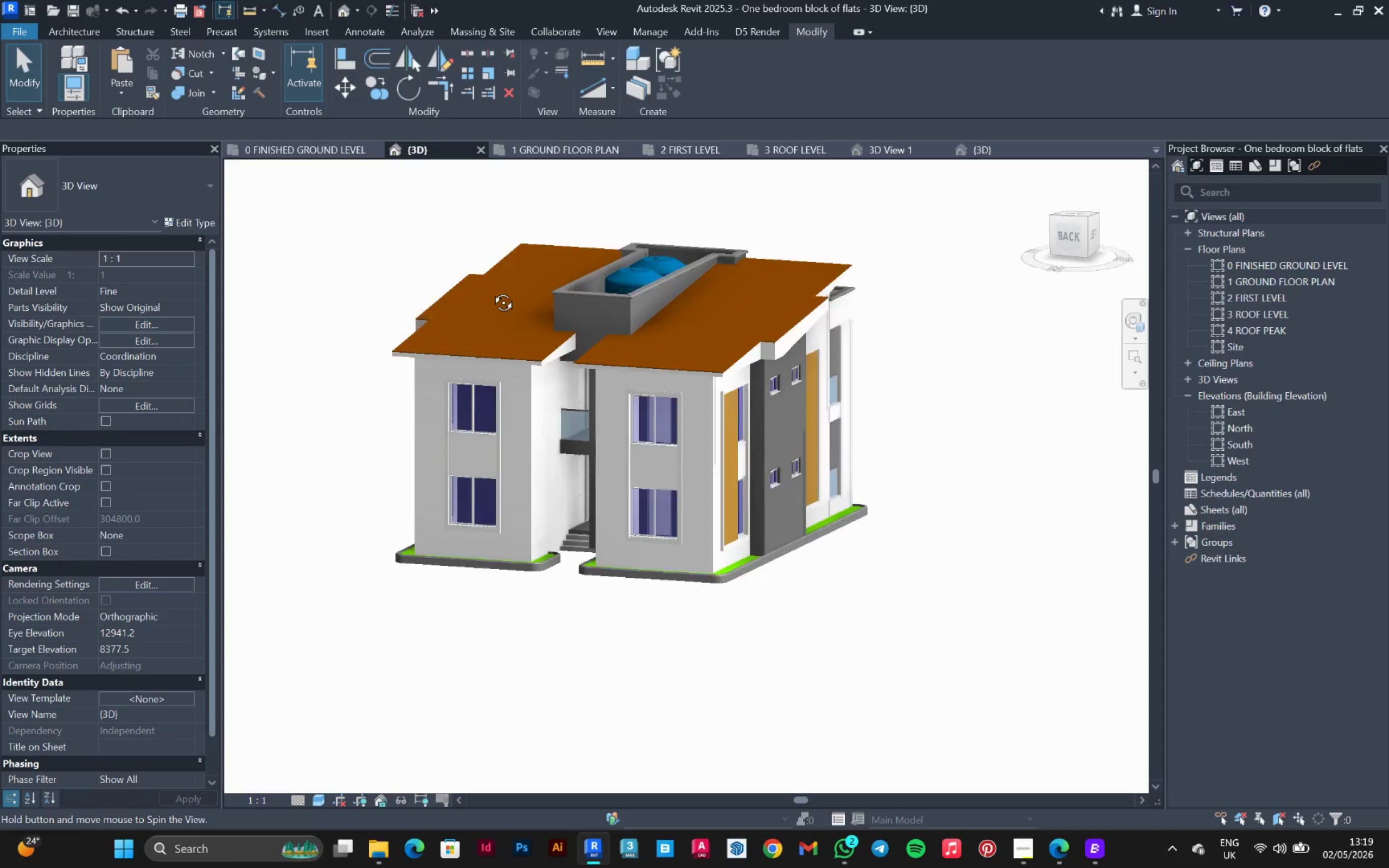 
hold_key(key=ShiftLeft, duration=0.94)
 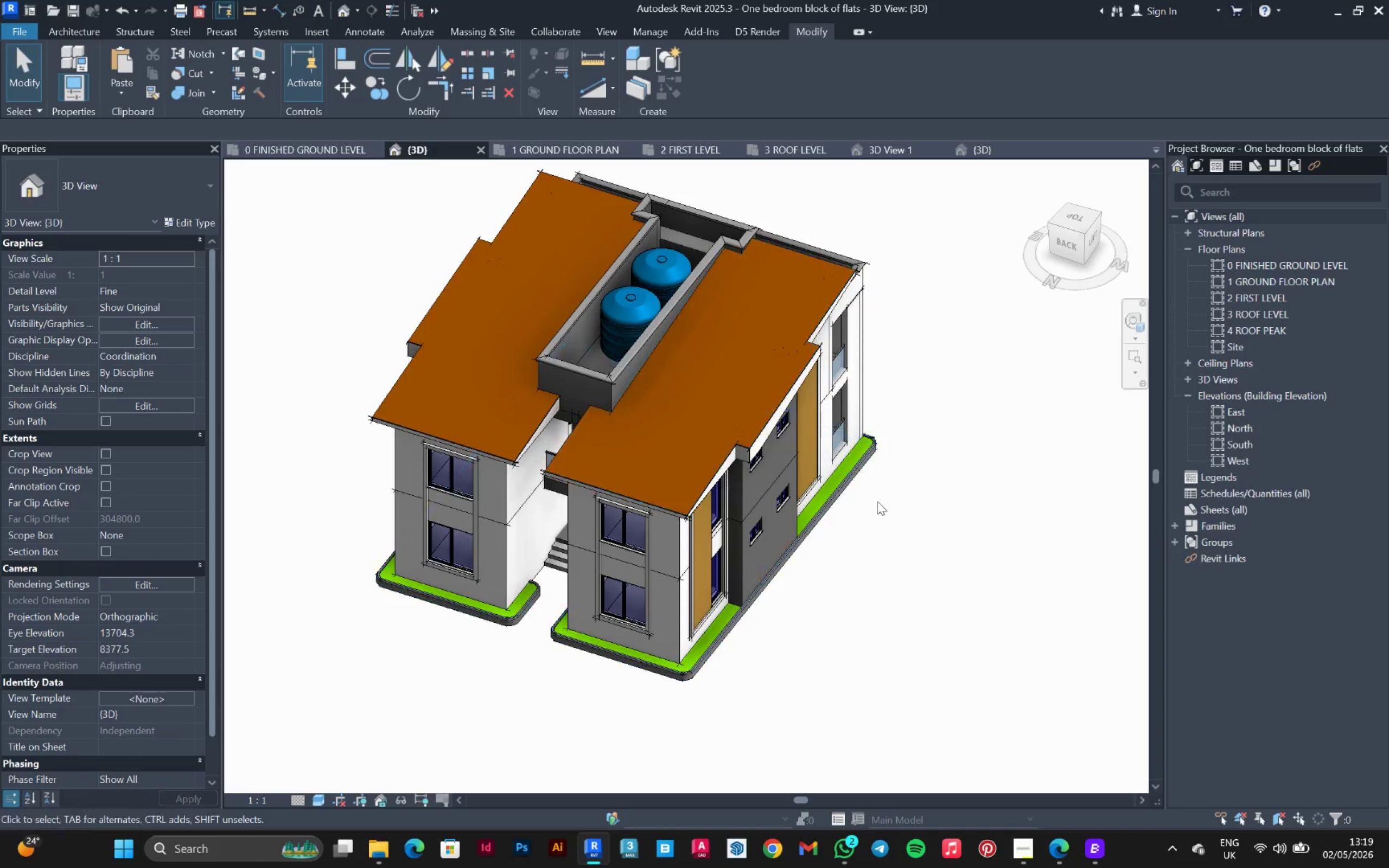 
hold_key(key=ShiftLeft, duration=1.2)
 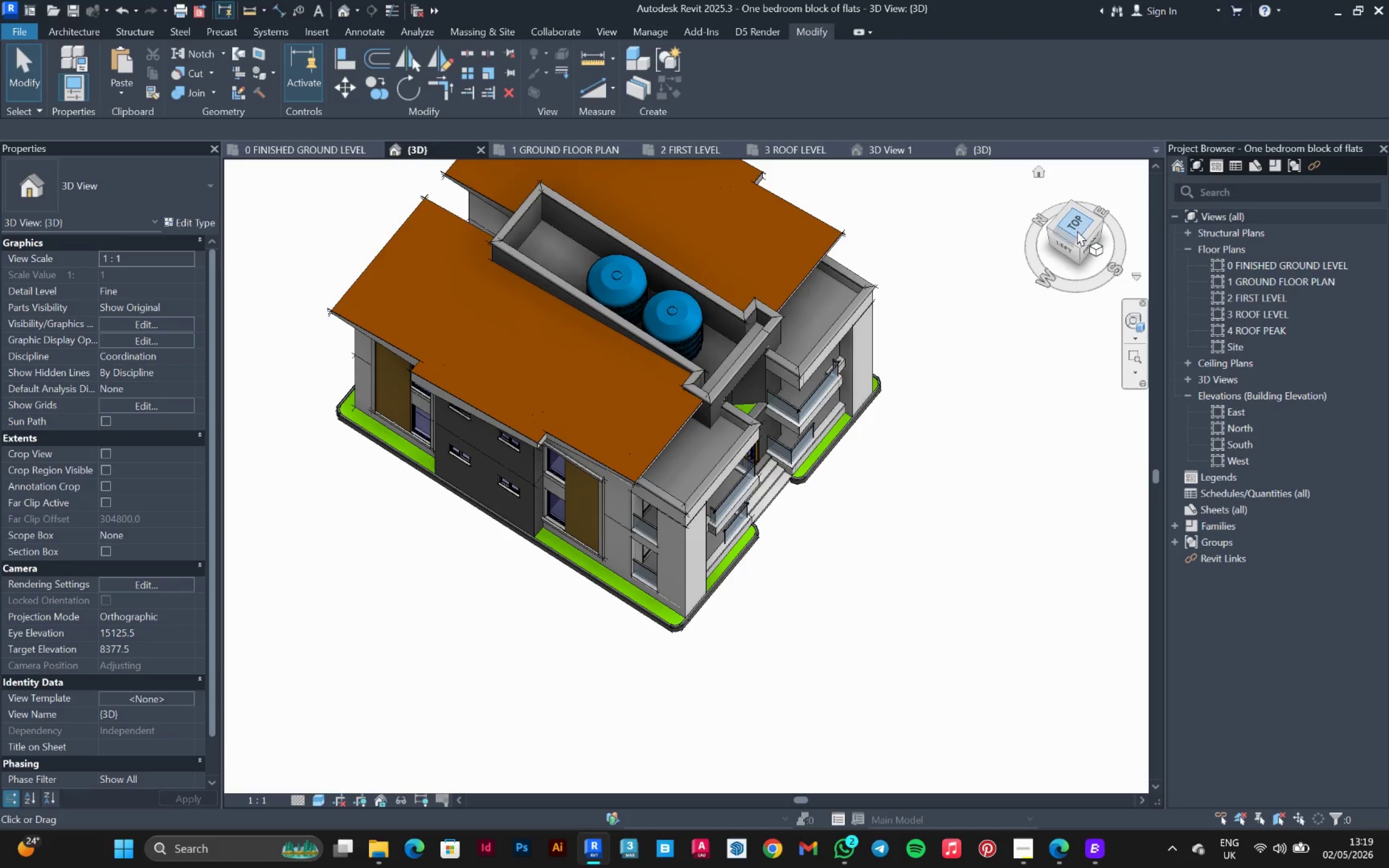 
left_click([1076, 231])
 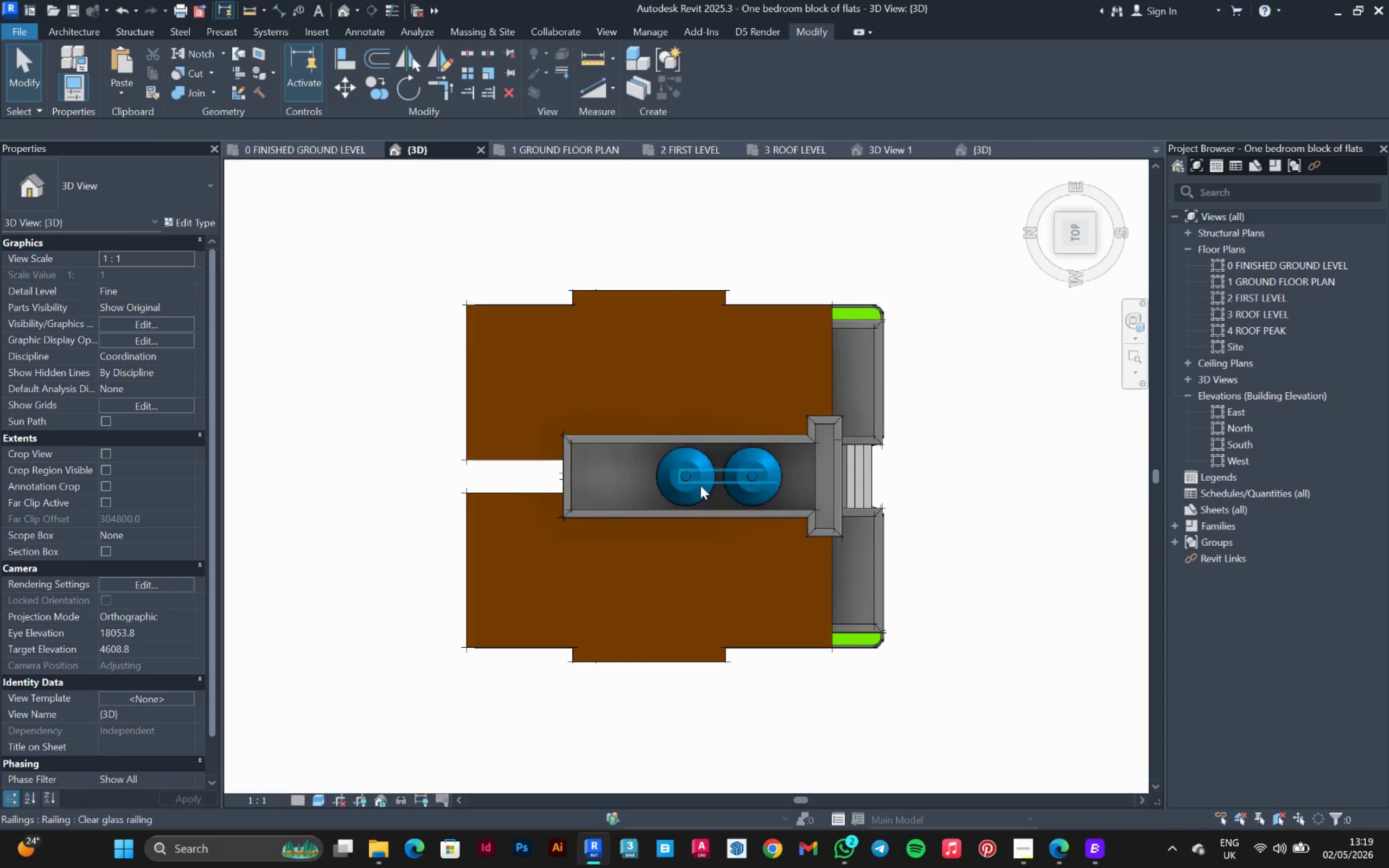 
left_click([698, 500])
 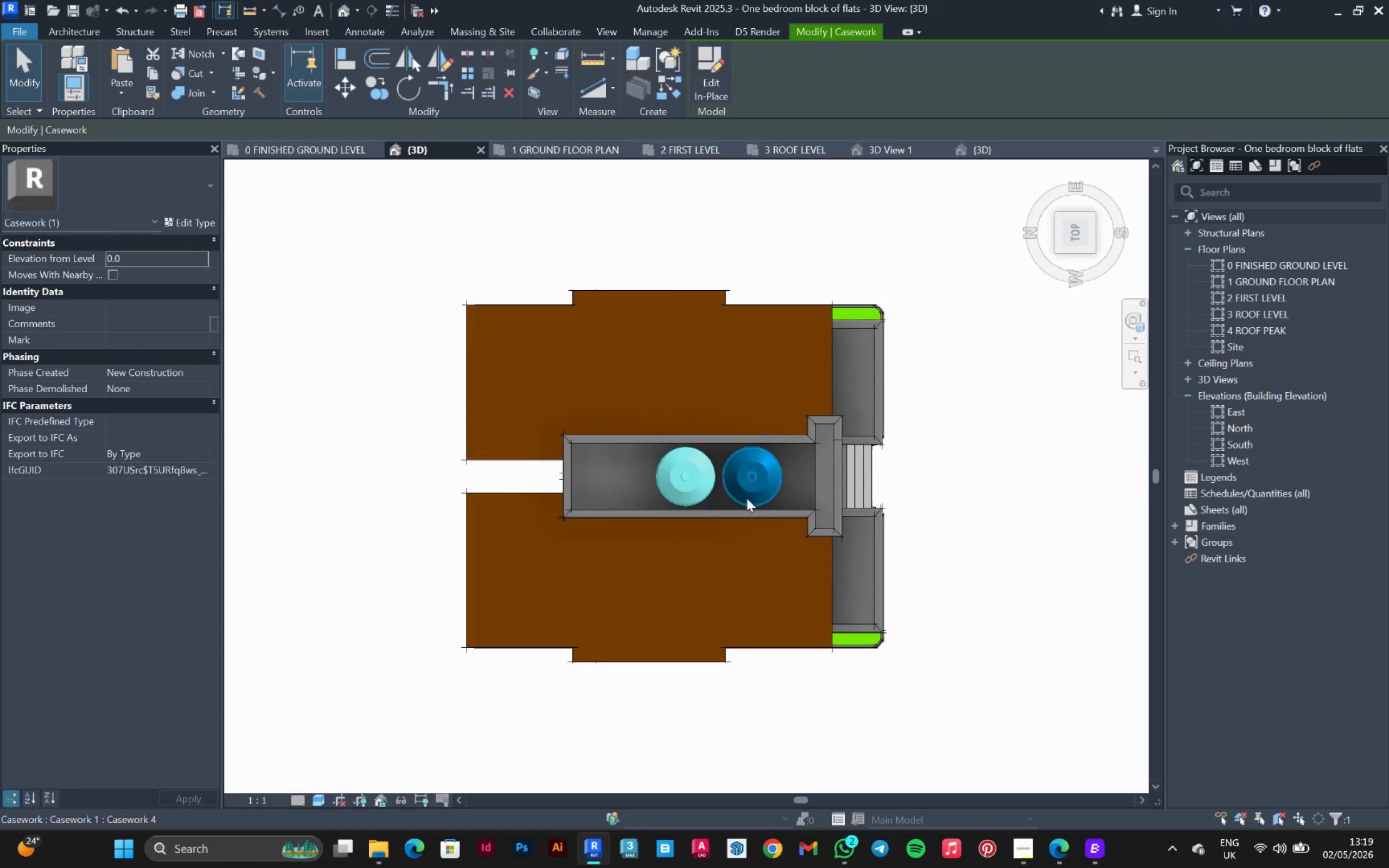 
hold_key(key=ControlLeft, duration=0.58)
left_click([747, 498])
 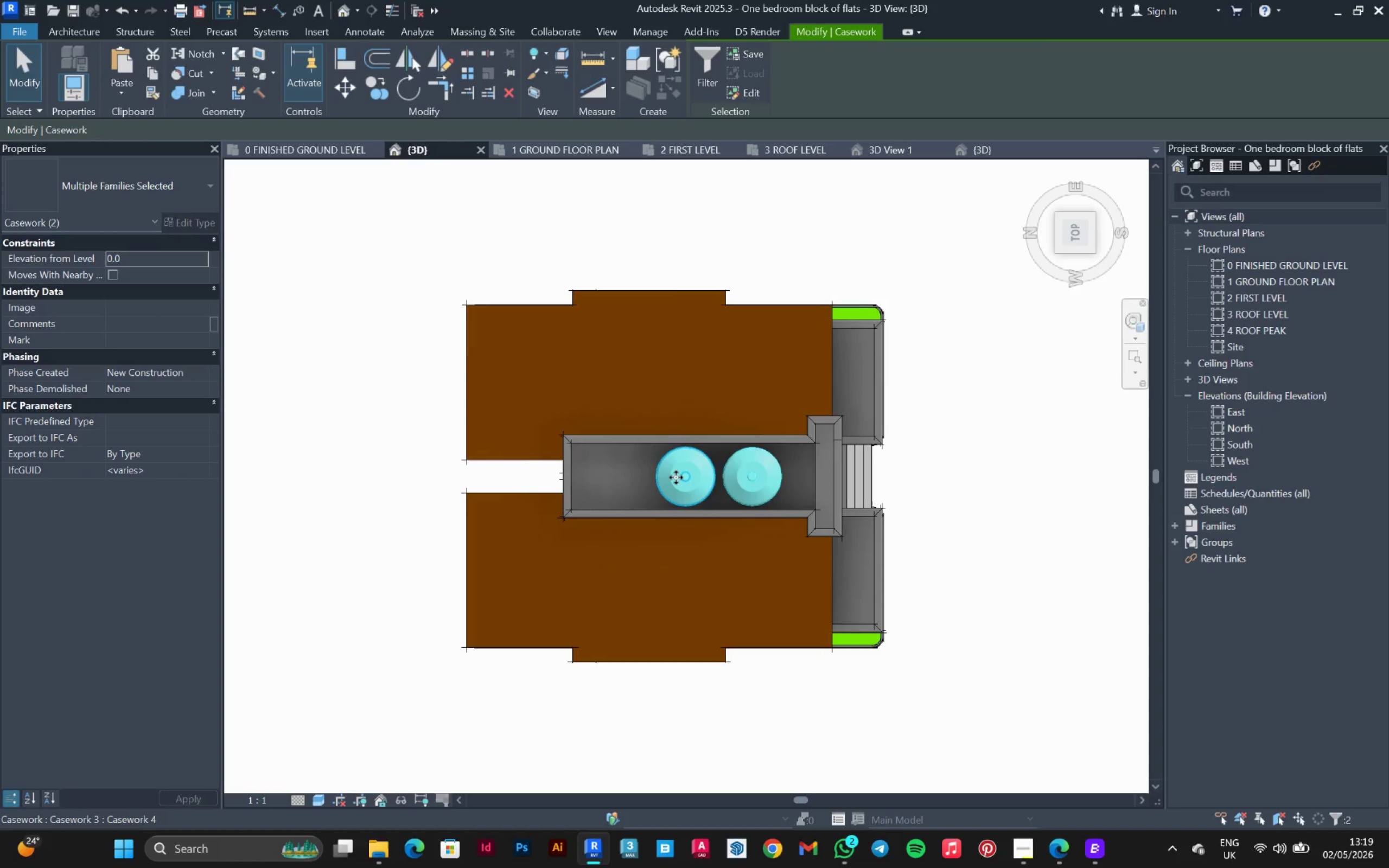 
hold_key(key=ArrowLeft, duration=1.06)
 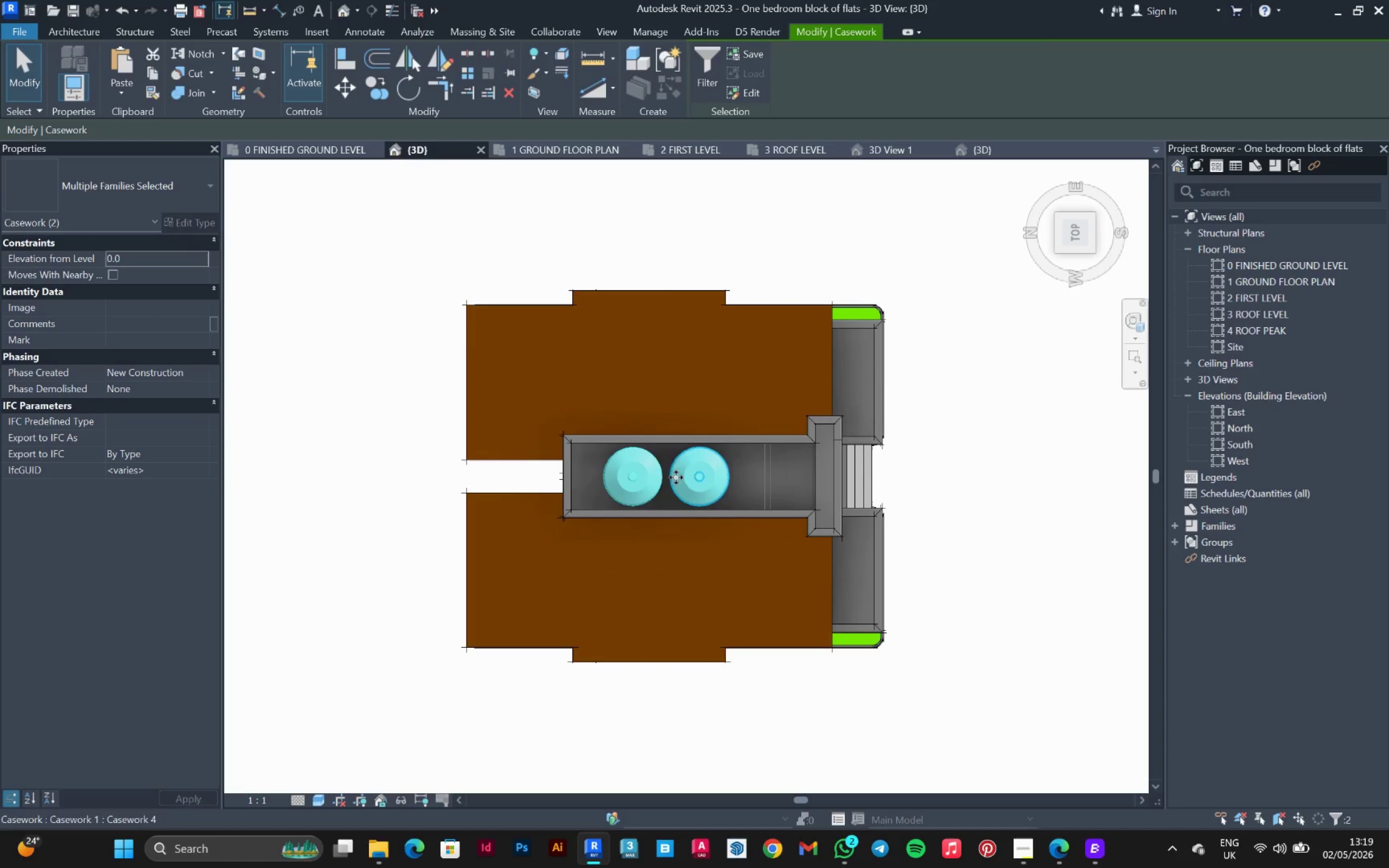 
key(ArrowLeft)
 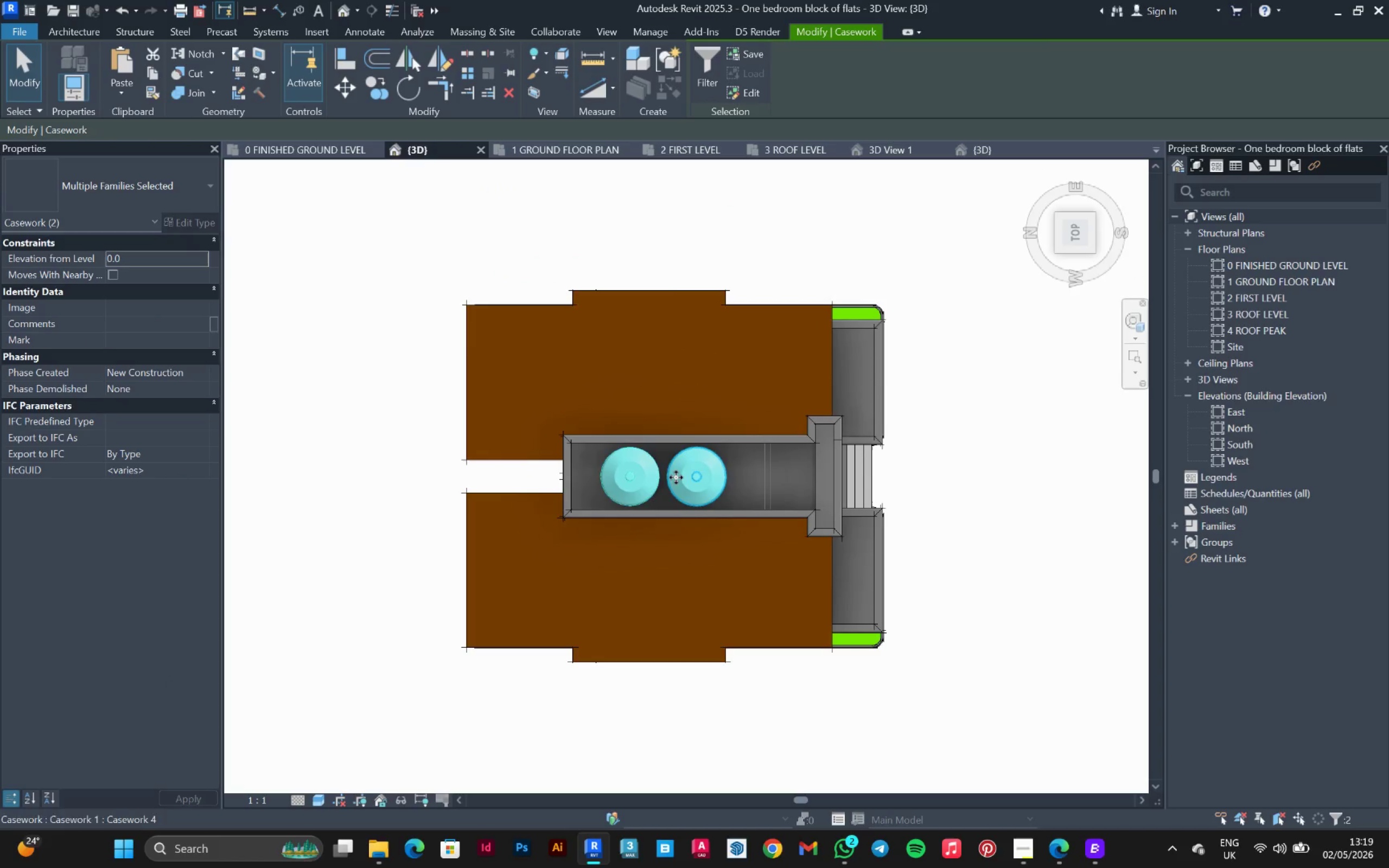 
key(ArrowLeft)
 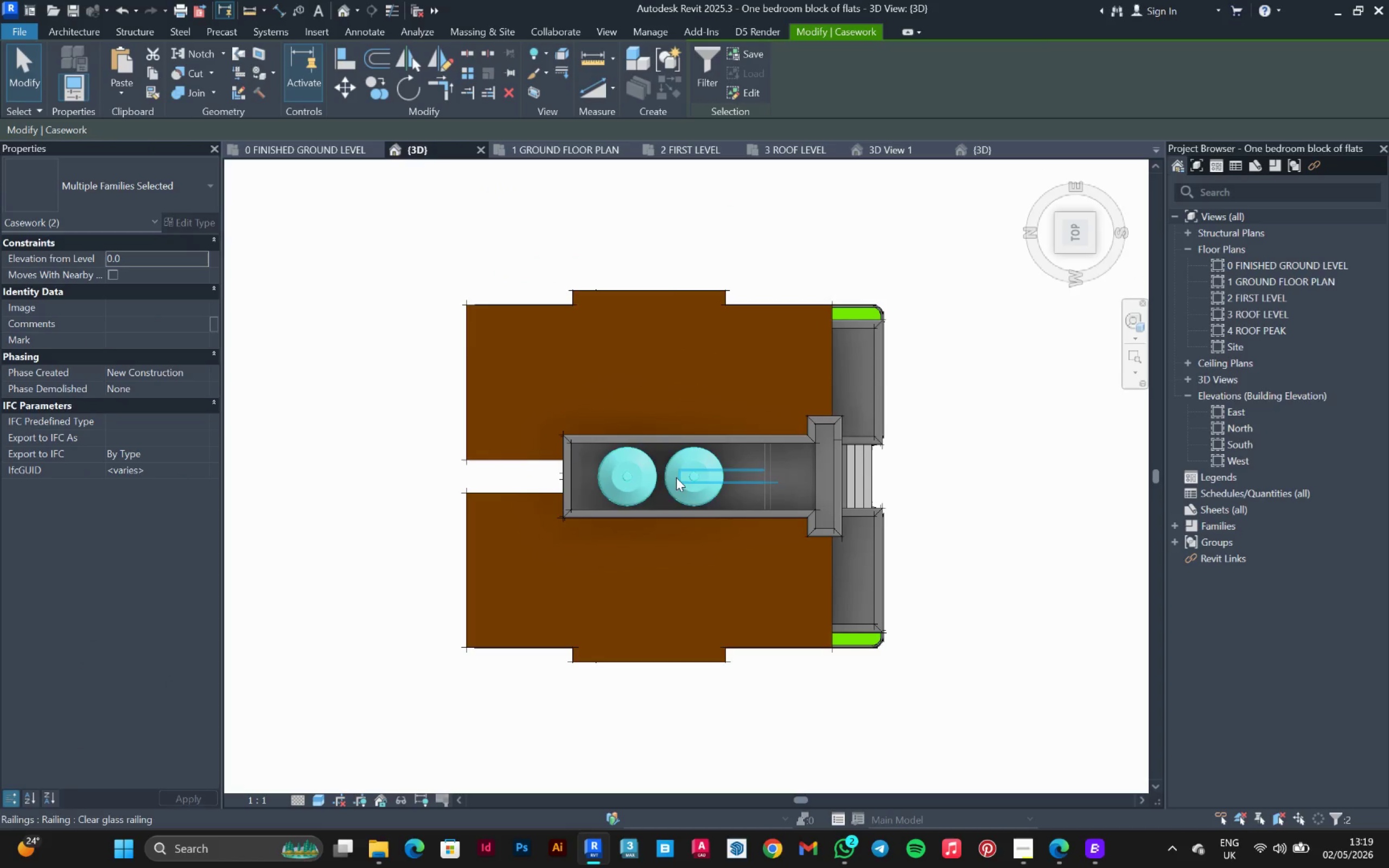 
key(ArrowLeft)
 